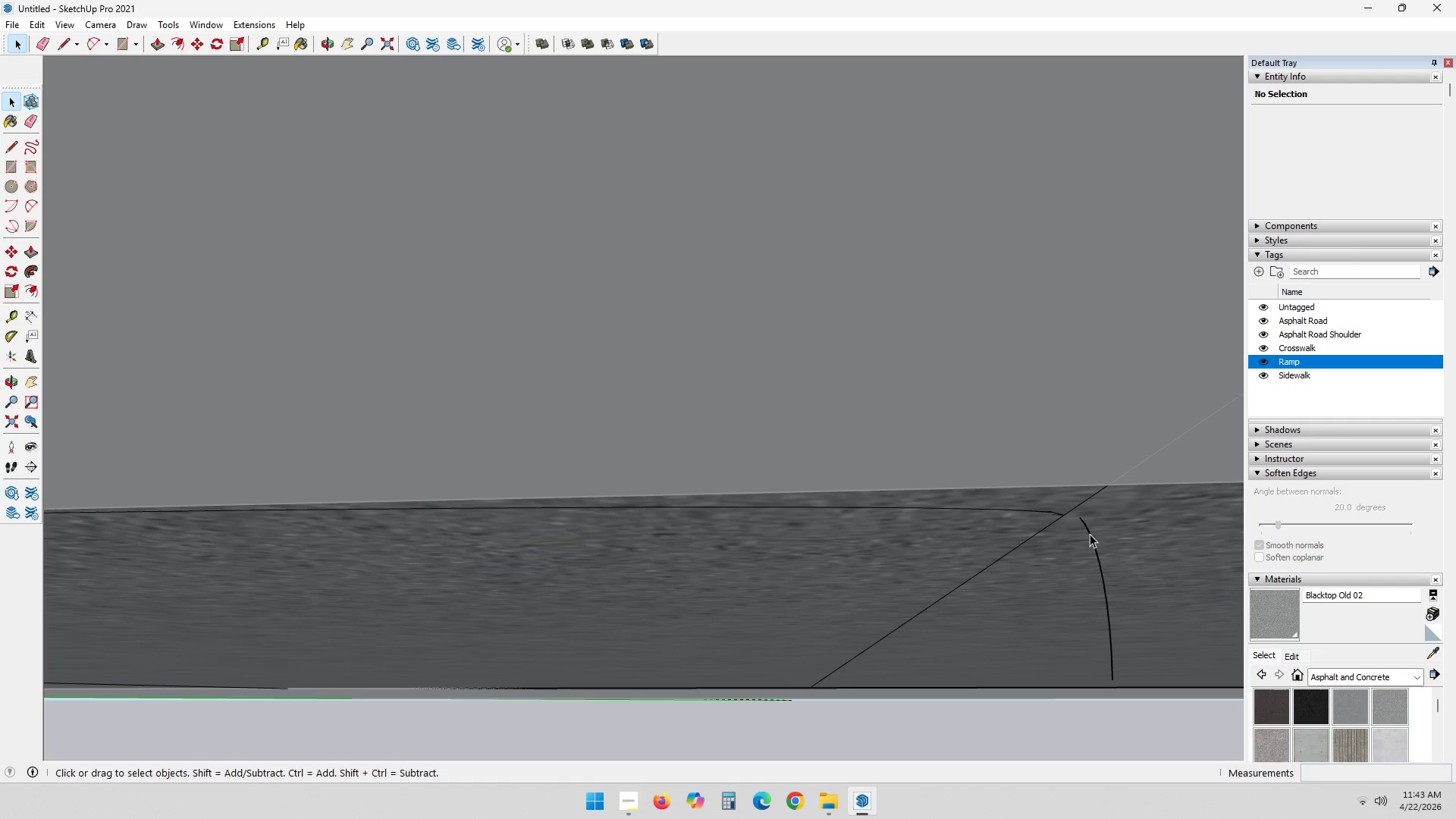 
key(E)
 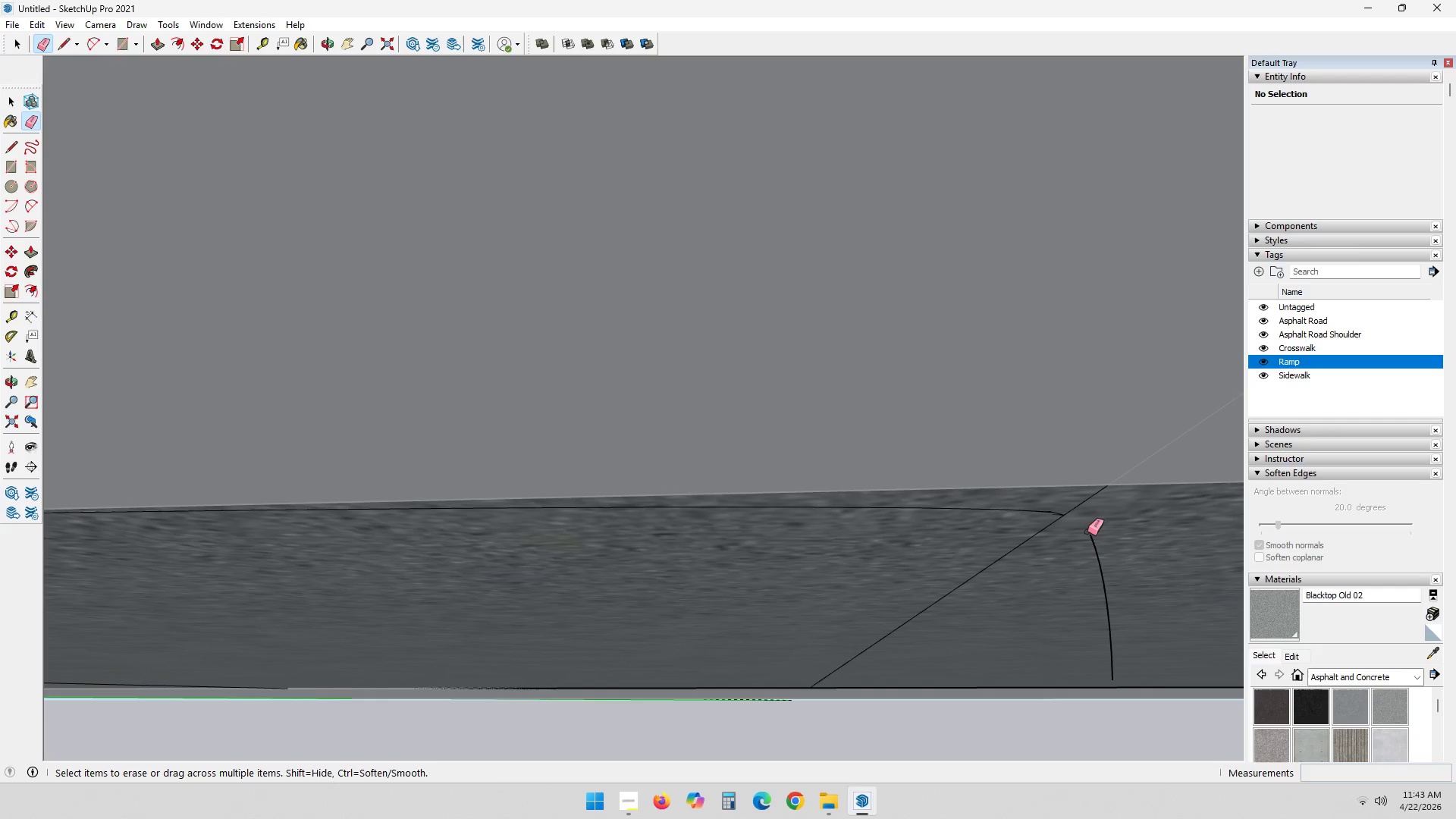 
left_click_drag(start_coordinate=[1095, 554], to_coordinate=[1095, 560])
 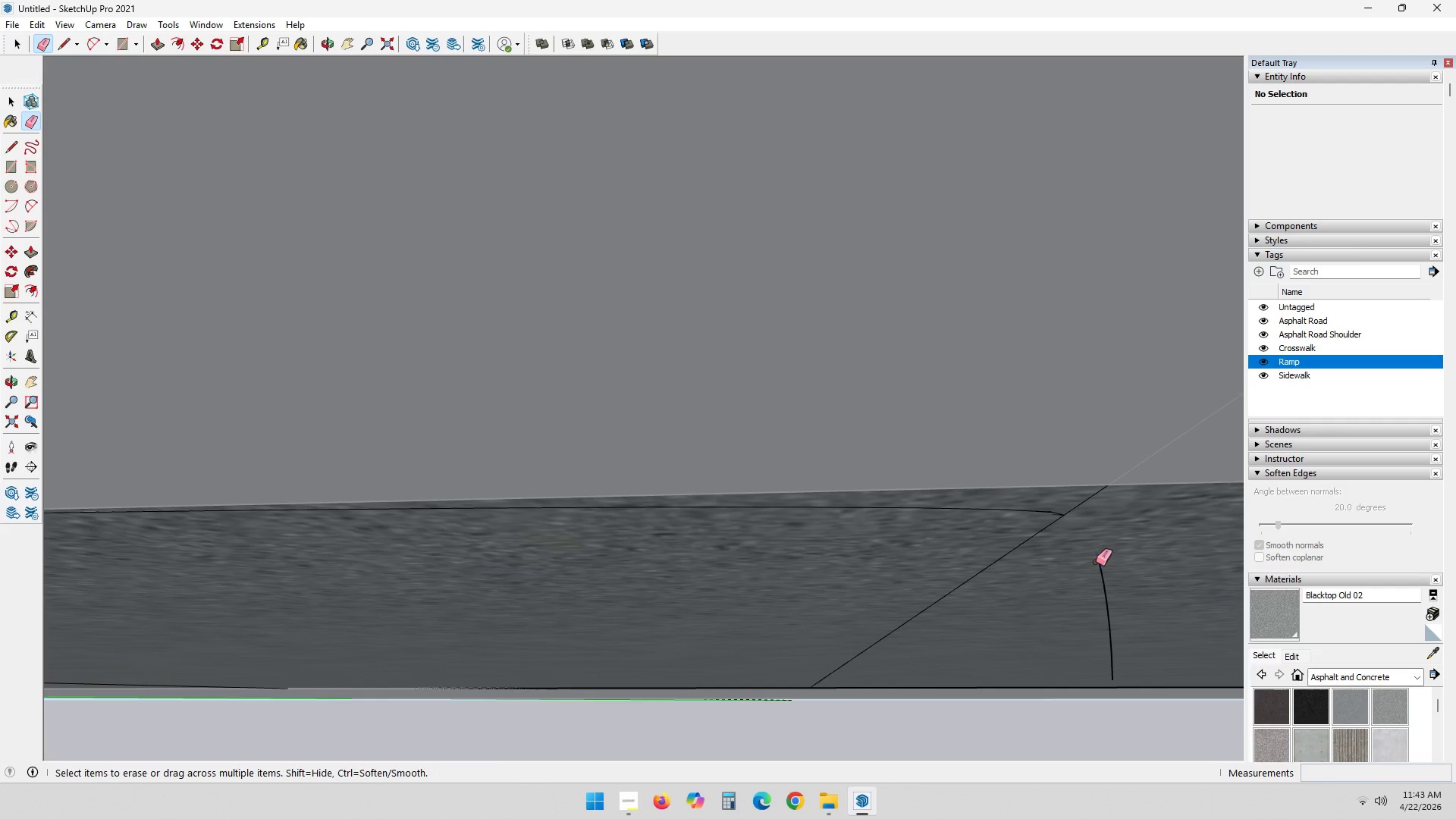 
left_click_drag(start_coordinate=[1097, 566], to_coordinate=[1100, 571])
 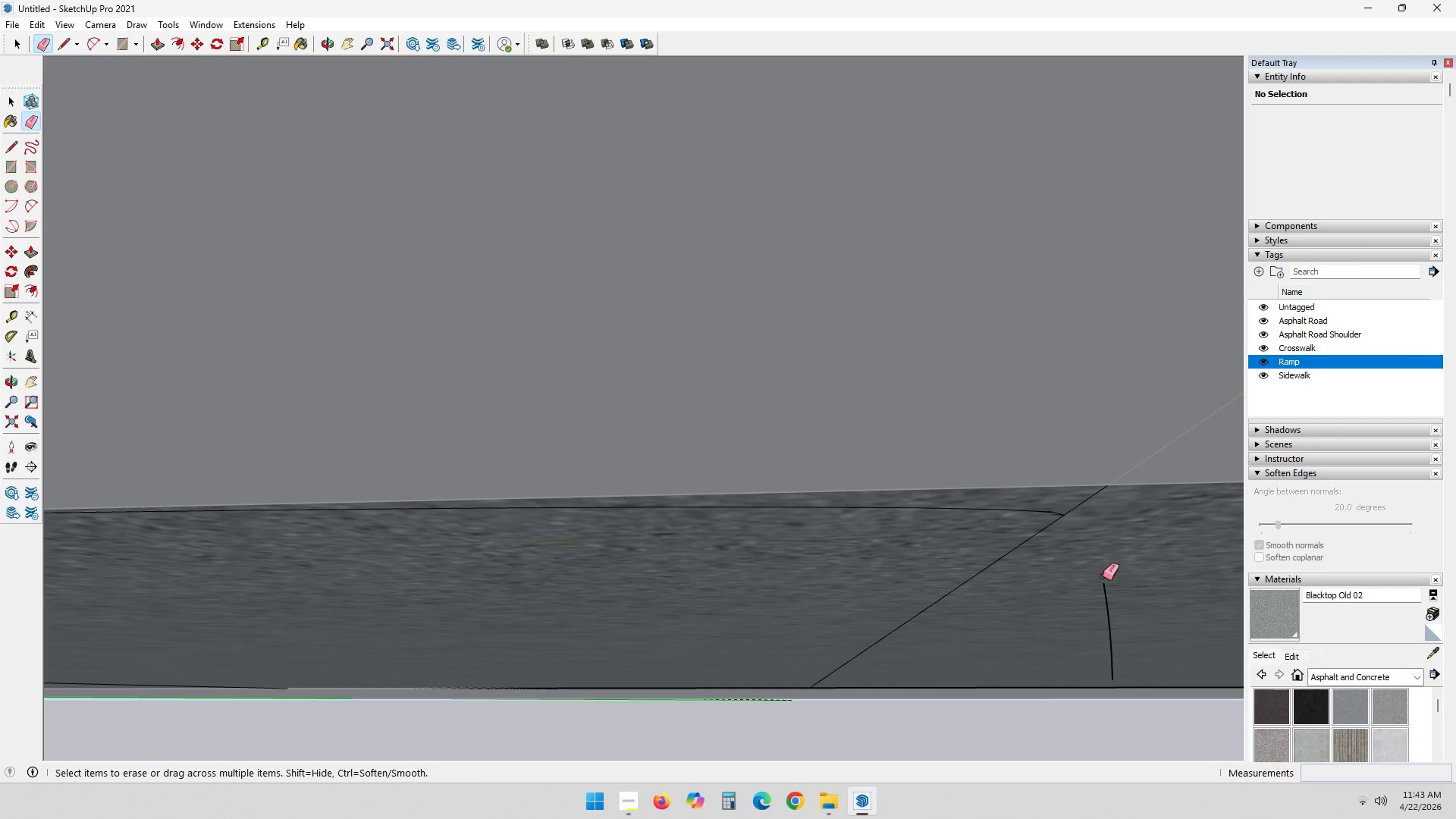 
left_click_drag(start_coordinate=[1109, 614], to_coordinate=[1110, 620])
 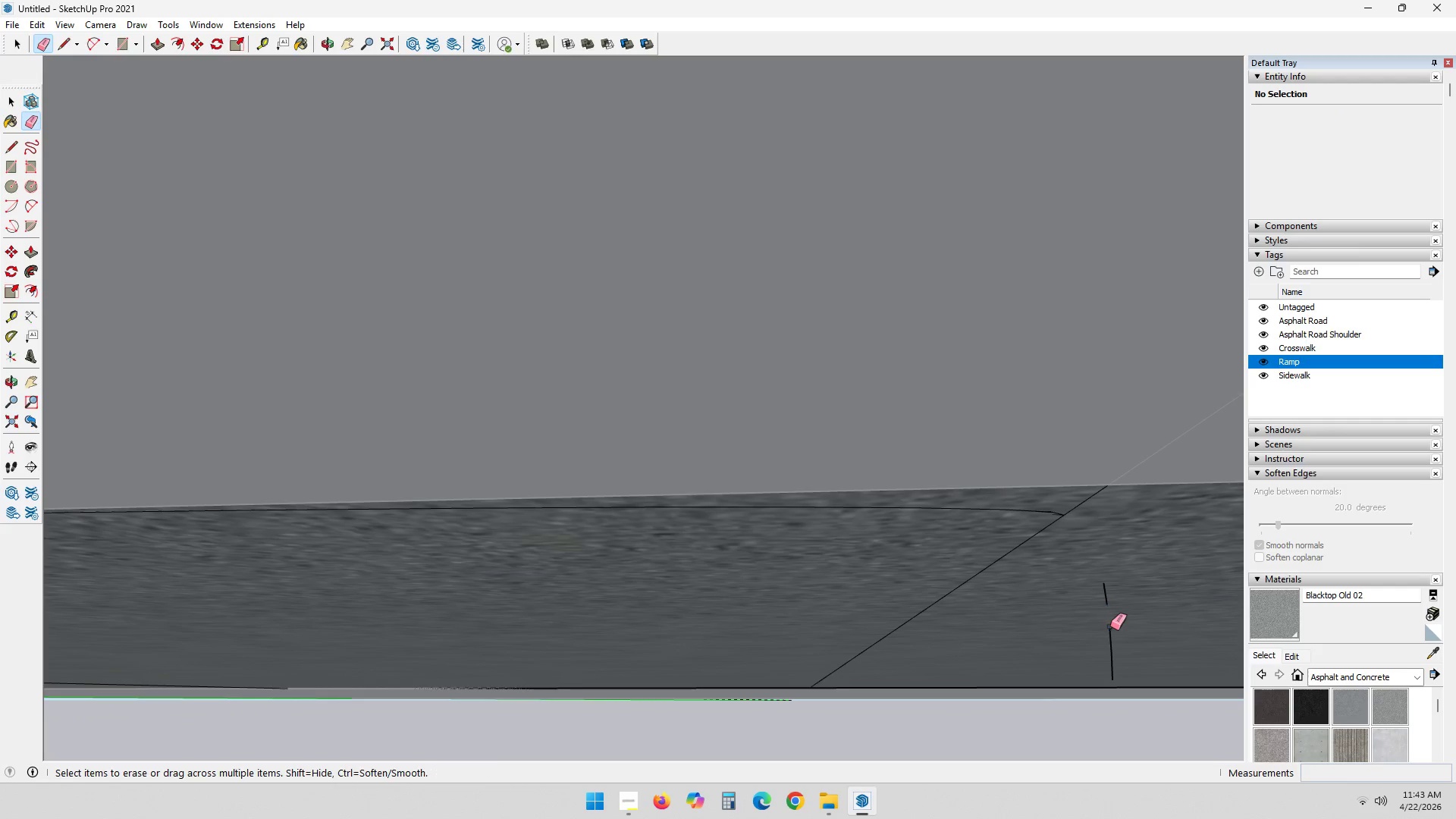 
left_click_drag(start_coordinate=[1110, 631], to_coordinate=[1110, 635])
 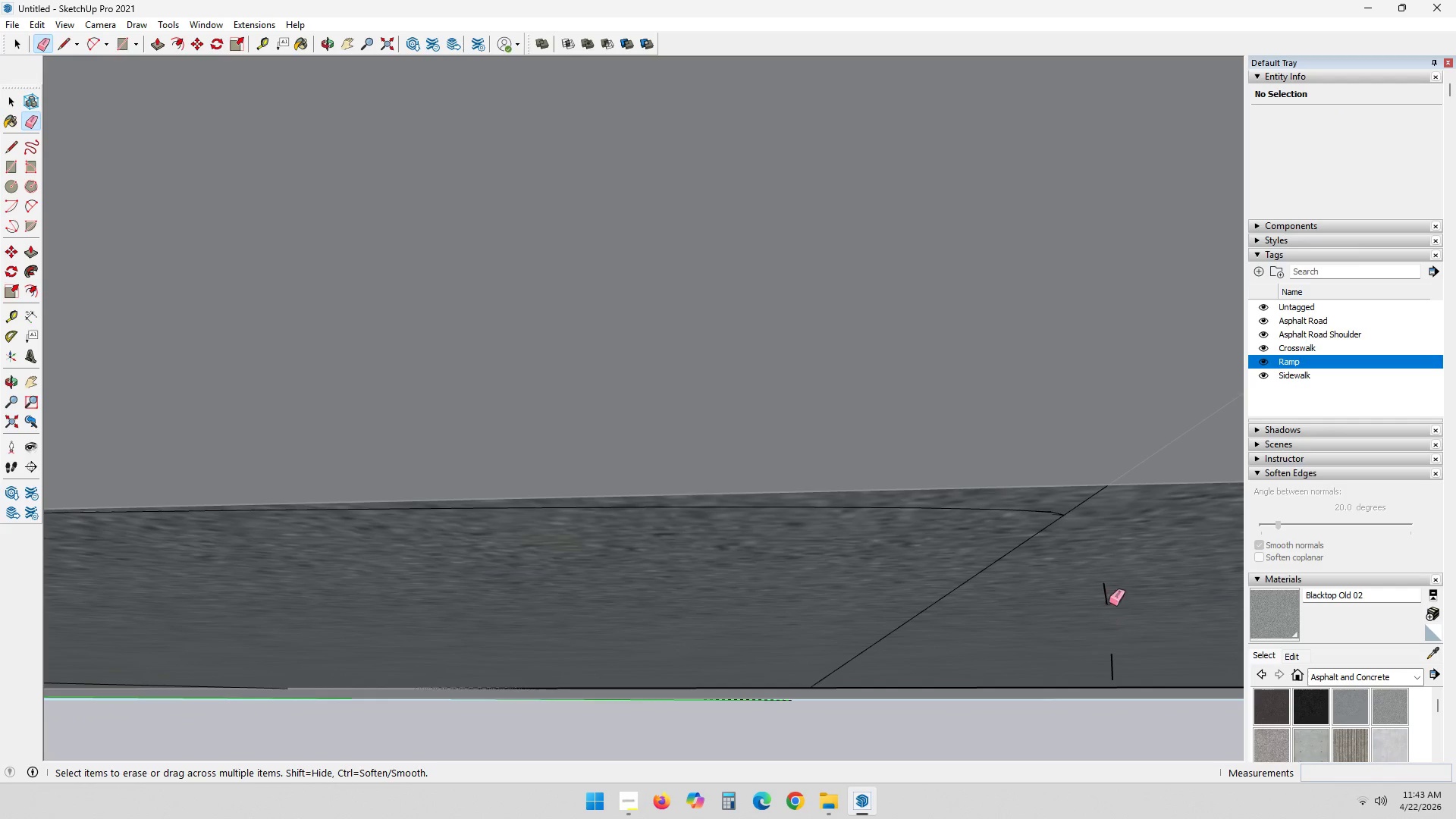 
triple_click([1109, 600])
 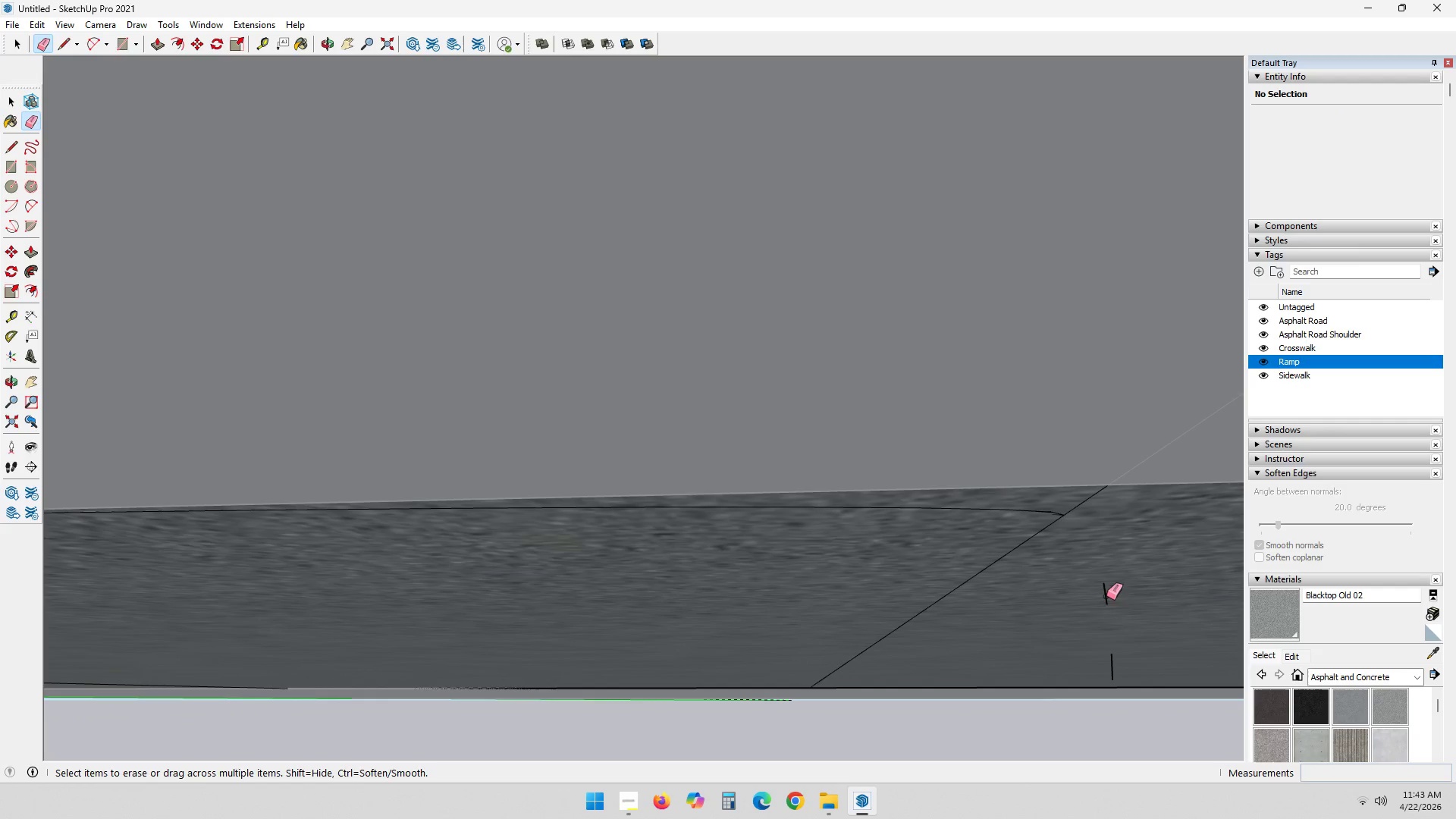 
triple_click([1106, 595])
 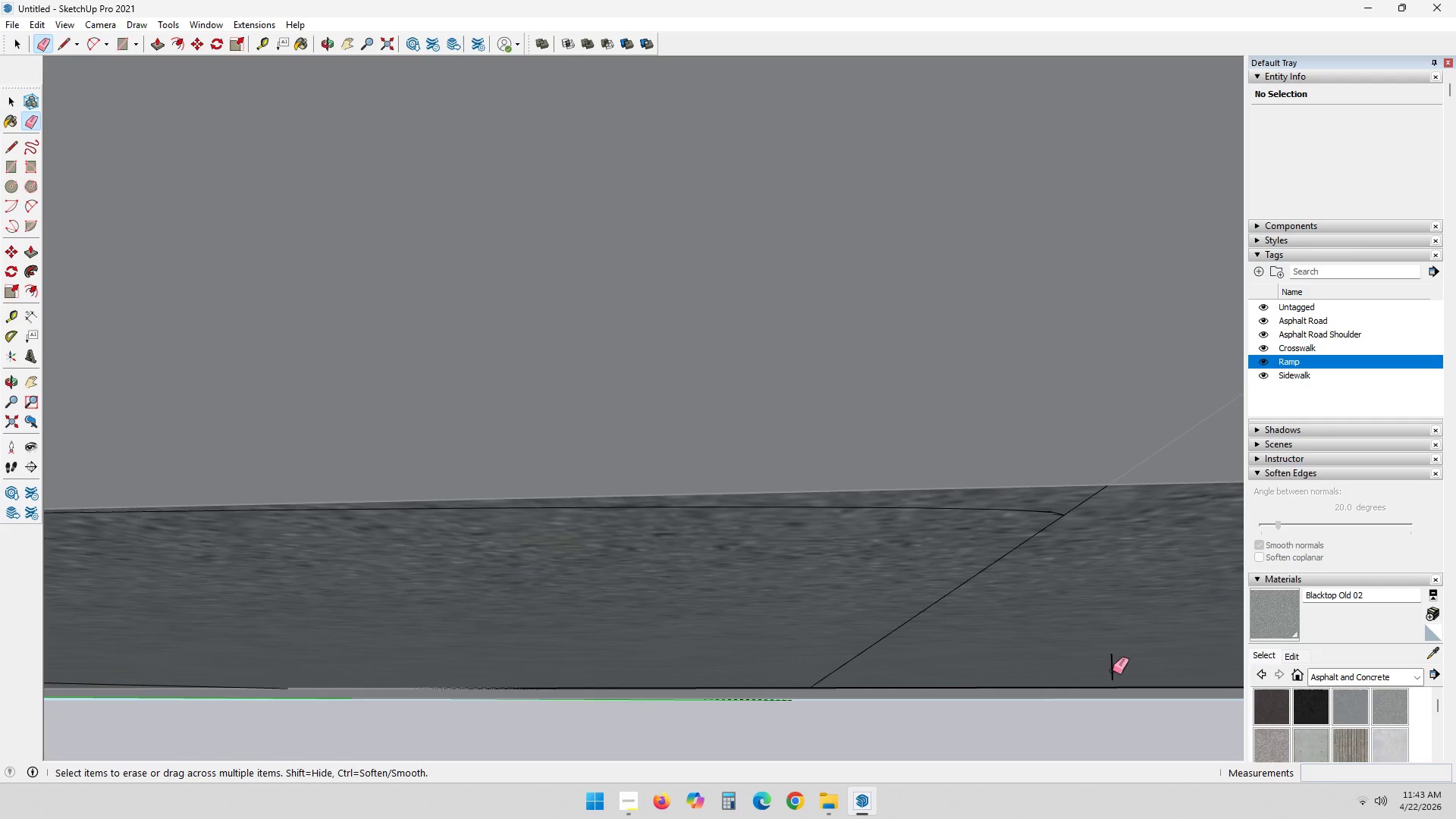 
triple_click([1112, 664])
 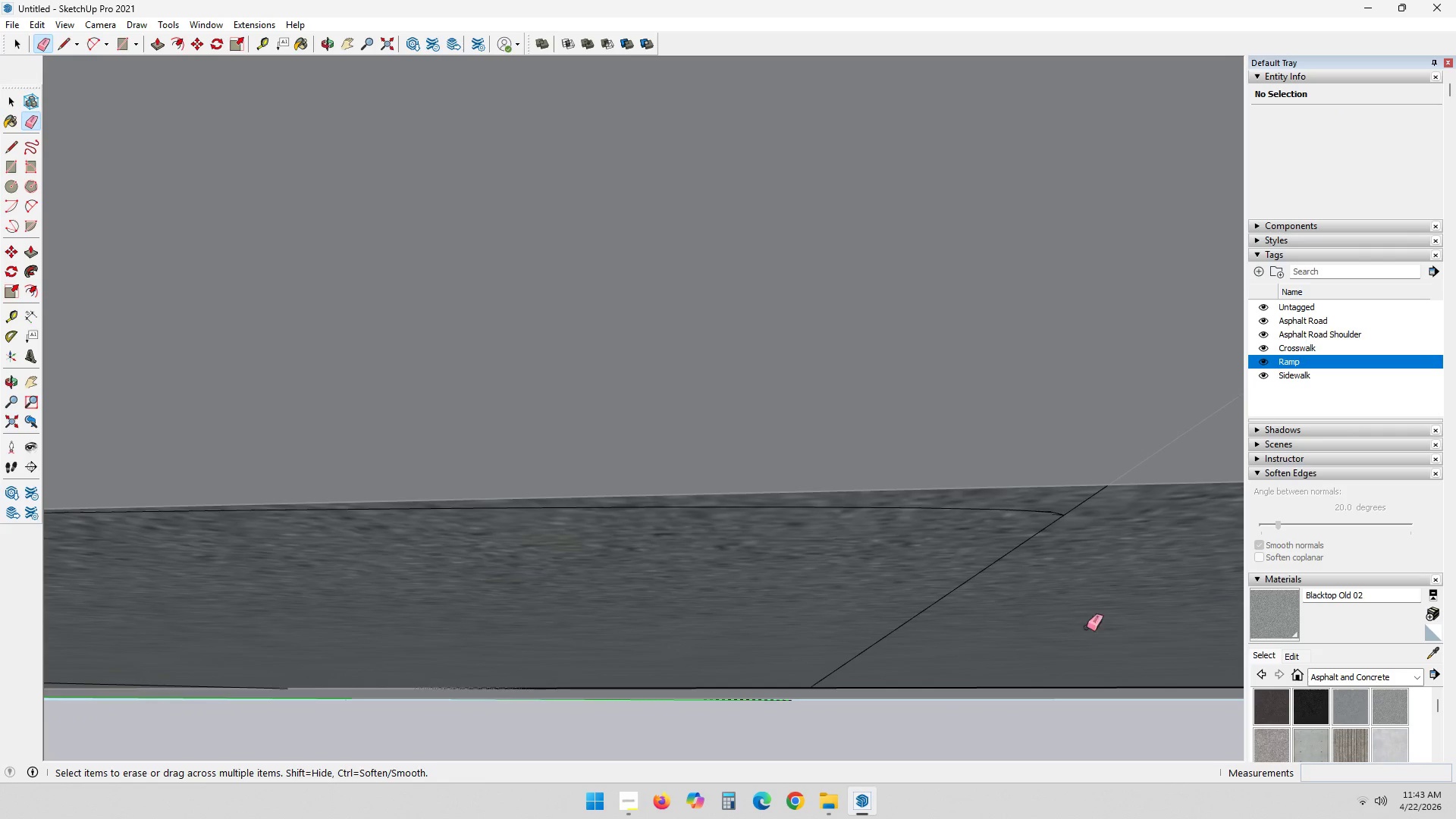 
scroll: coordinate [1066, 531], scroll_direction: up, amount: 5.0
 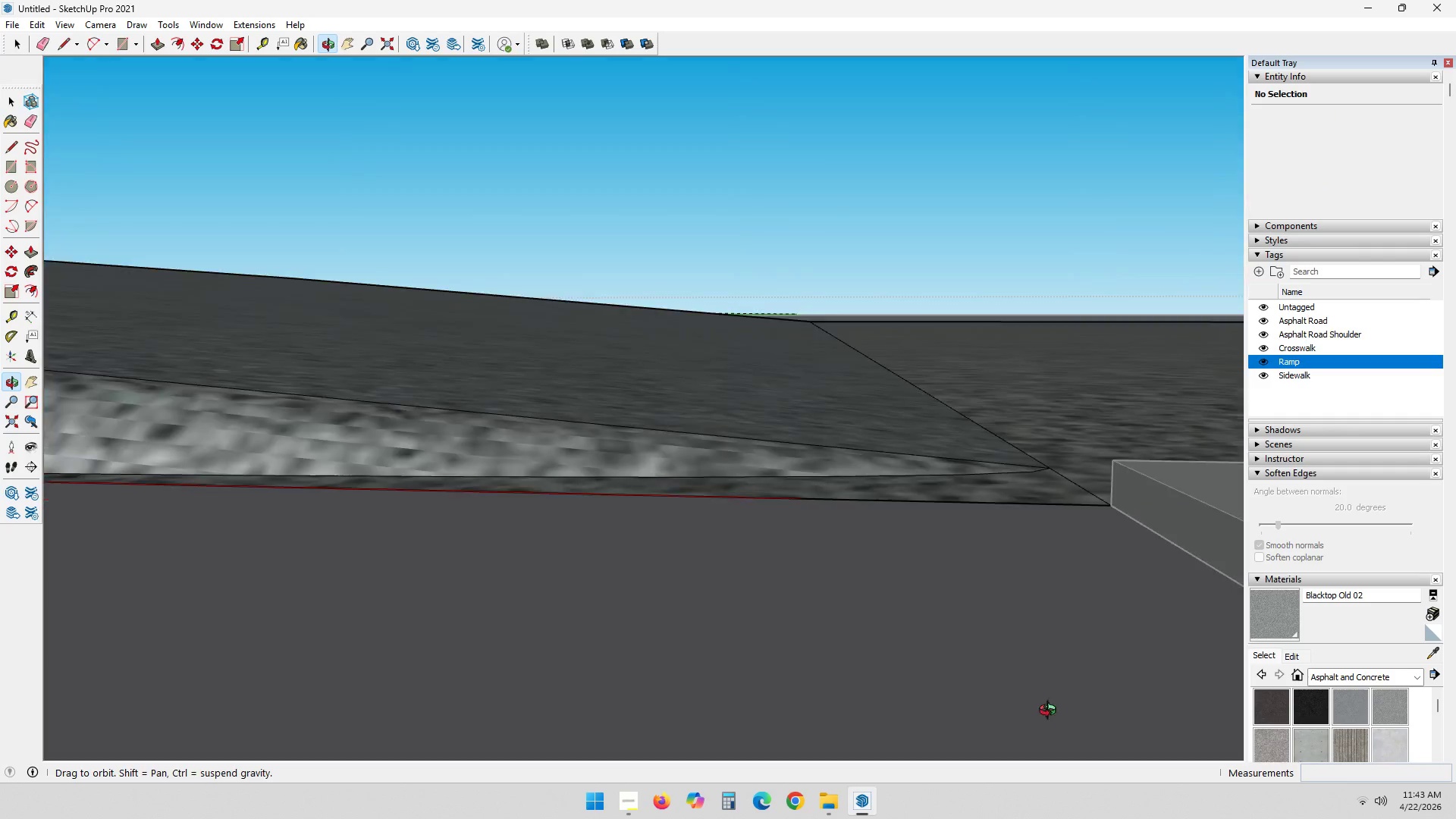 
key(Space)
 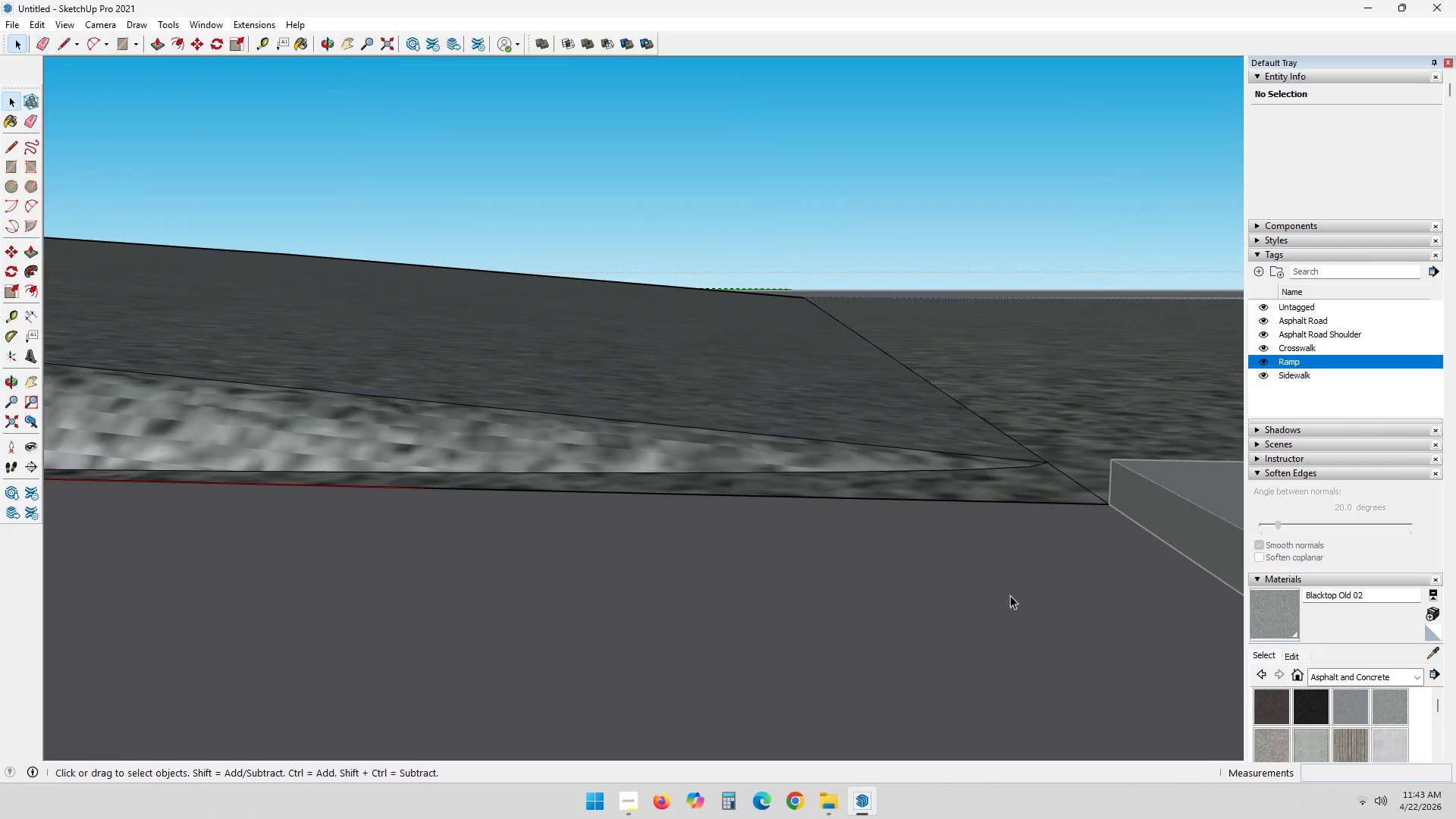 
hold_key(key=ShiftLeft, duration=0.33)
 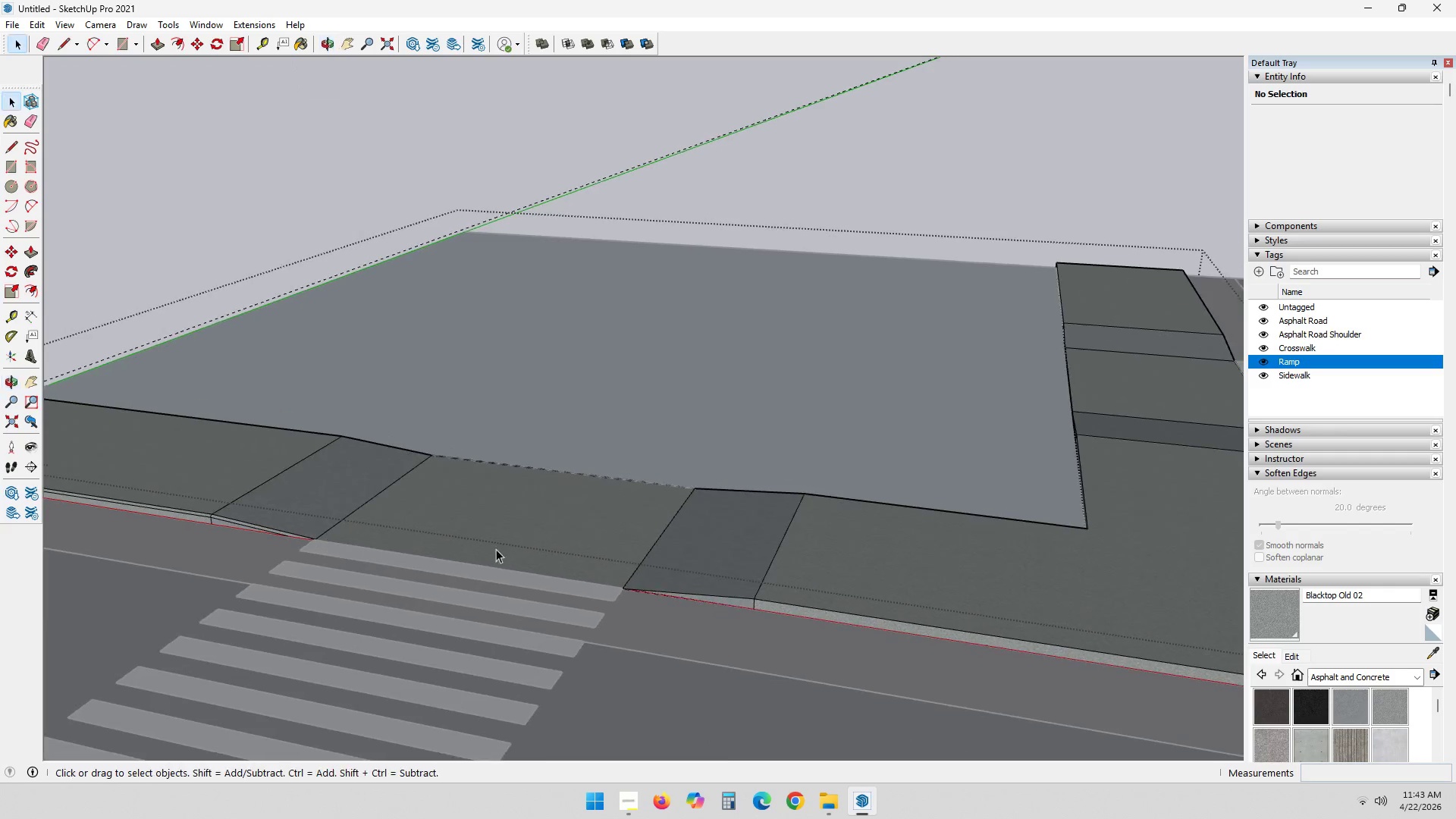 
scroll: coordinate [897, 548], scroll_direction: down, amount: 54.0
 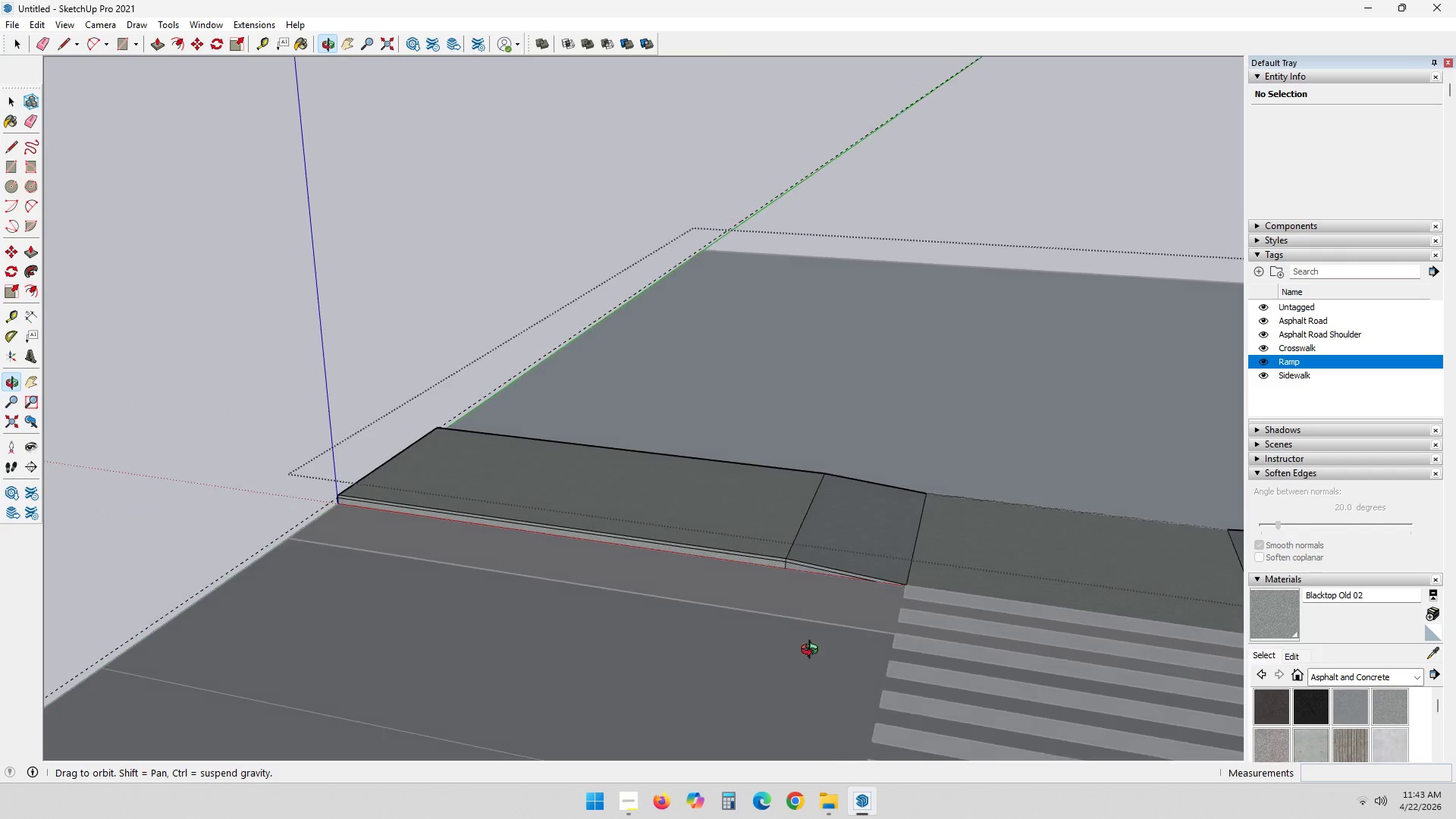 
key(Shift+ShiftLeft)
 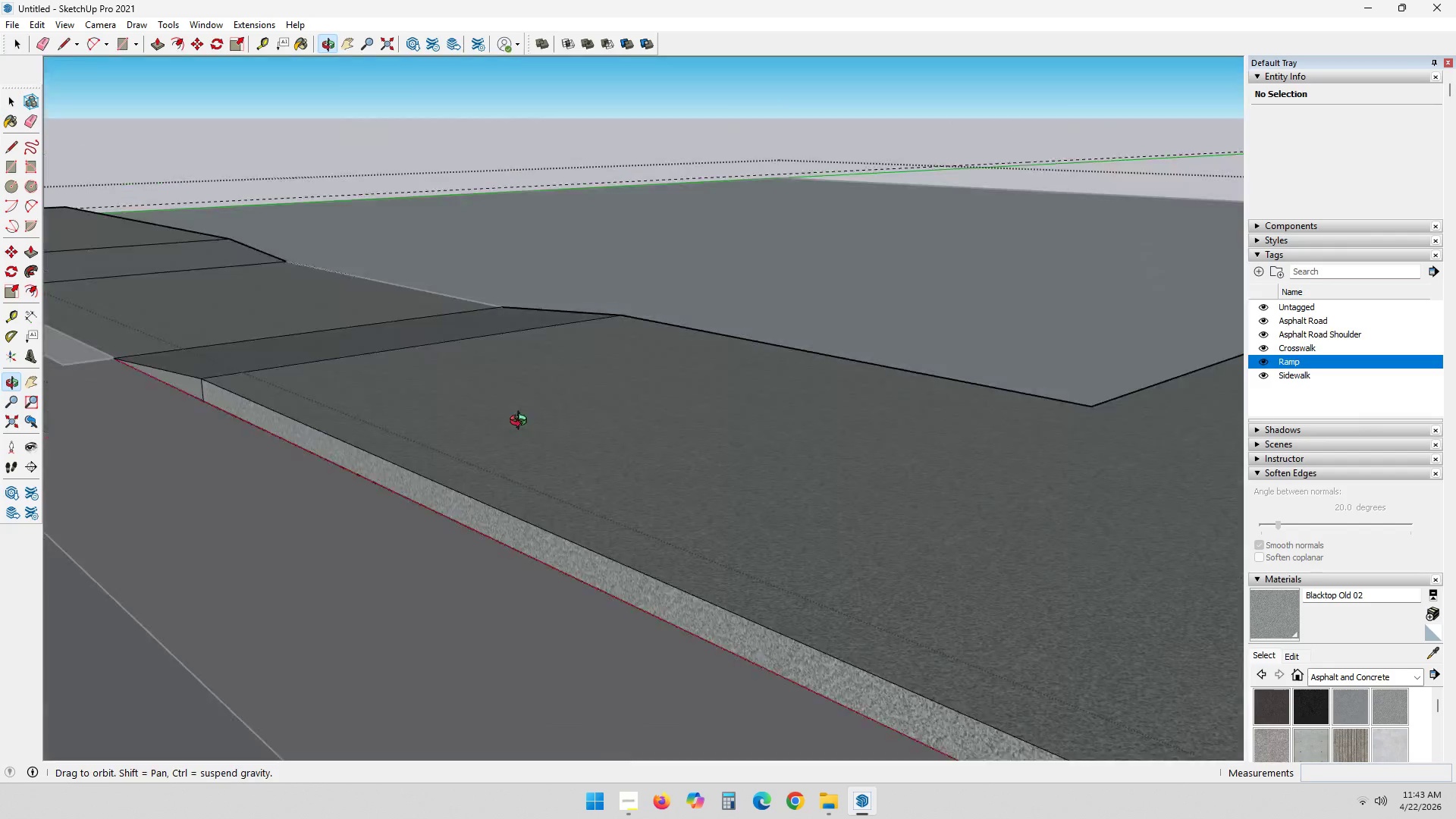 
scroll: coordinate [789, 626], scroll_direction: up, amount: 8.0
 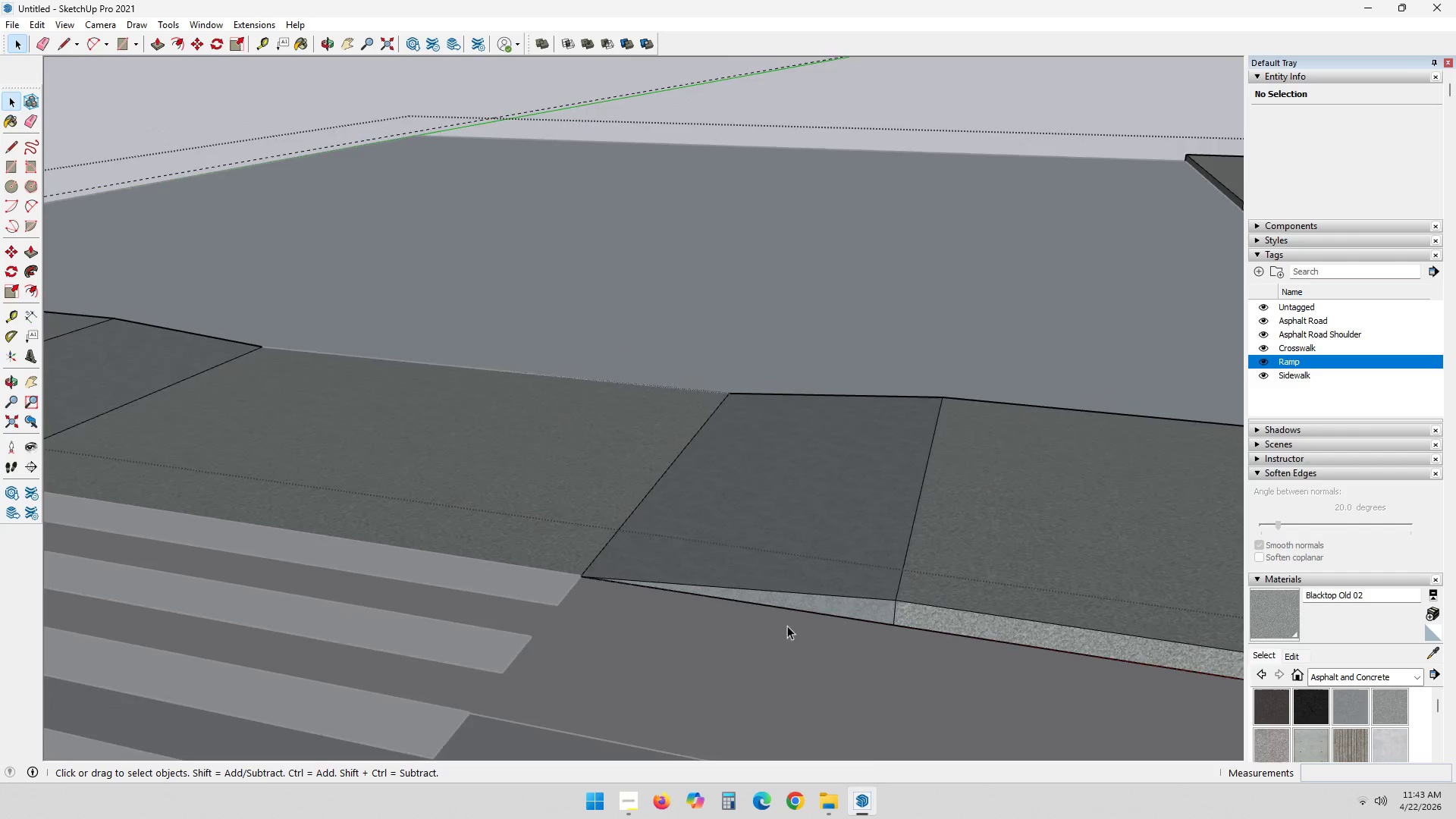 
hold_key(key=ShiftLeft, duration=0.33)
 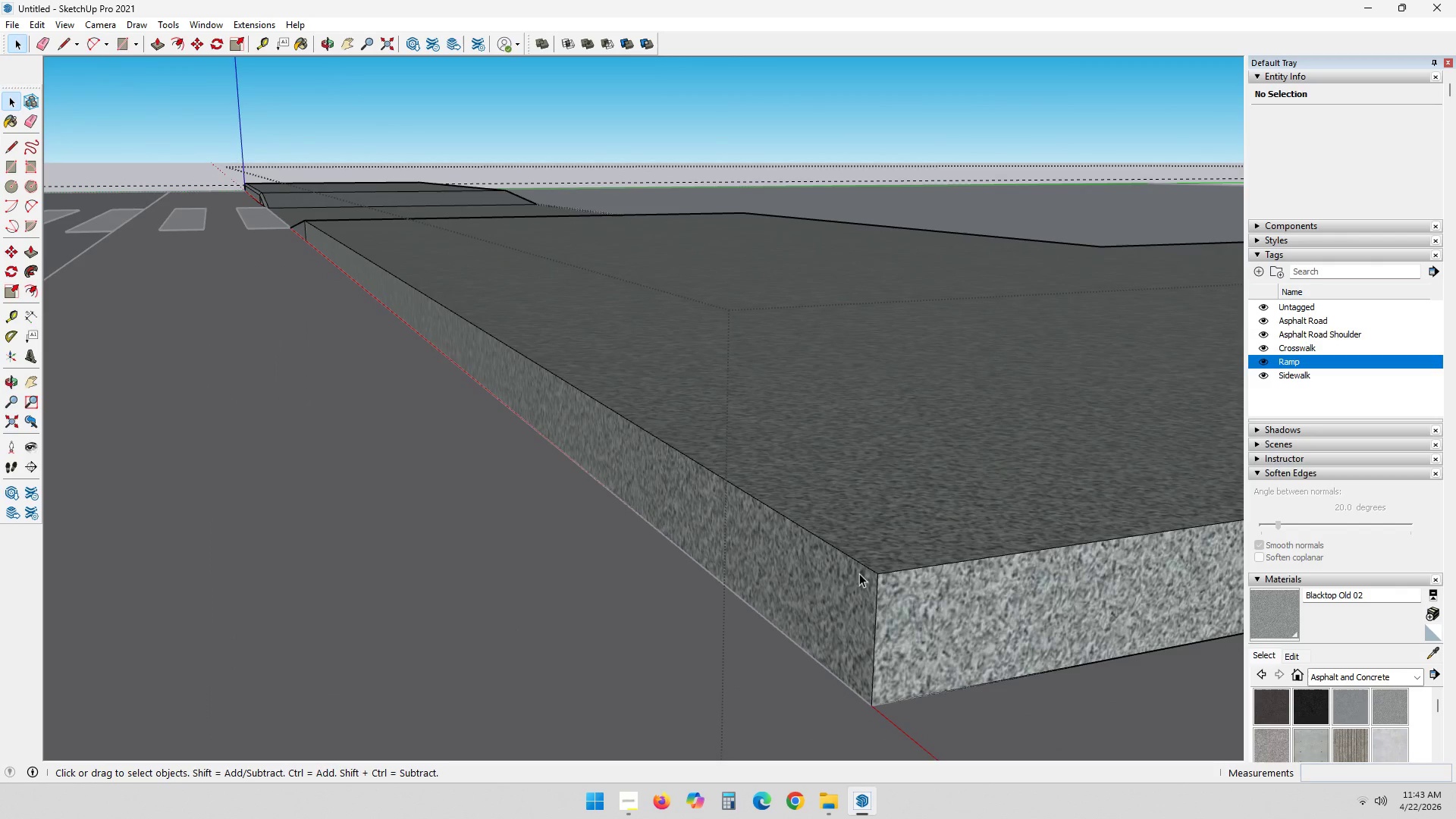 
scroll: coordinate [878, 574], scroll_direction: up, amount: 3.0
 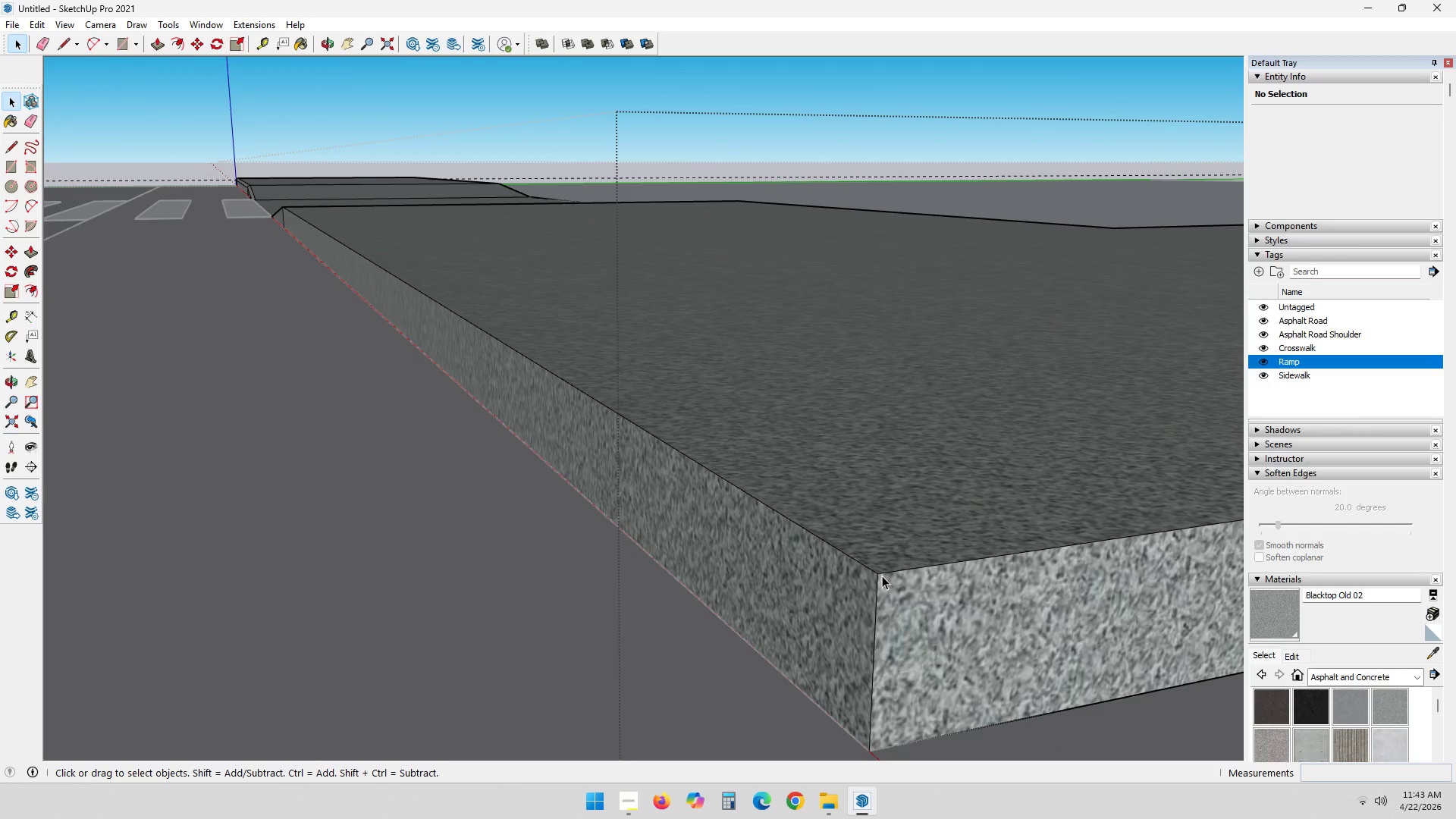 
key(T)
 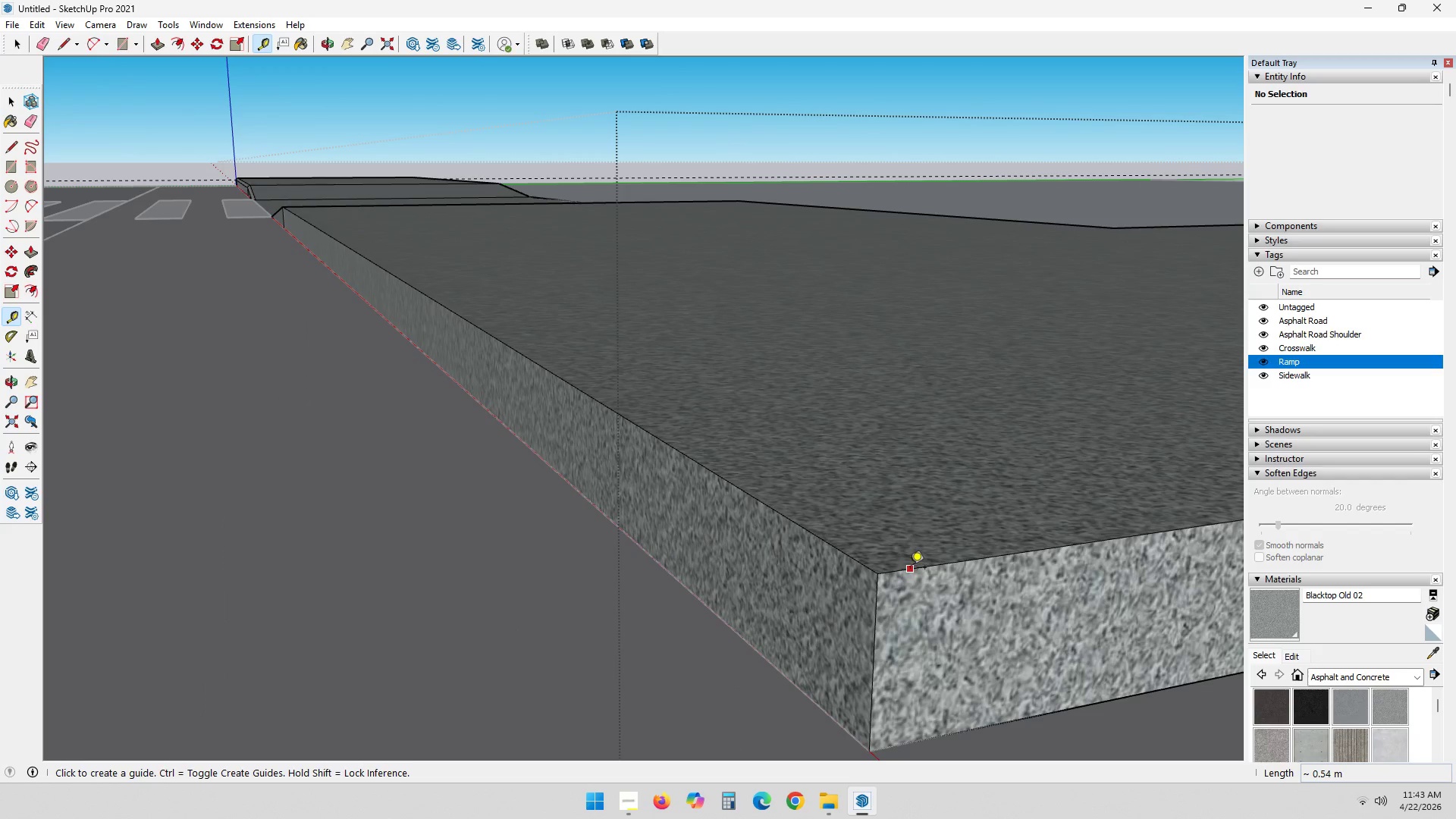 
left_click([911, 569])
 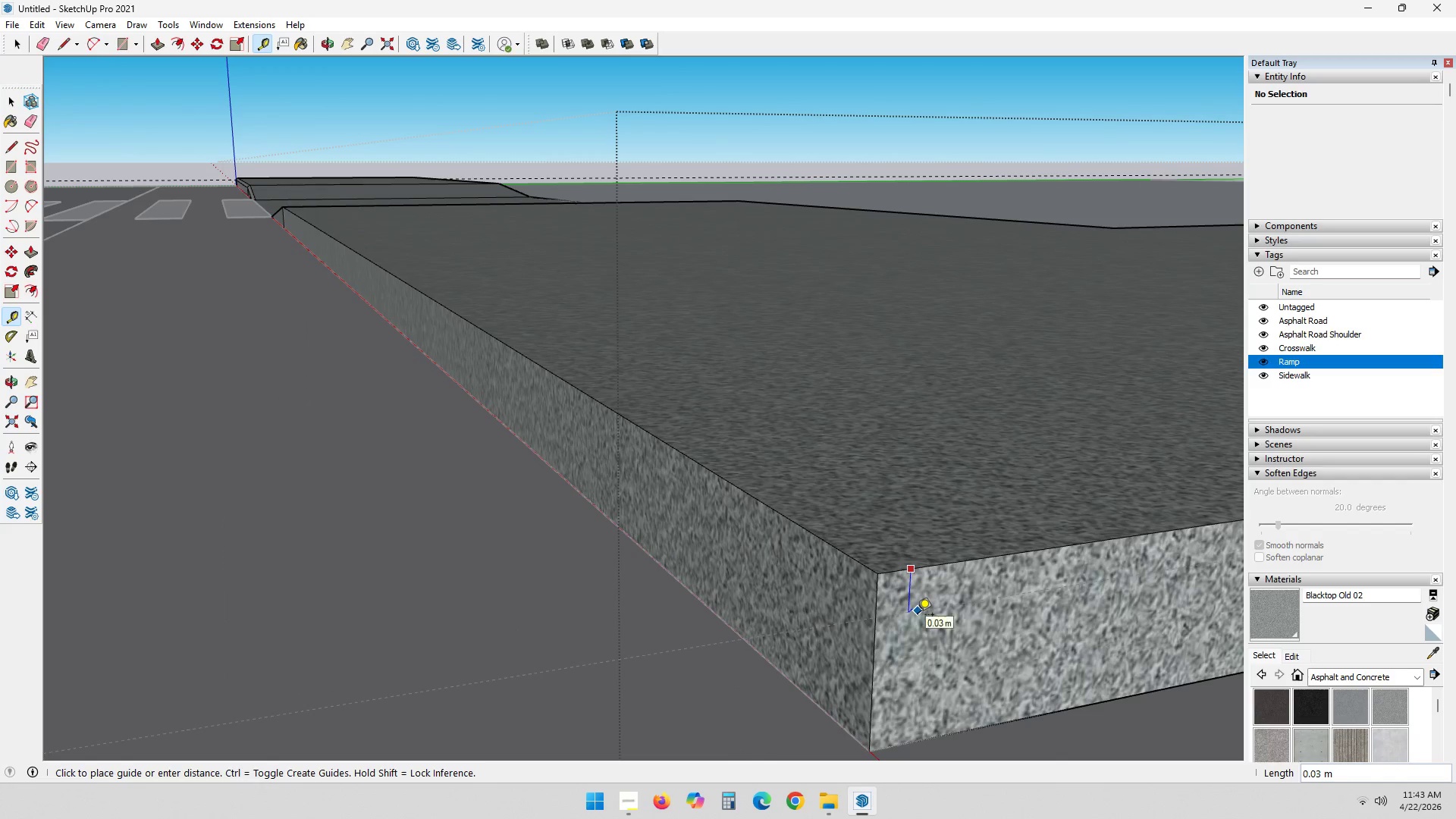 
key(NumpadDecimal)
 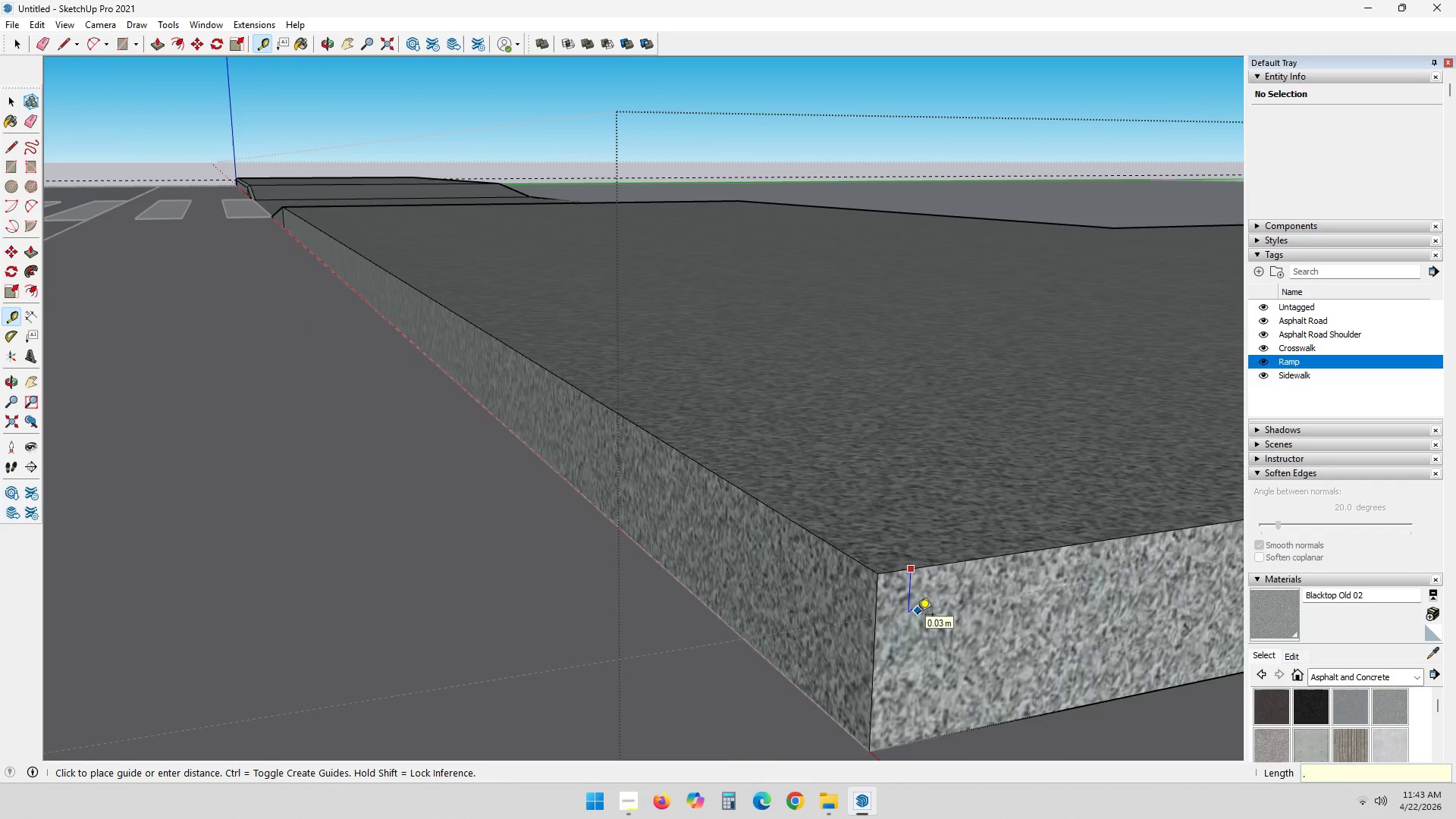 
key(Numpad0)
 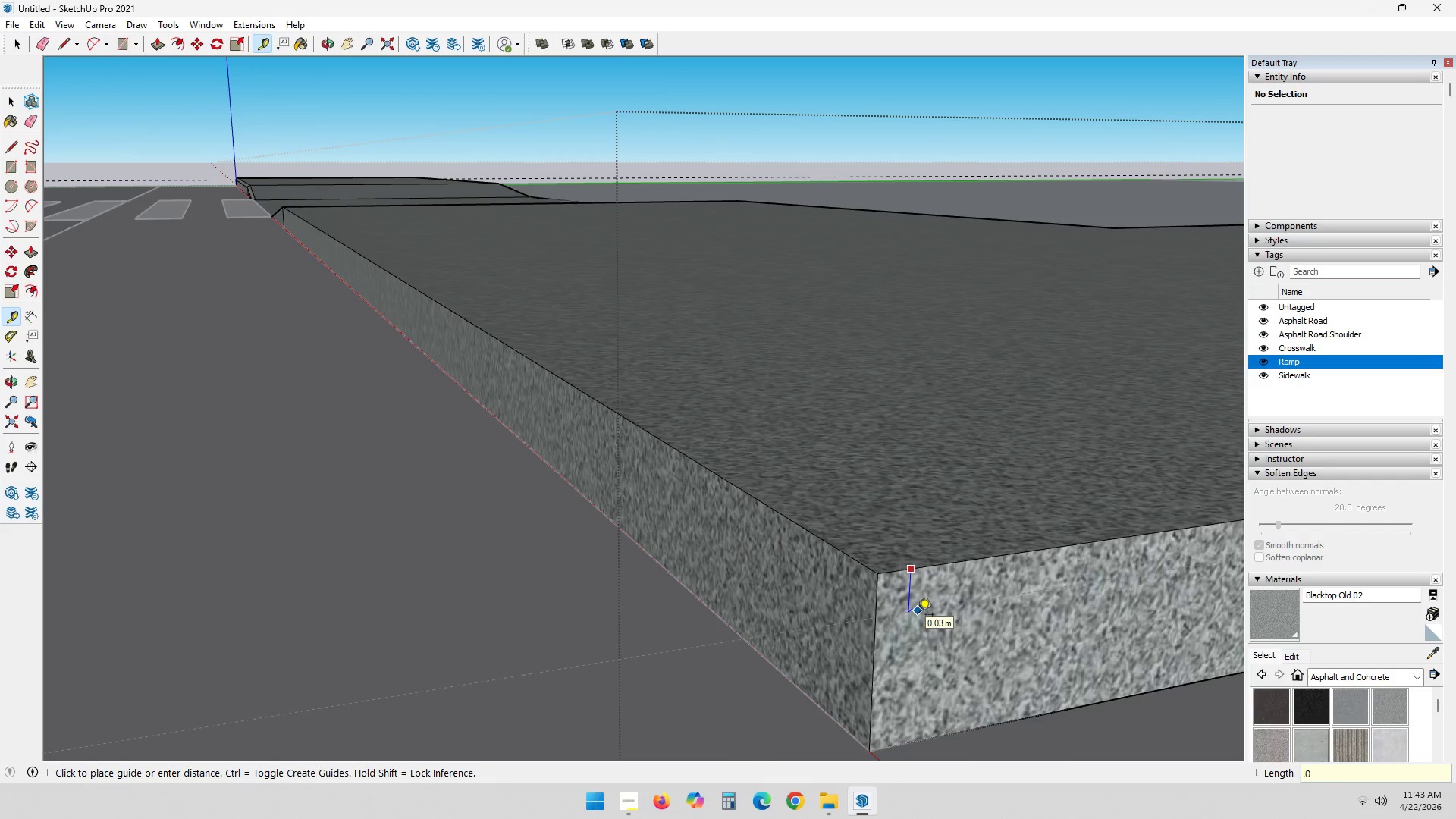 
key(Numpad3)
 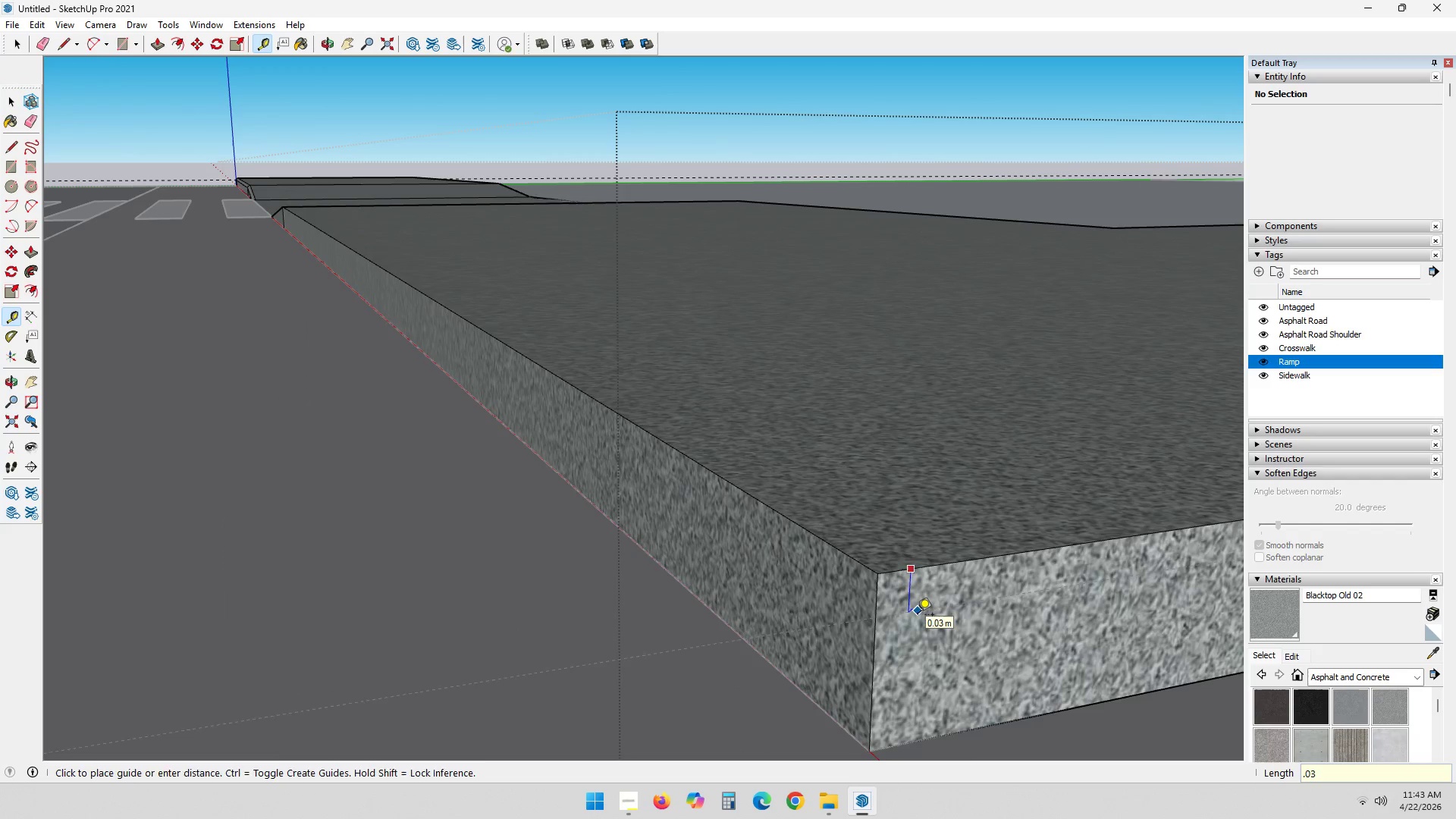 
key(NumpadEnter)
 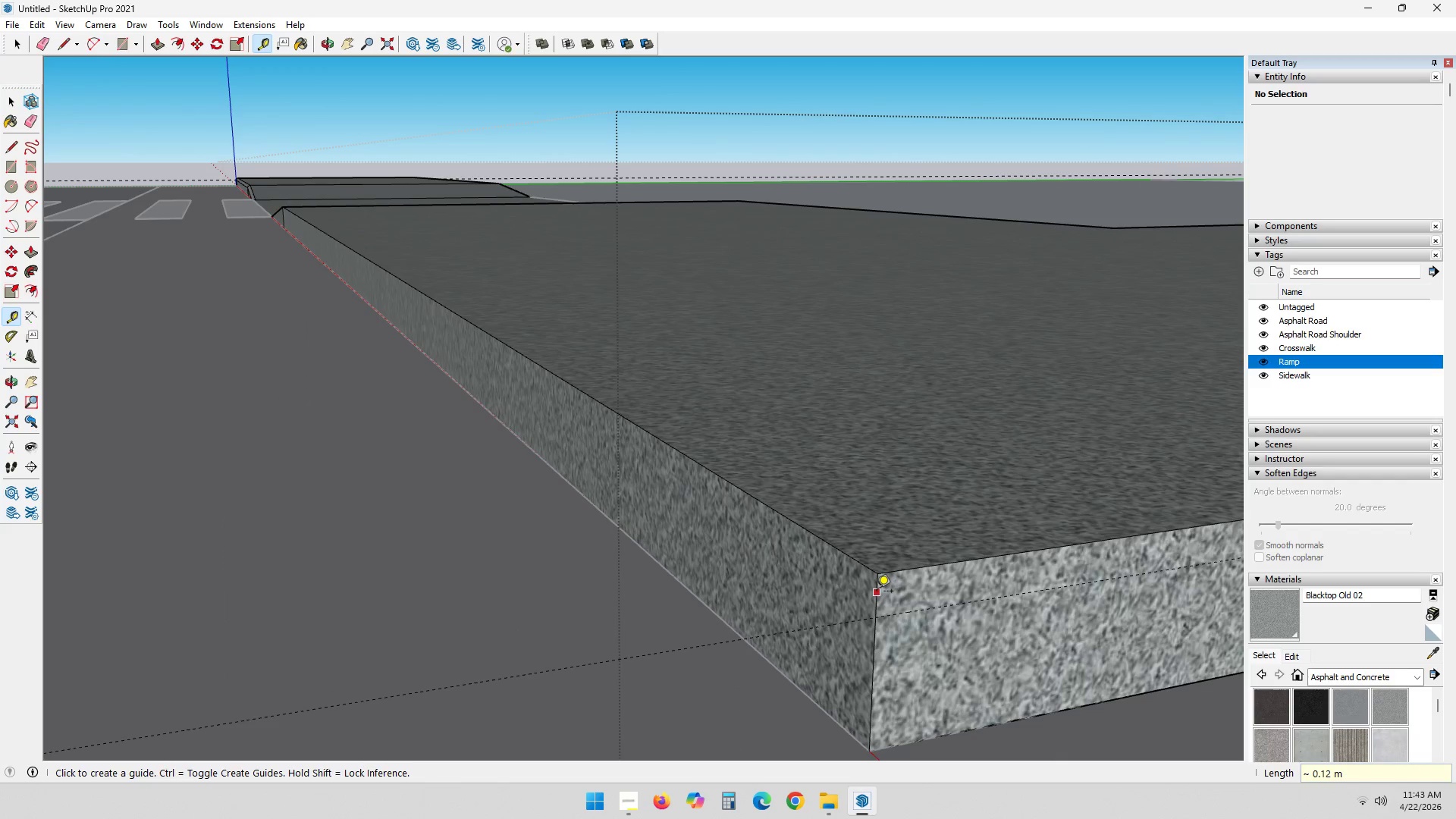 
key(A)
 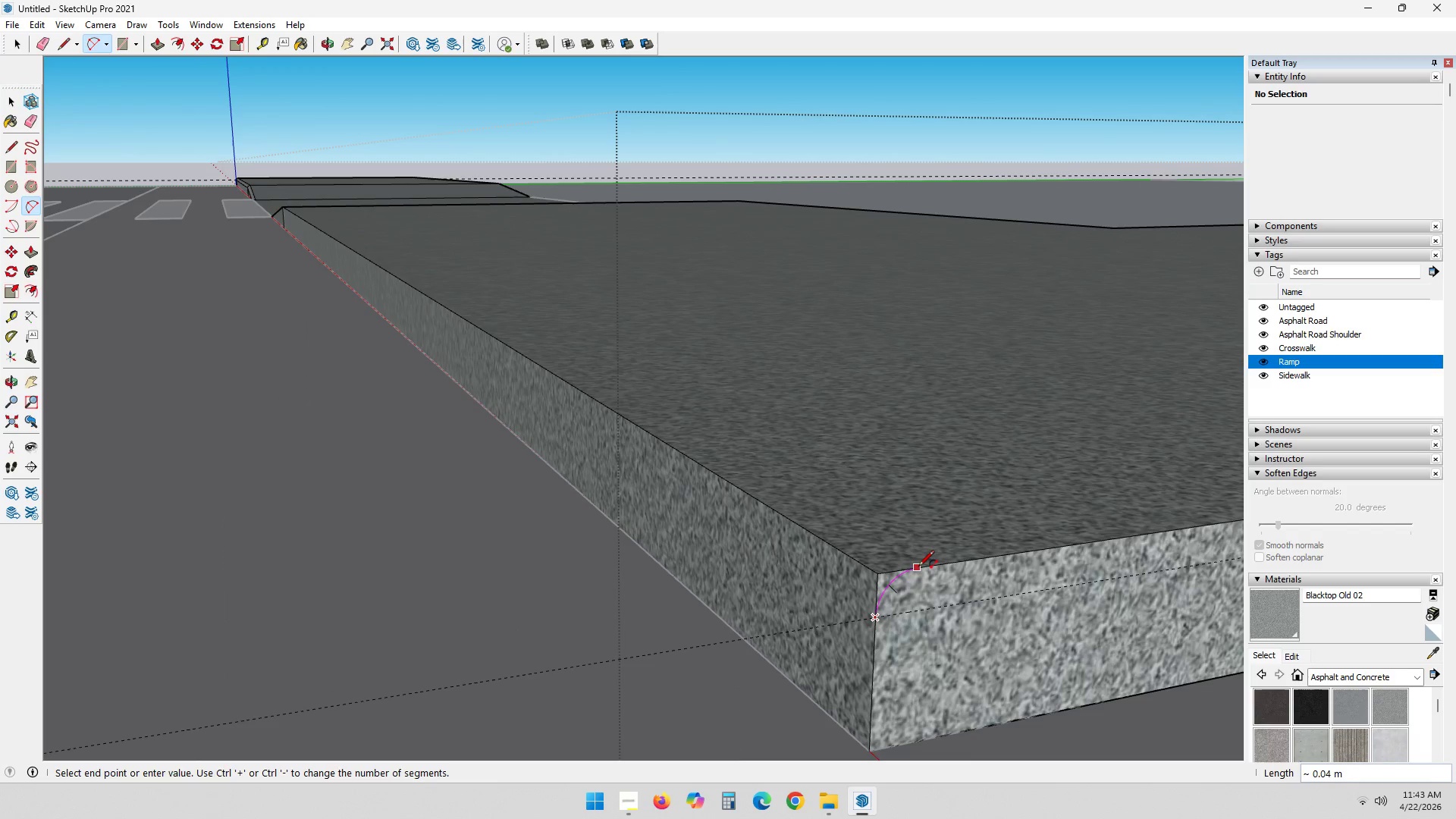 
double_click([920, 567])
 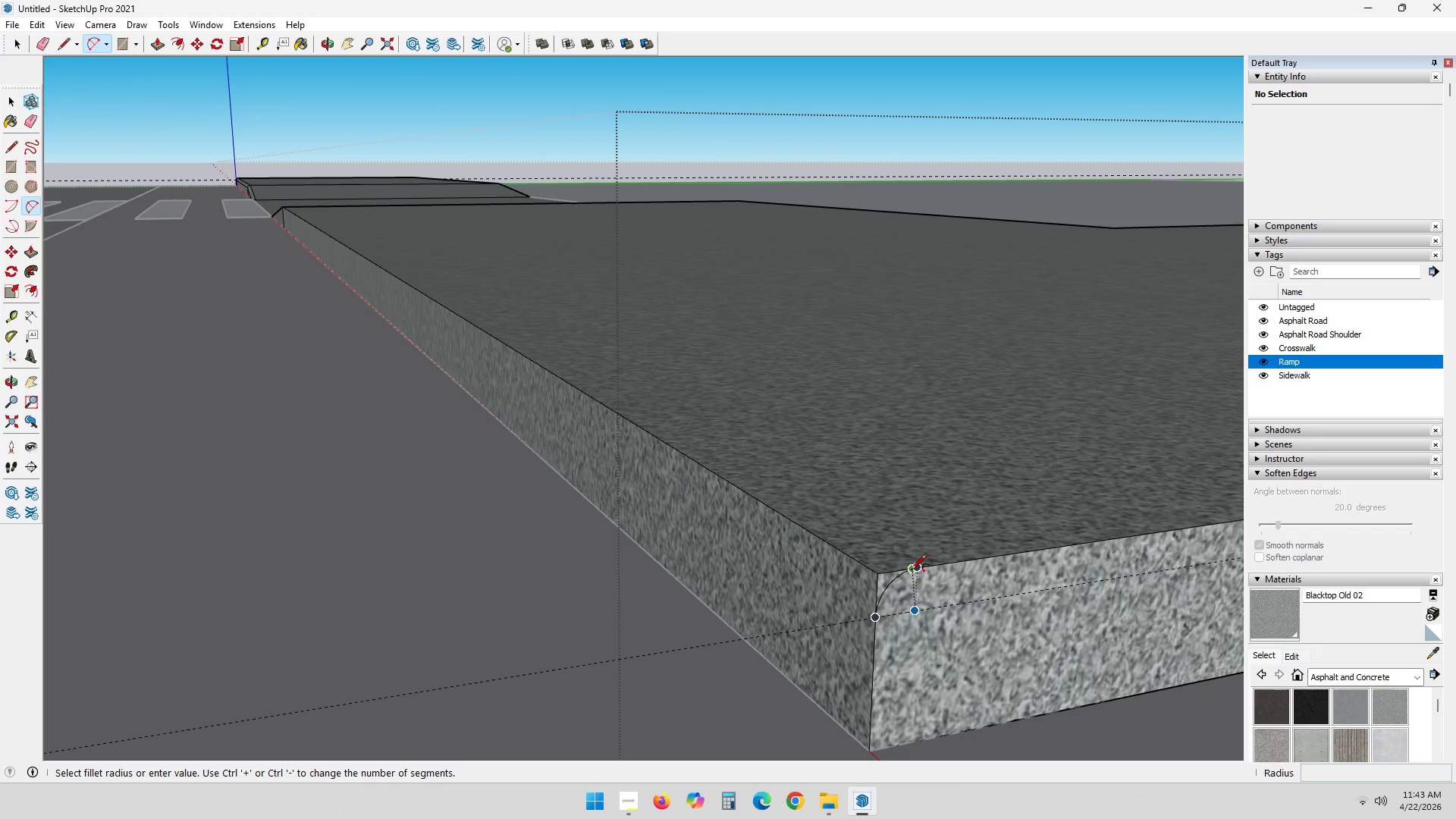 
key(Space)
 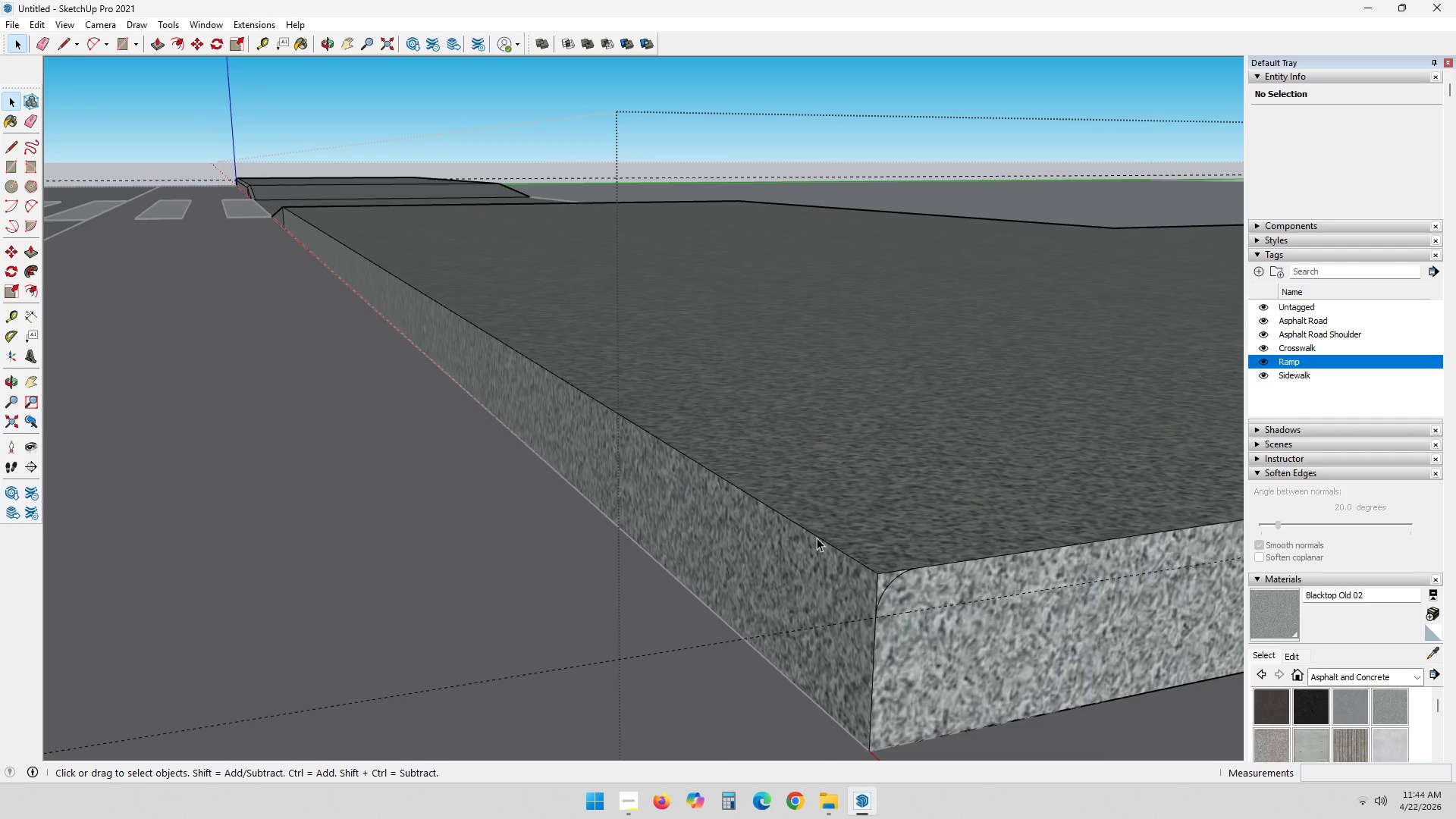 
left_click([818, 536])
 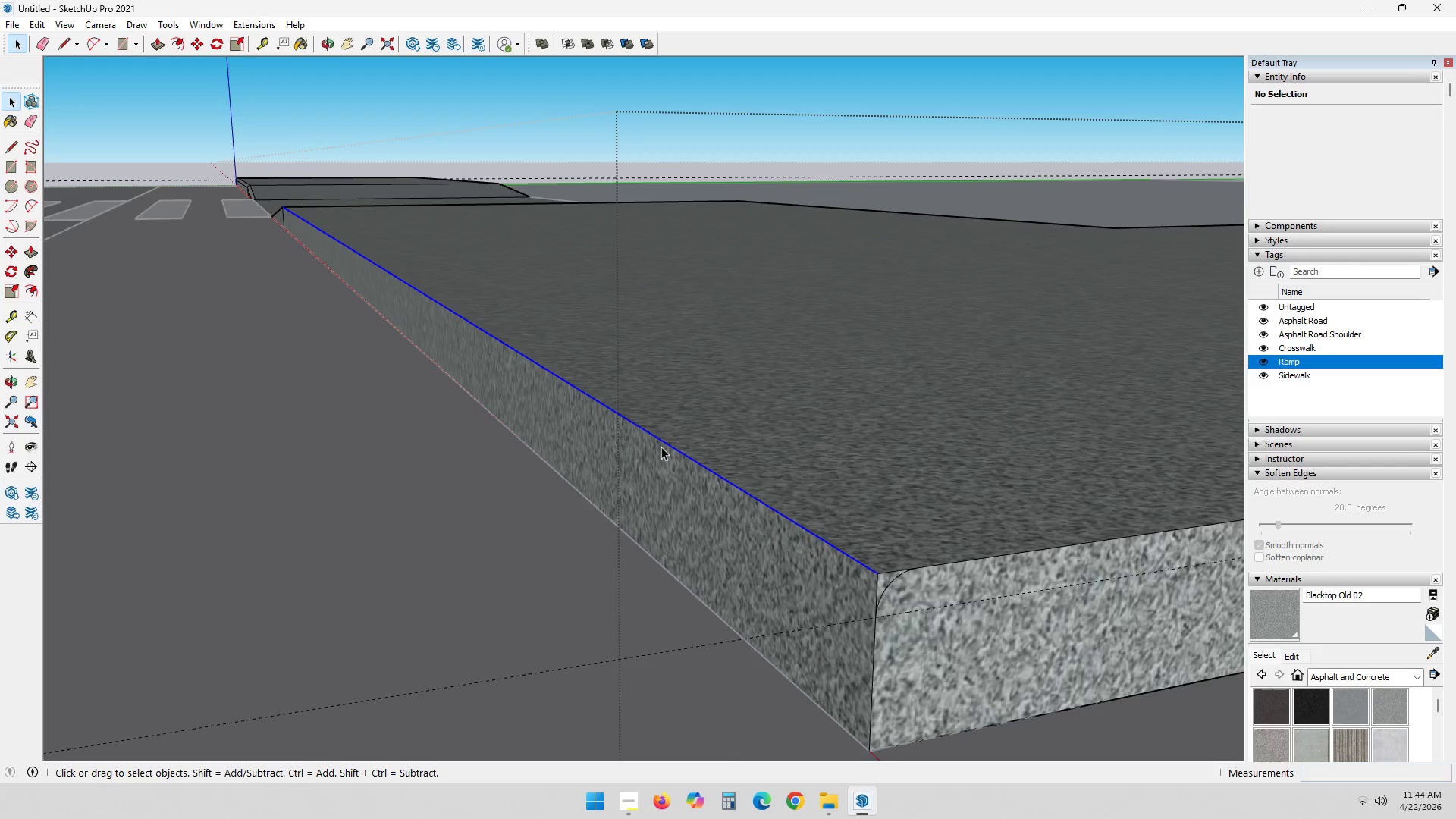 
scroll: coordinate [835, 504], scroll_direction: down, amount: 23.0
 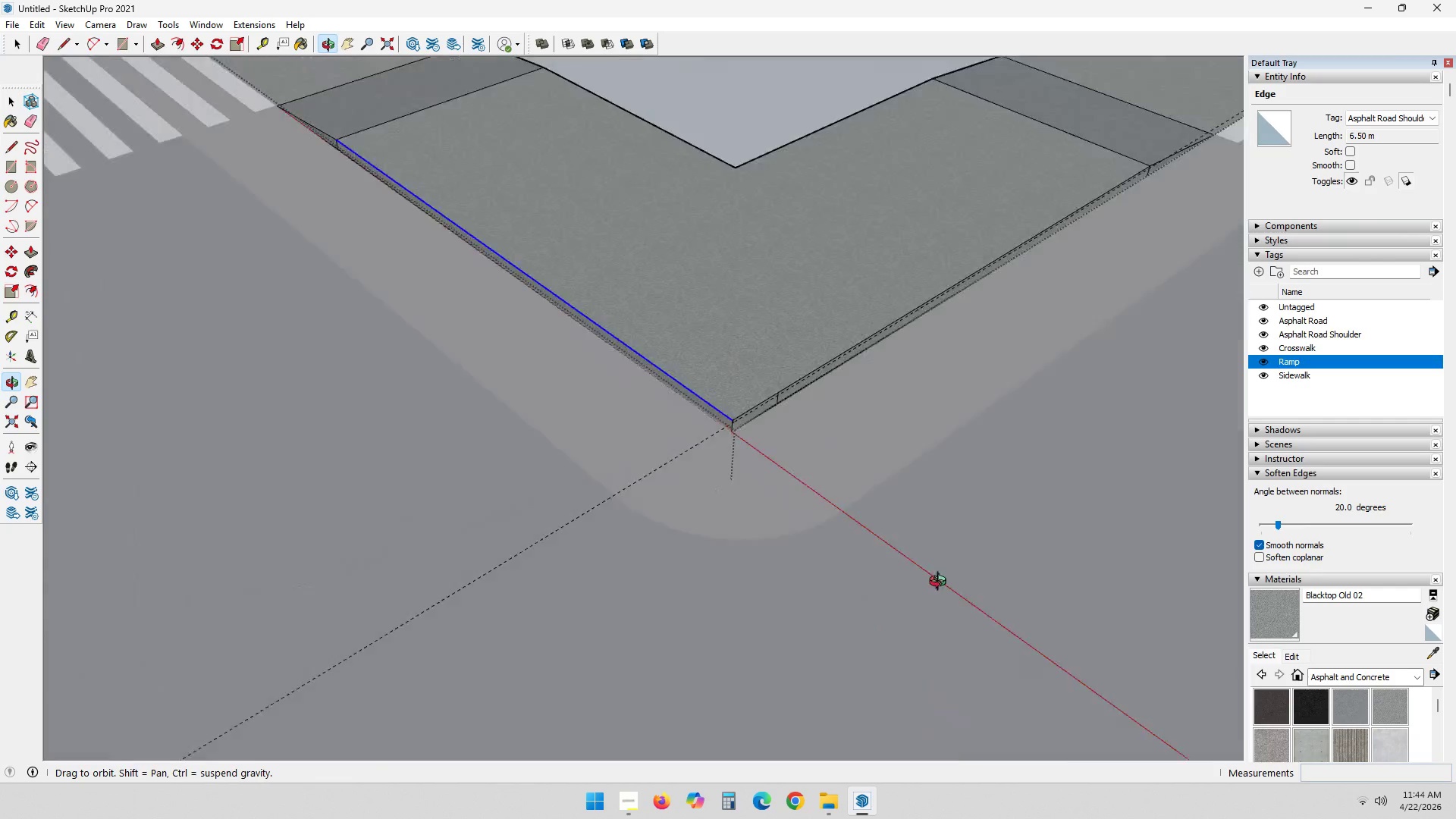 
hold_key(key=ShiftLeft, duration=0.41)
 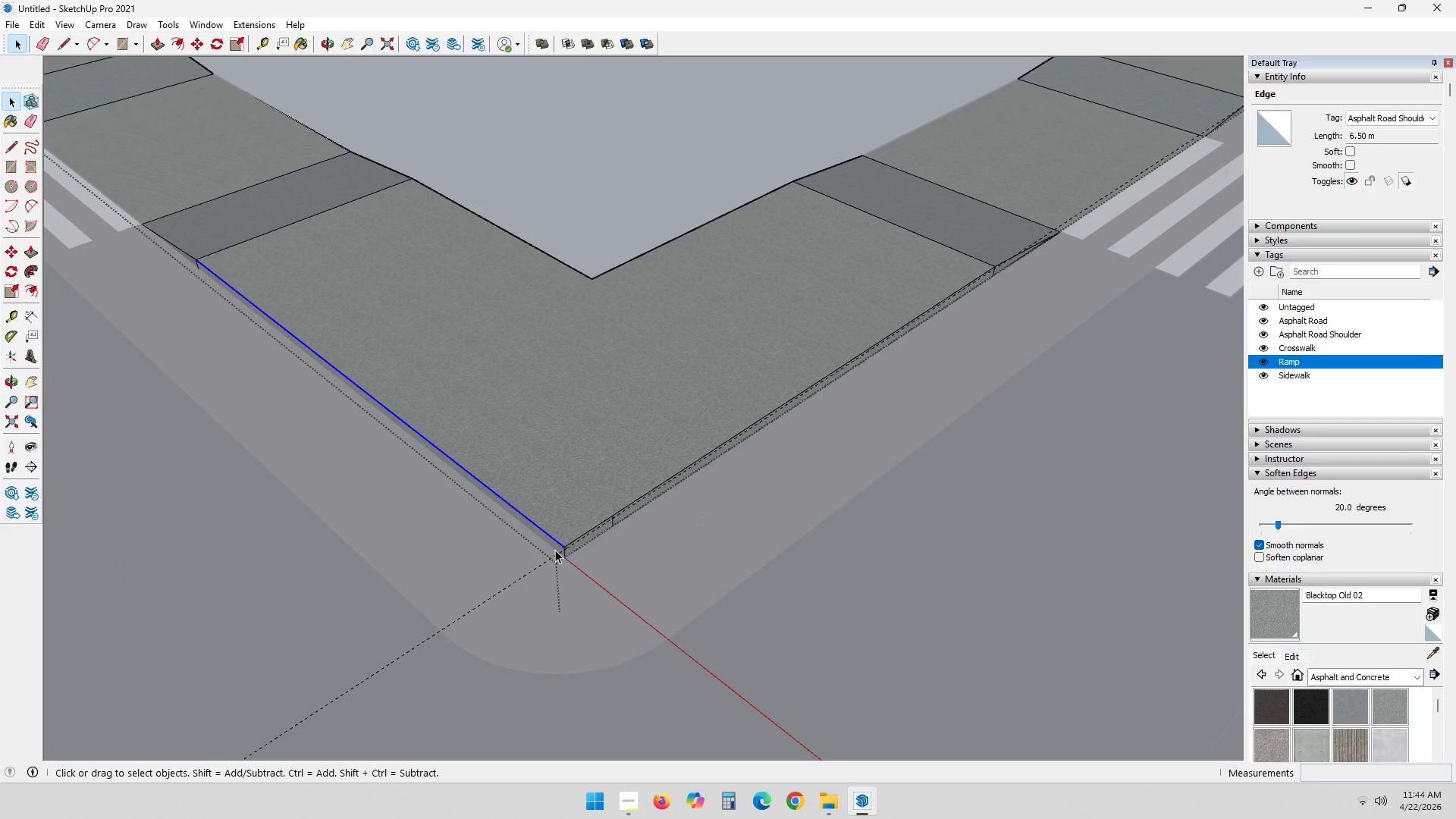 
scroll: coordinate [562, 550], scroll_direction: up, amount: 7.0
 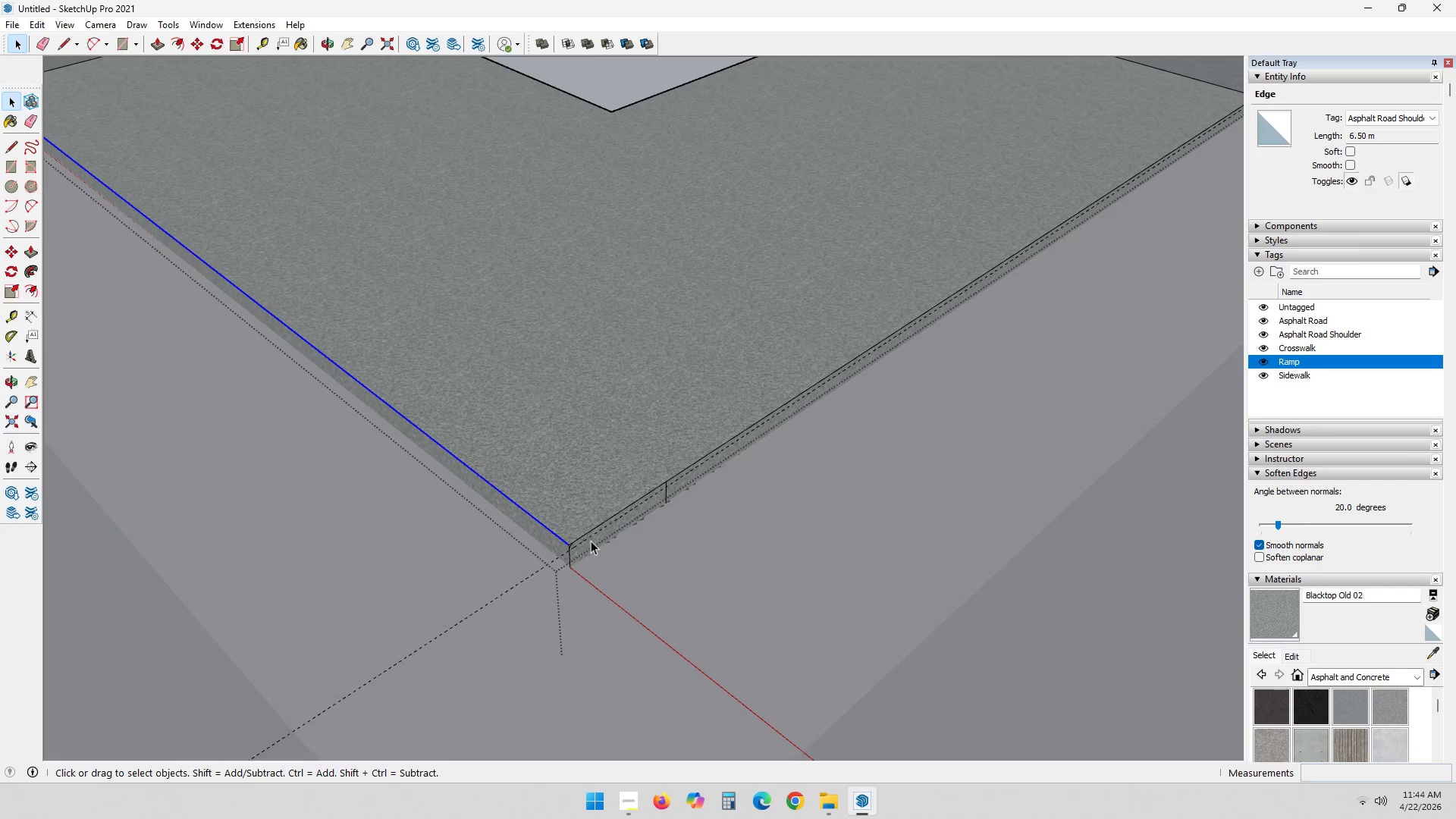 
key(E)
 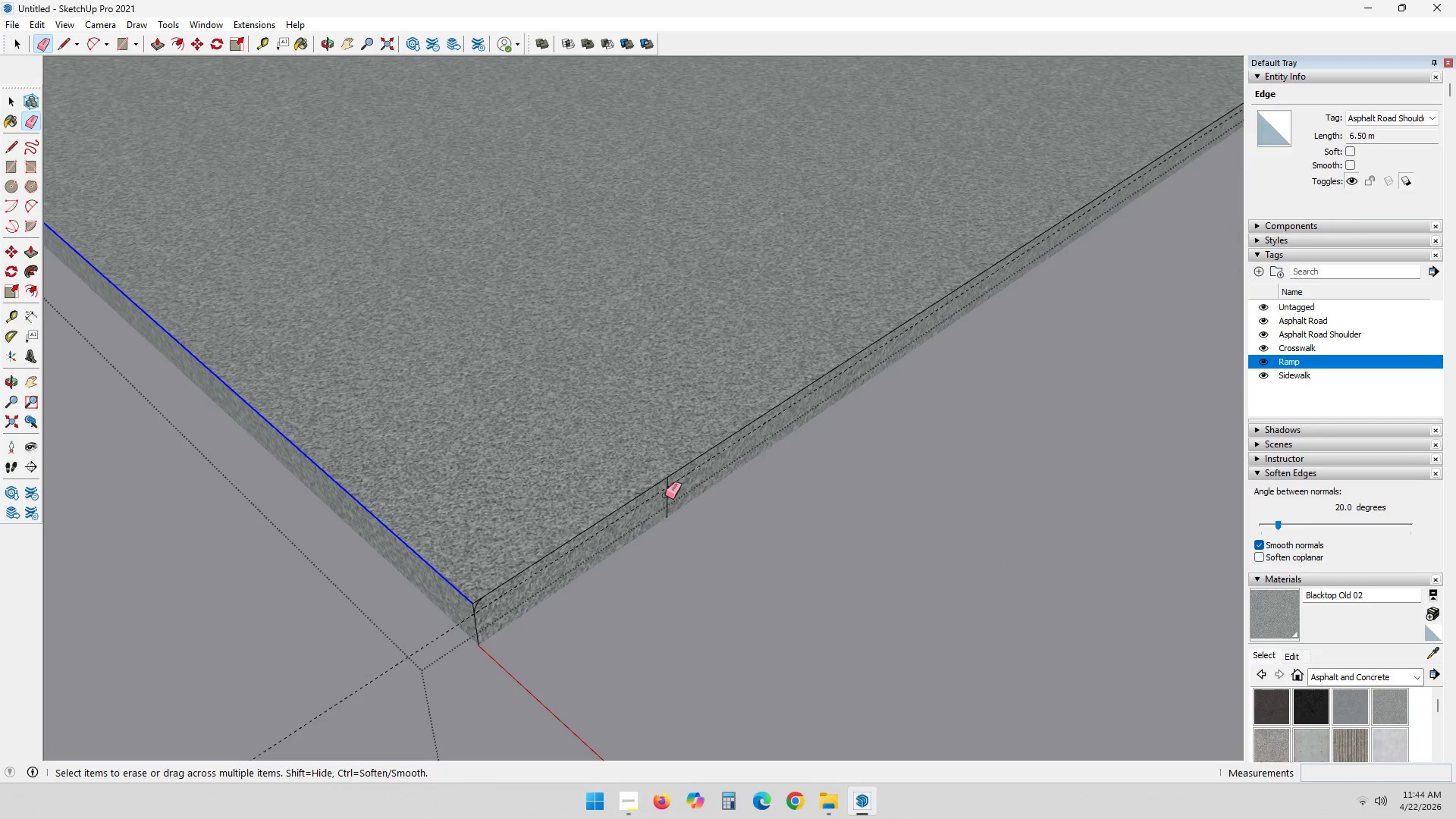 
scroll: coordinate [669, 472], scroll_direction: up, amount: 6.0
 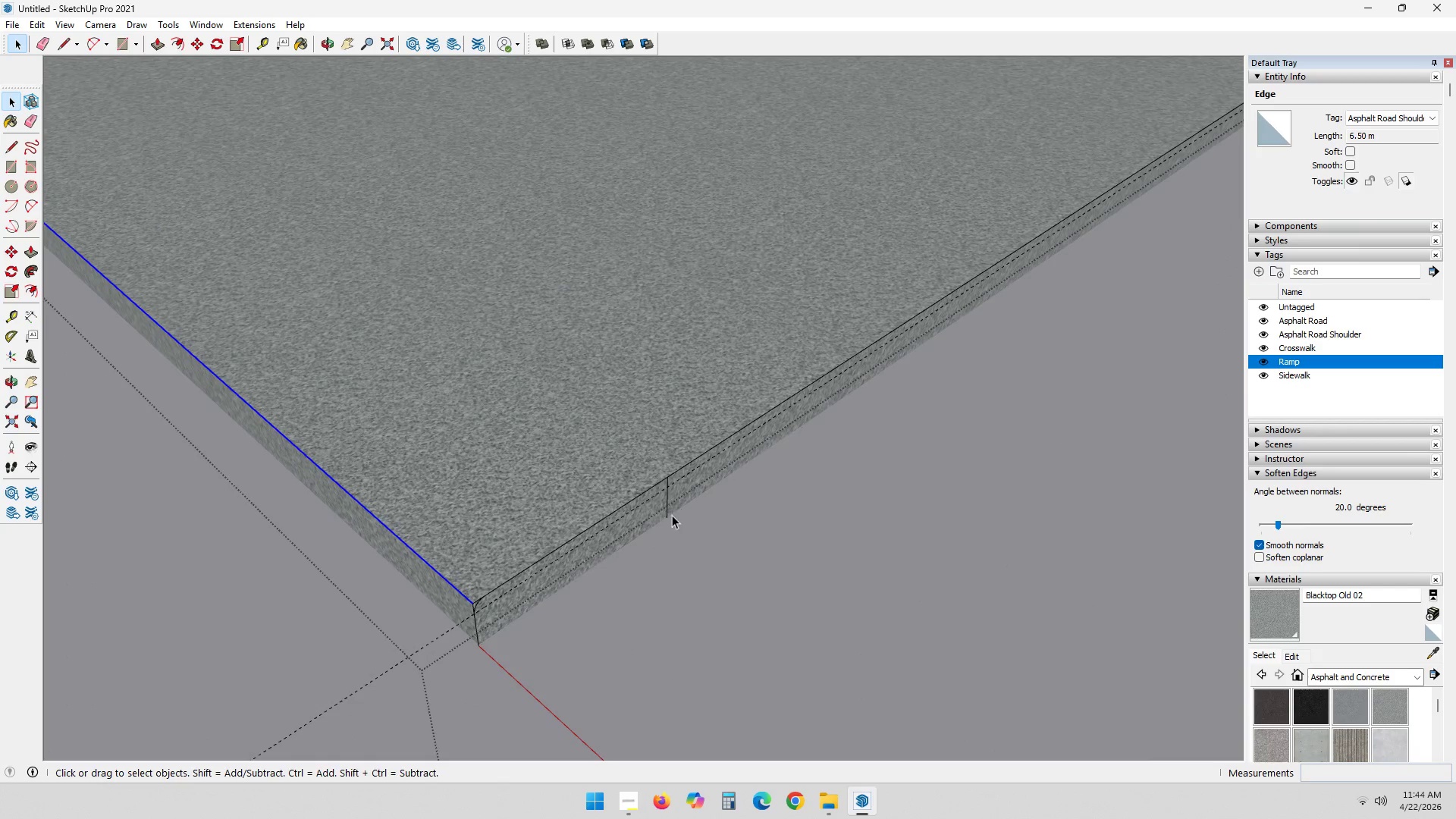 
double_click([668, 495])
 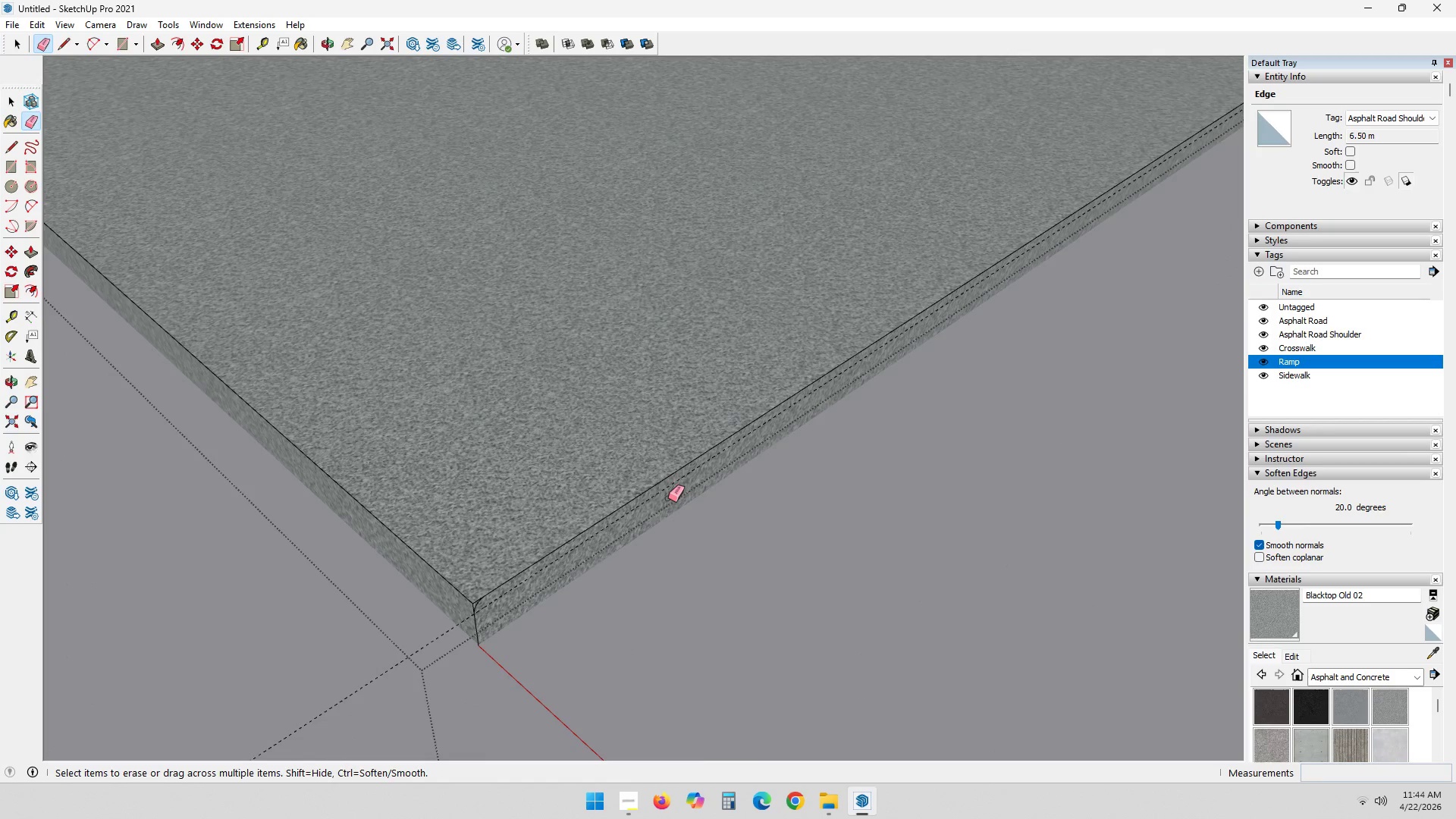 
scroll: coordinate [584, 513], scroll_direction: down, amount: 17.0
 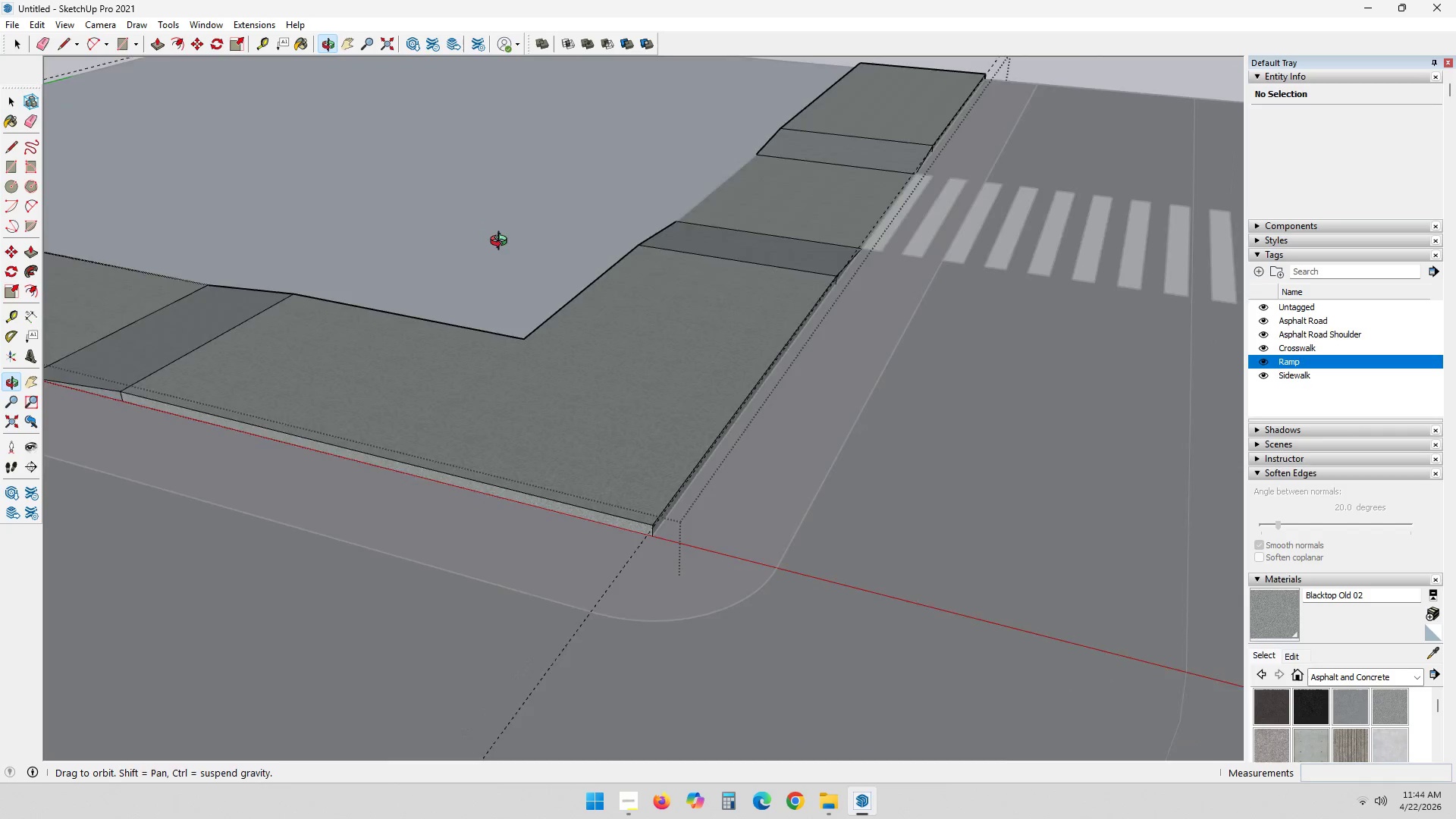 
hold_key(key=ShiftLeft, duration=0.36)
scroll: coordinate [279, 330], scroll_direction: up, amount: 3.0
 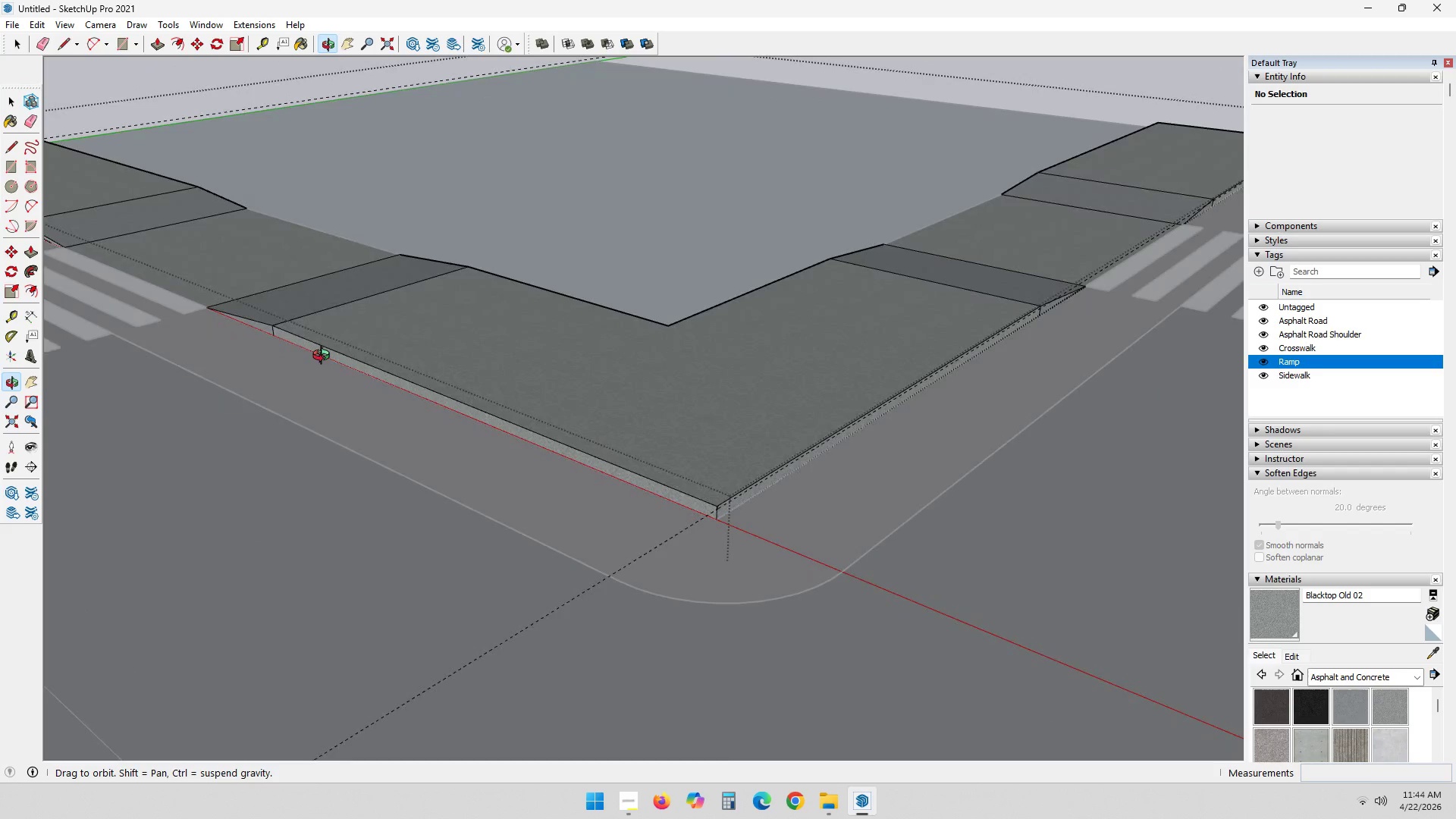 
wait(8.88)
 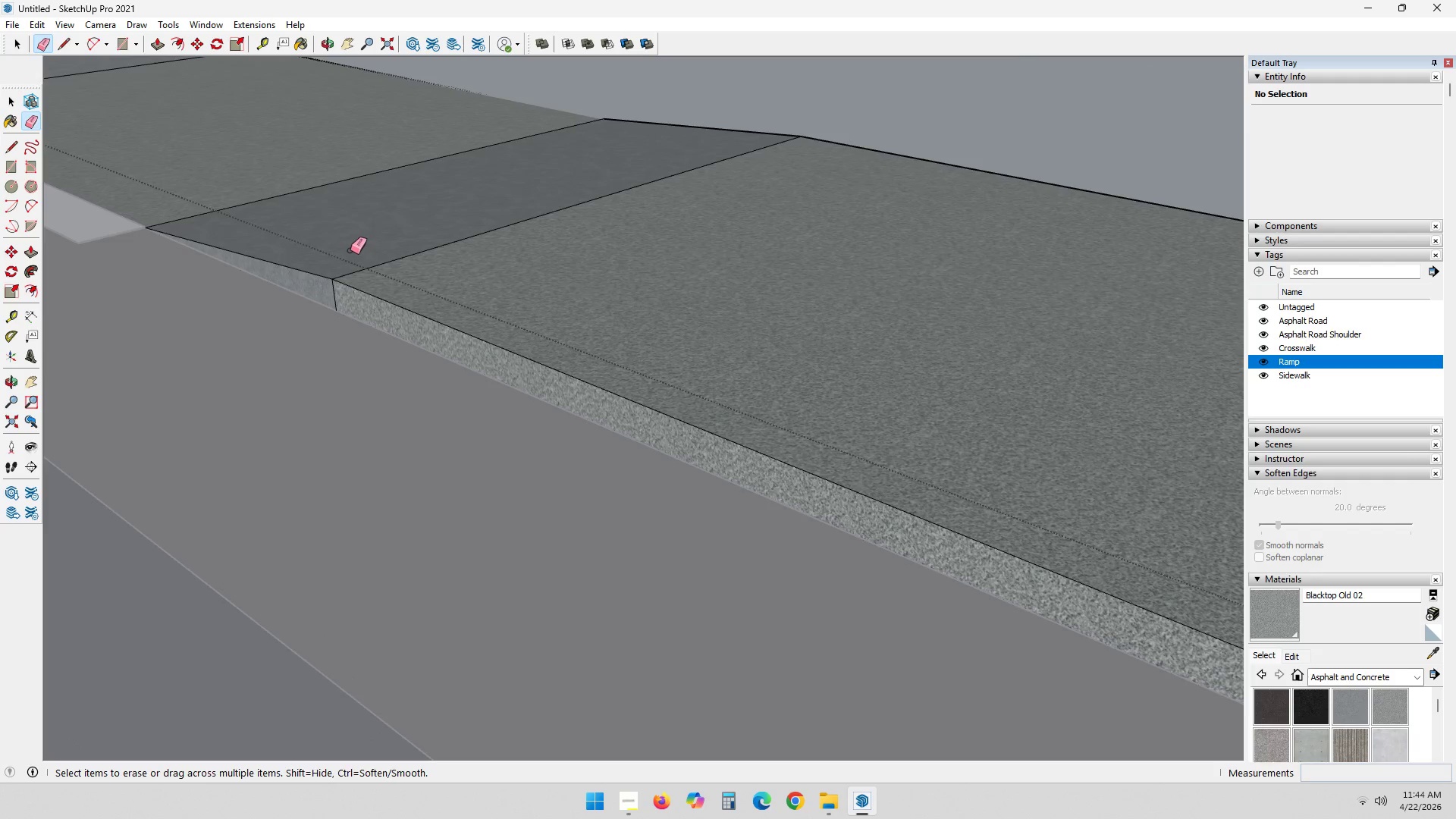 
key(Space)
 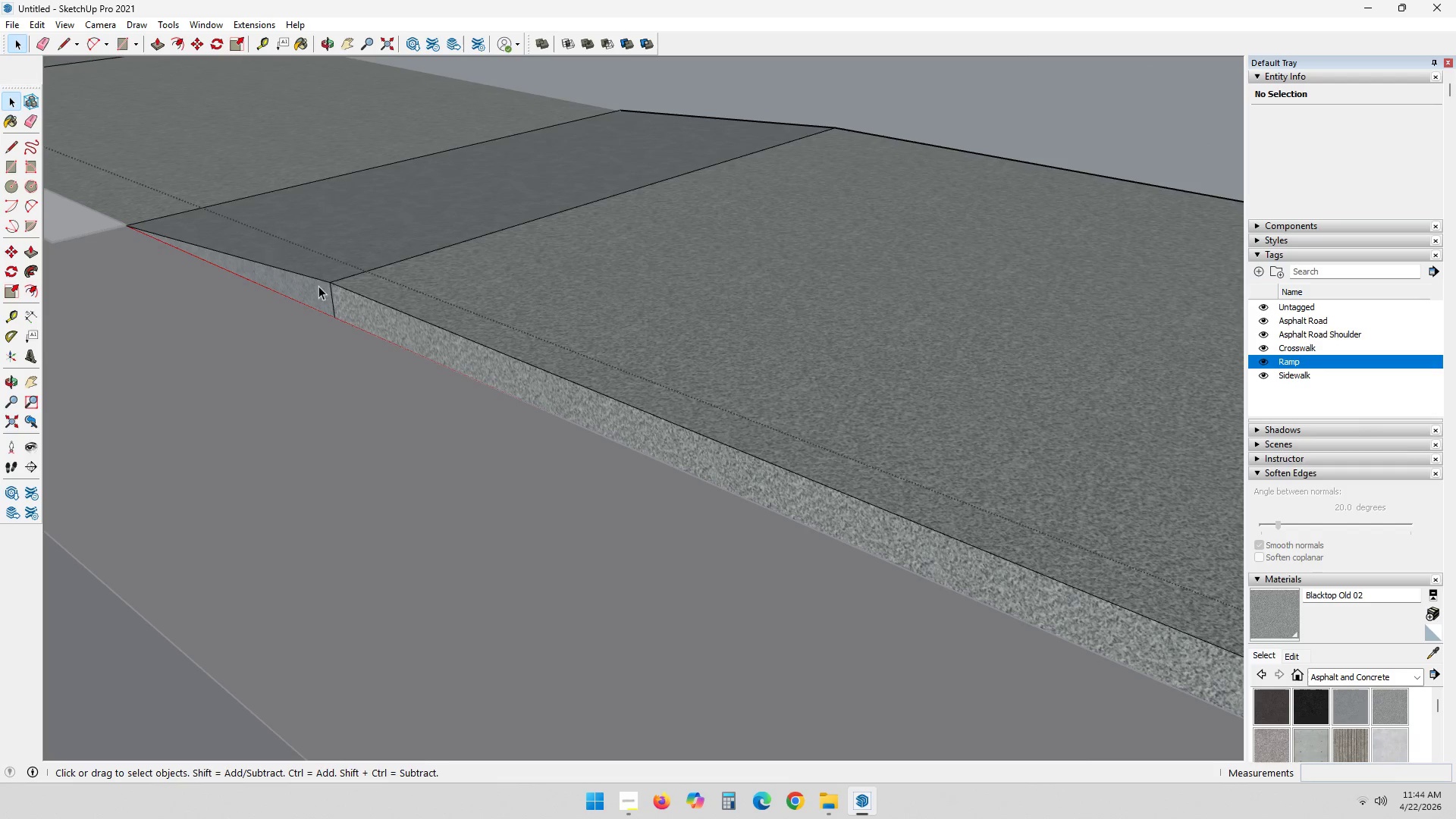 
scroll: coordinate [350, 250], scroll_direction: up, amount: 13.0
 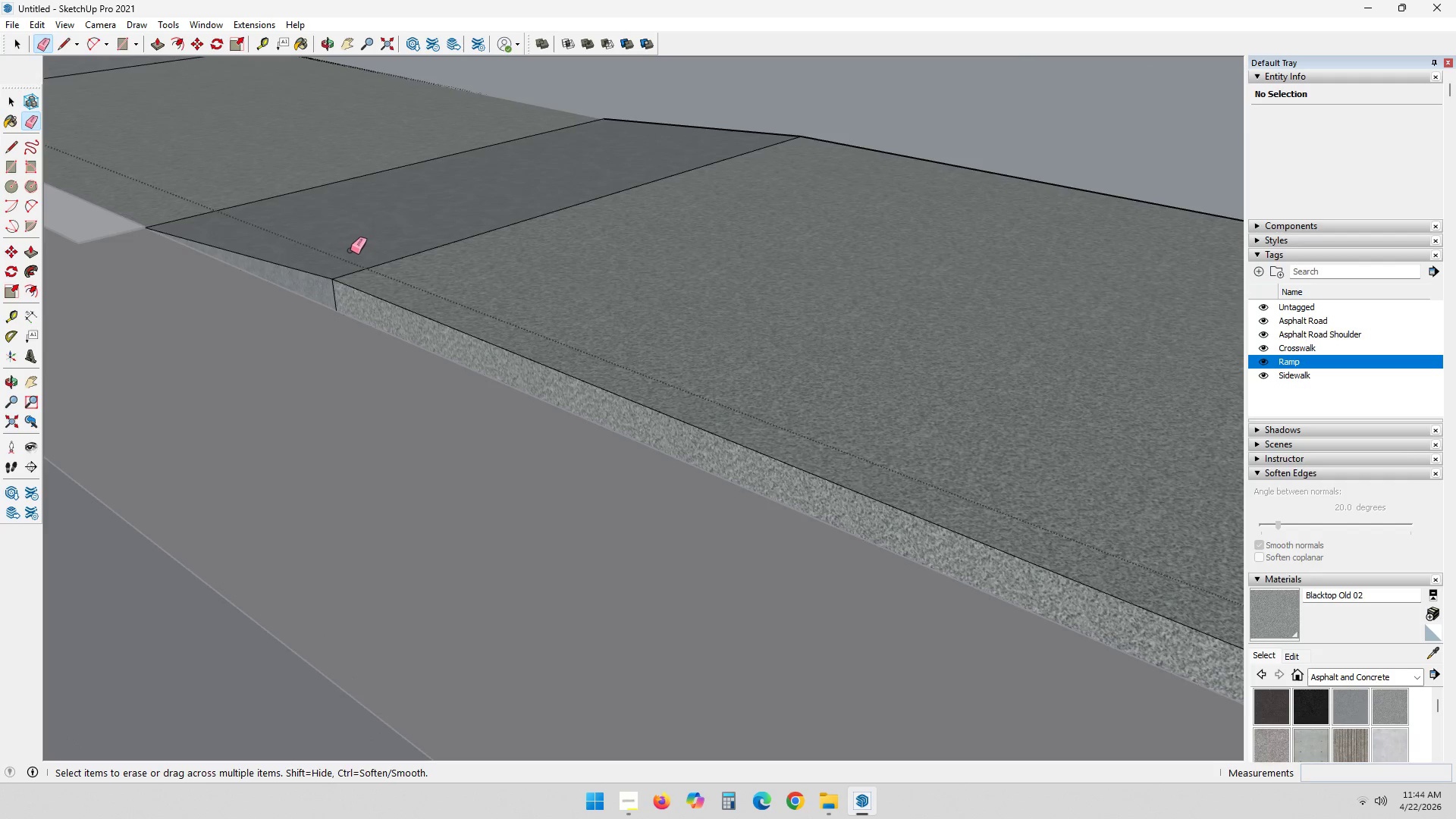 
left_click([323, 281])
 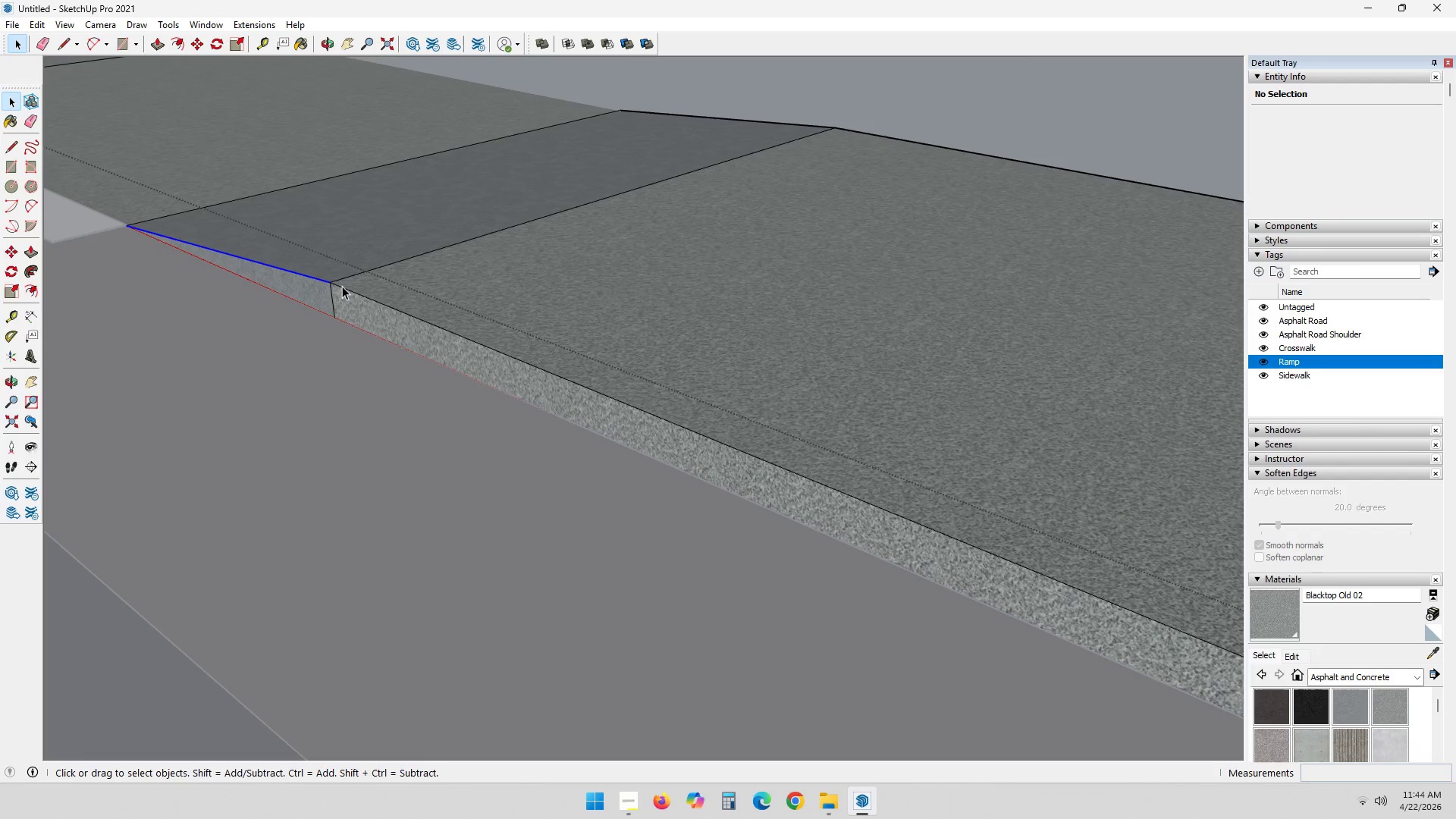 
hold_key(key=ControlLeft, duration=0.69)
left_click([356, 294])
 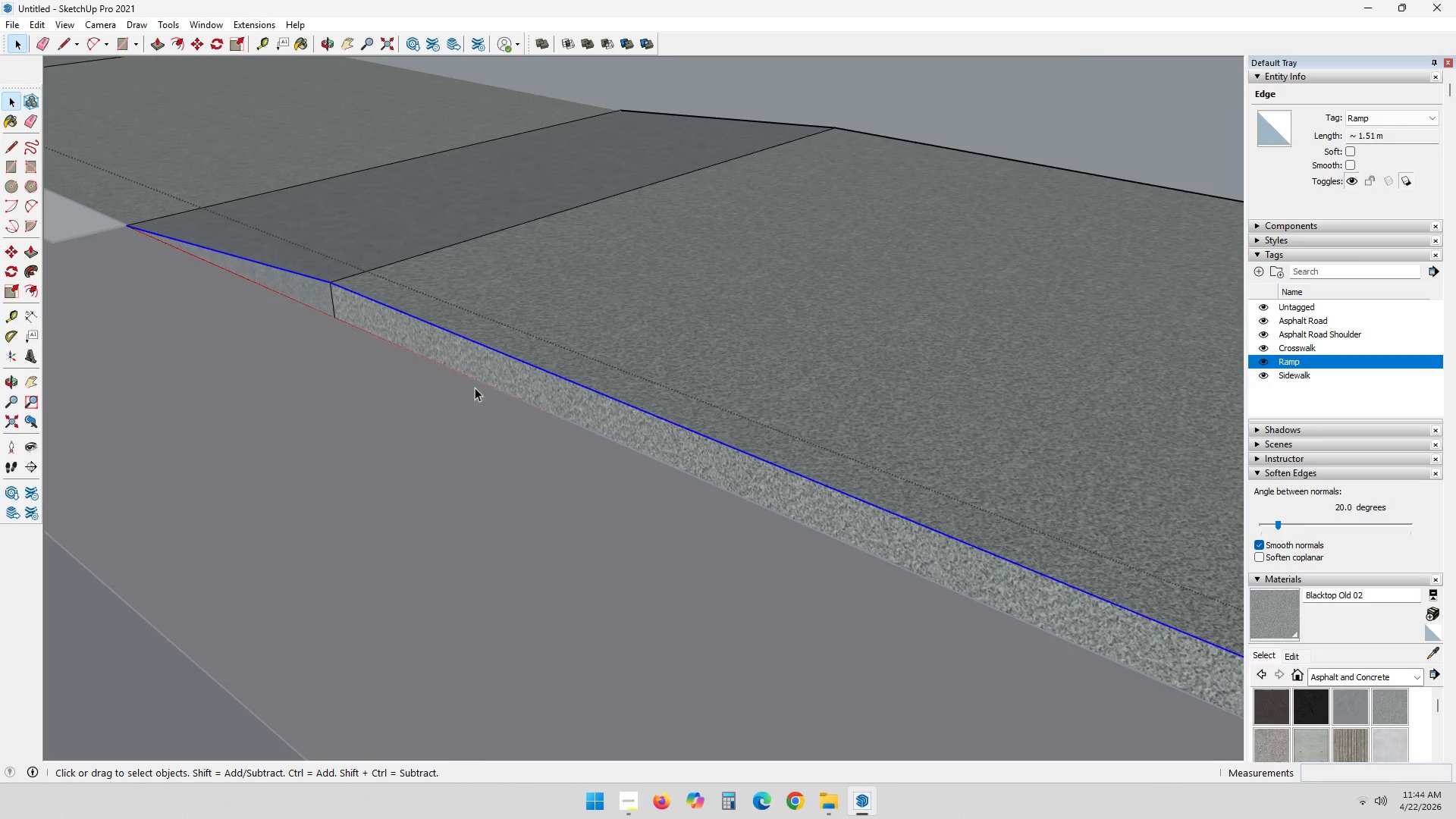 
hold_key(key=ShiftLeft, duration=0.31)
 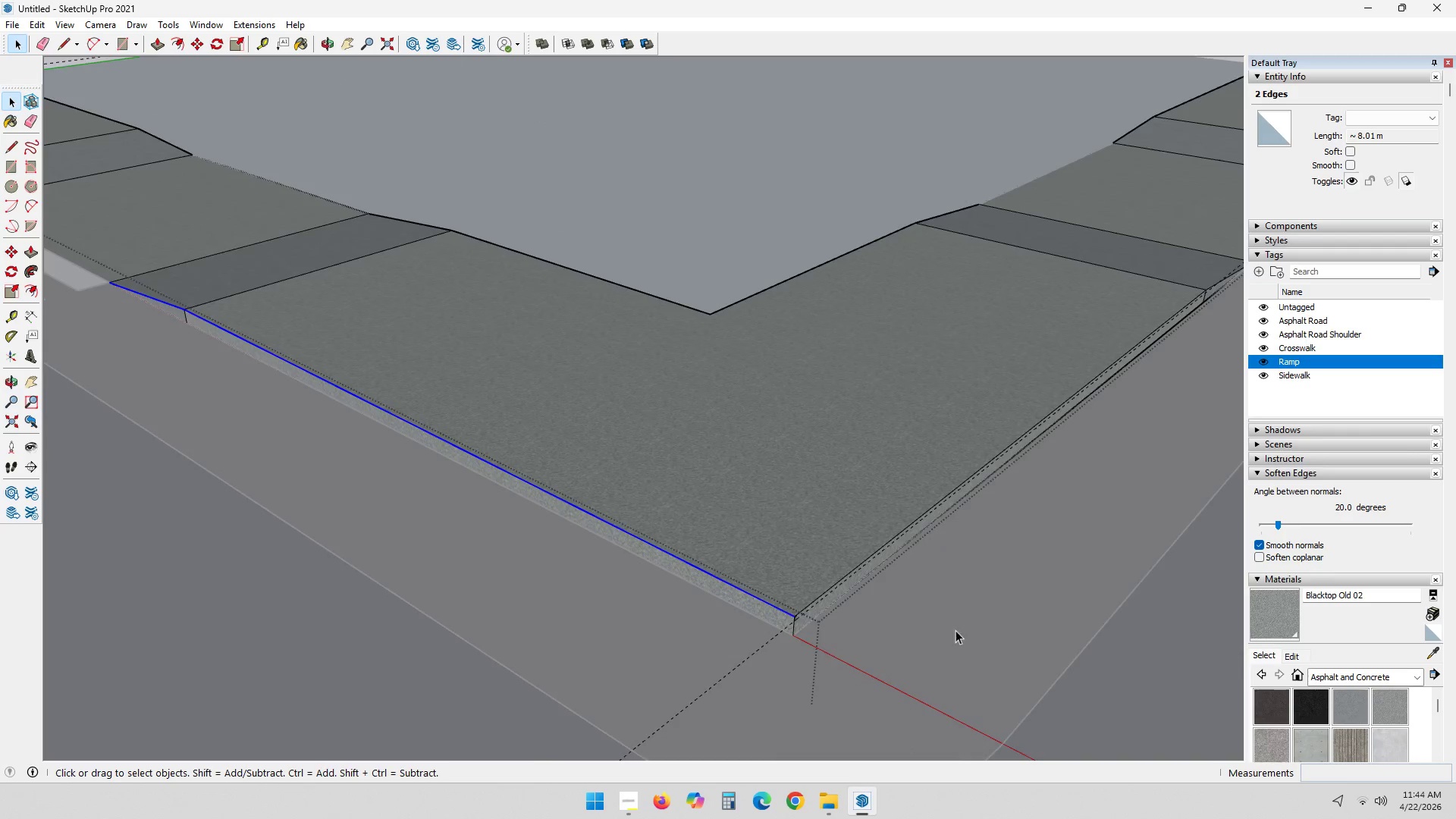 
scroll: coordinate [704, 472], scroll_direction: down, amount: 12.0
 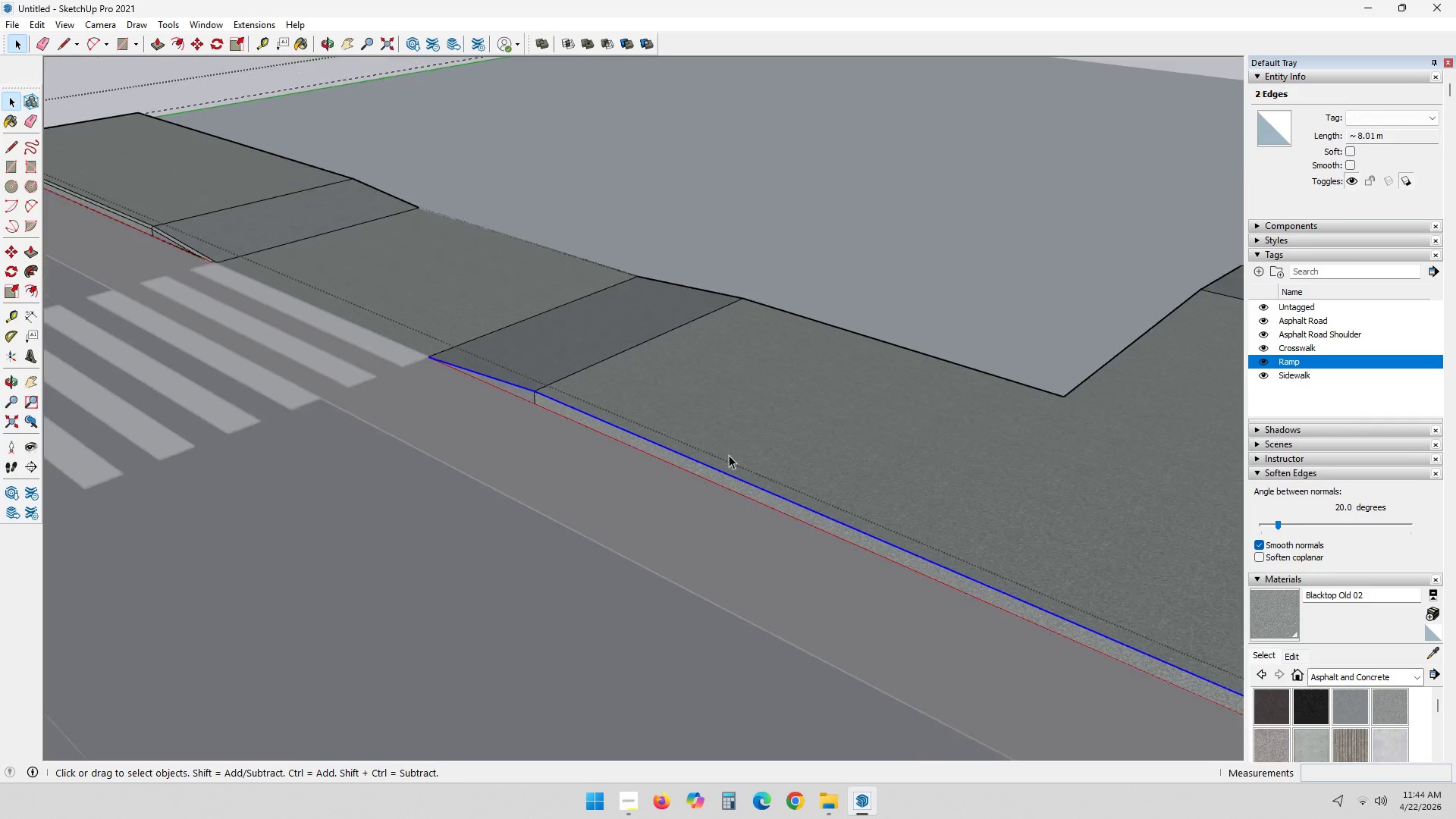 
key(Control+ControlLeft)
 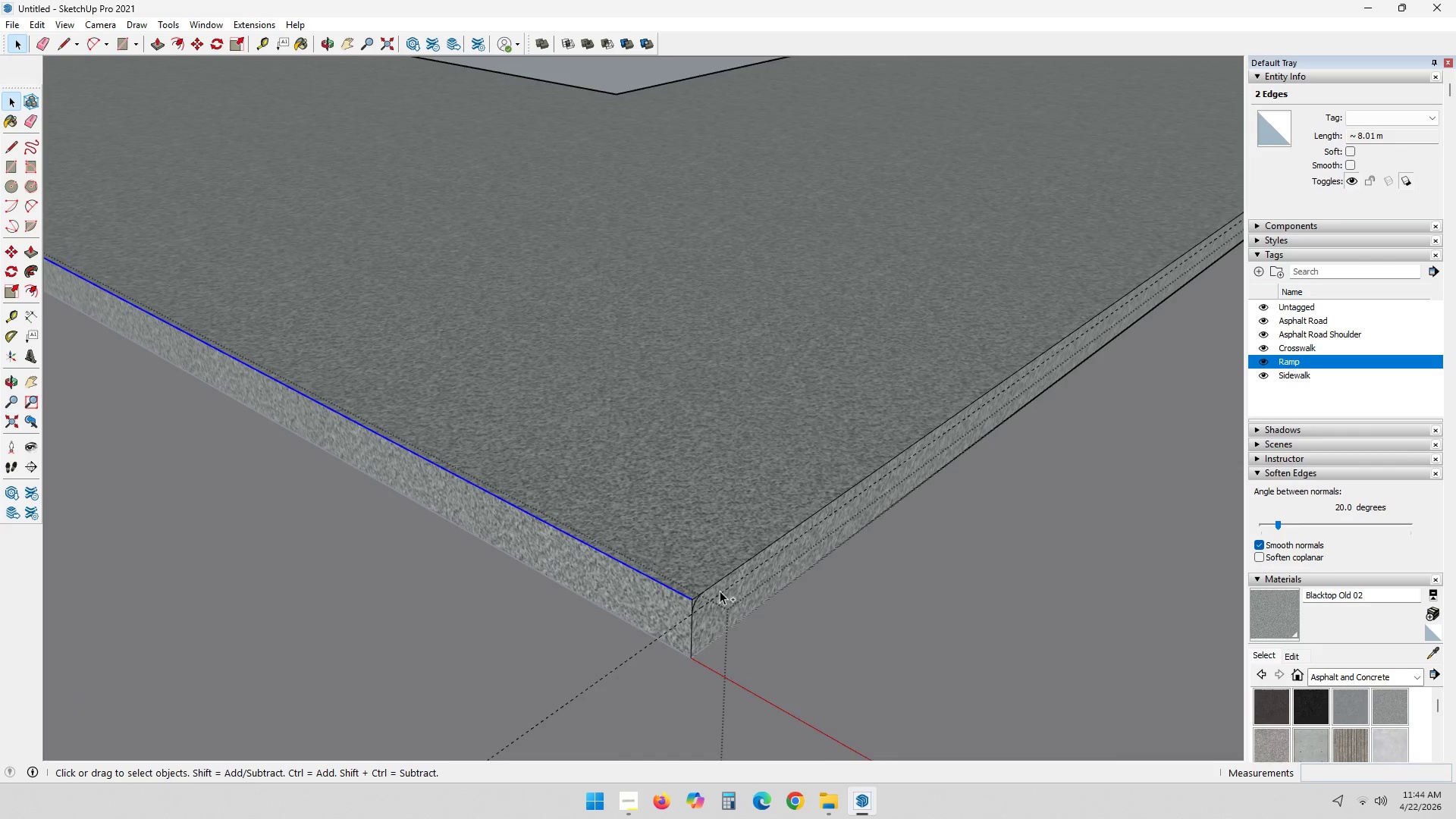 
scroll: coordinate [704, 587], scroll_direction: up, amount: 11.0
 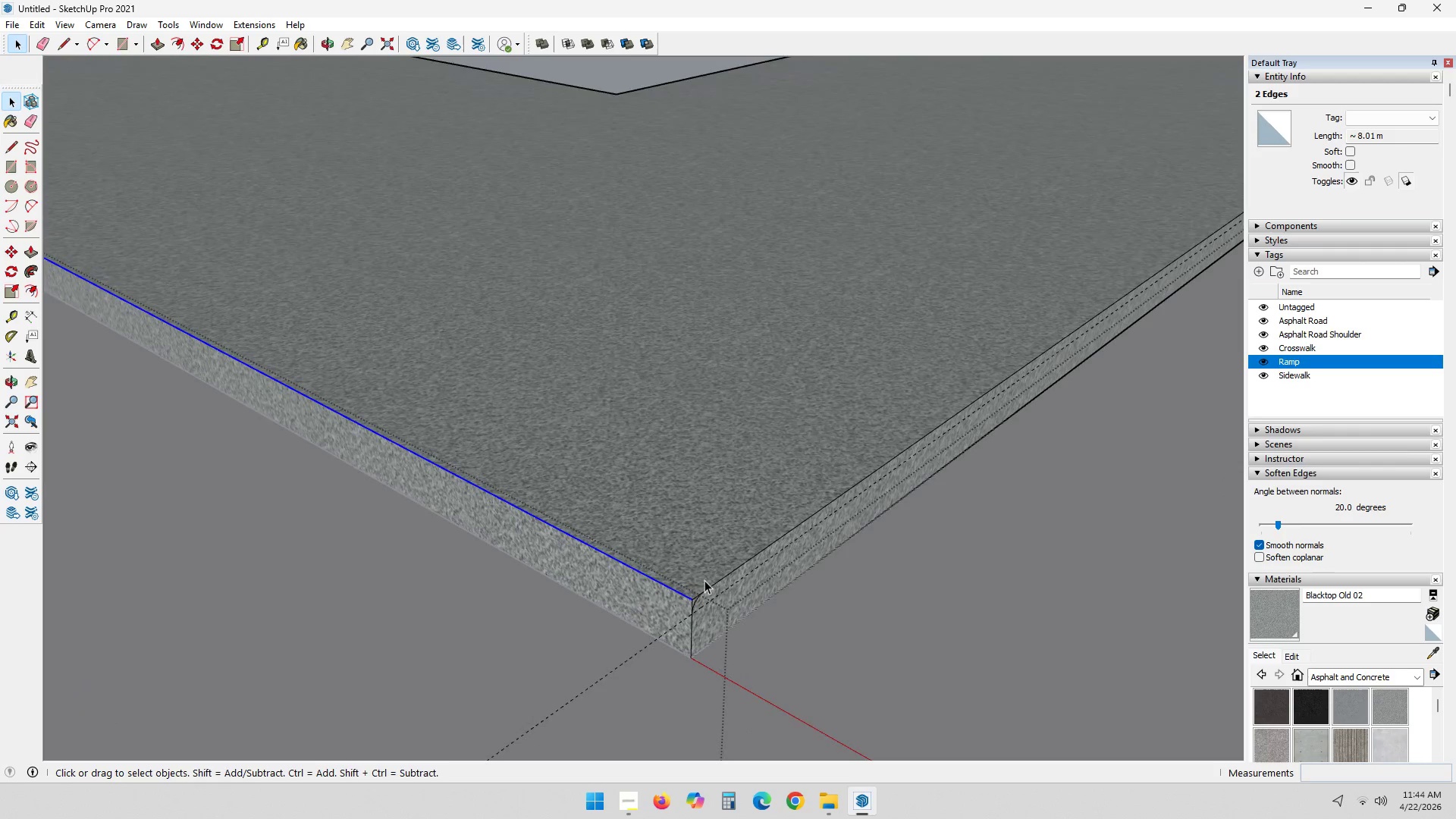 
hold_key(key=ControlLeft, duration=0.36)
left_click([723, 576])
 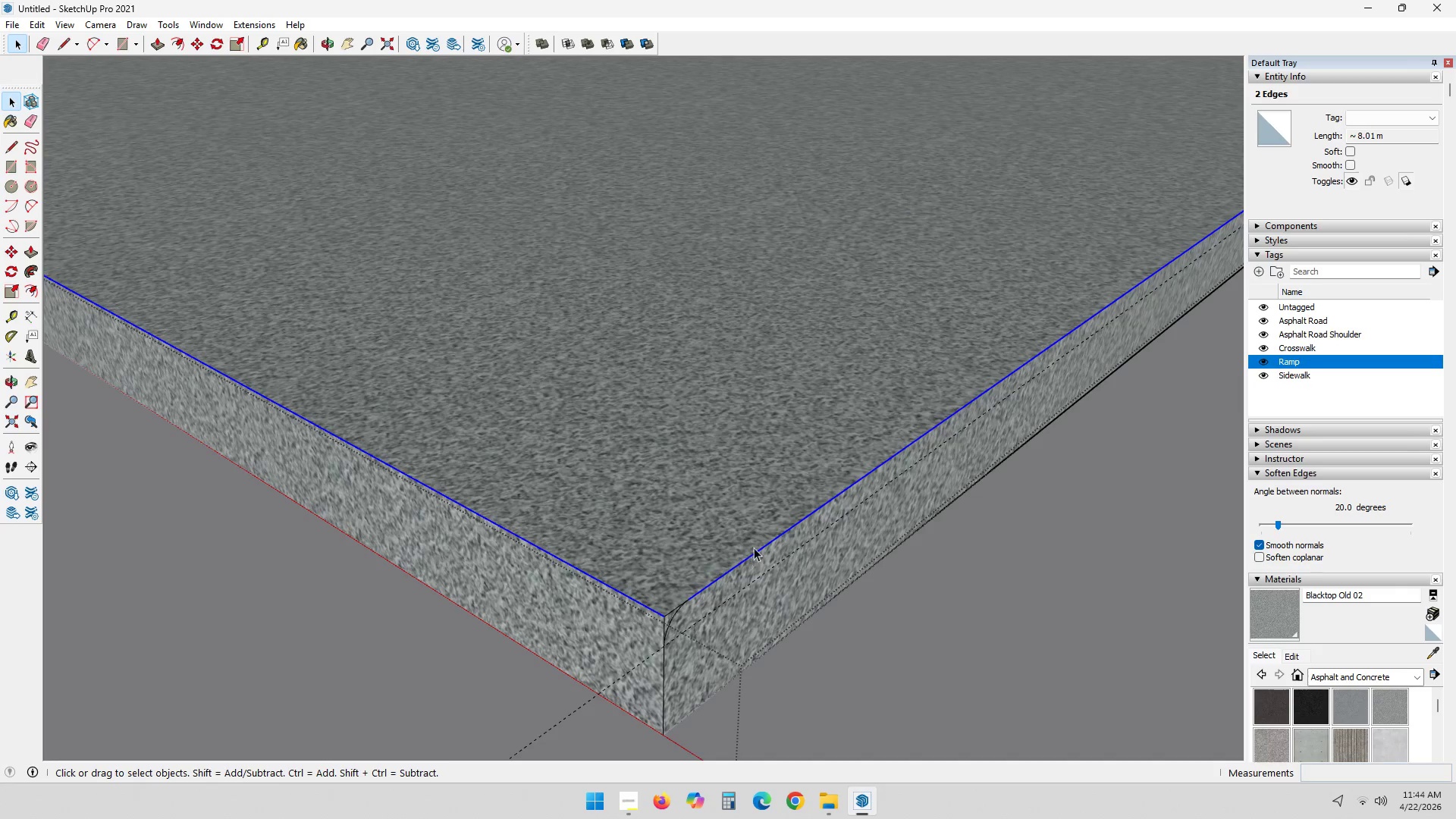 
scroll: coordinate [749, 550], scroll_direction: up, amount: 10.0
 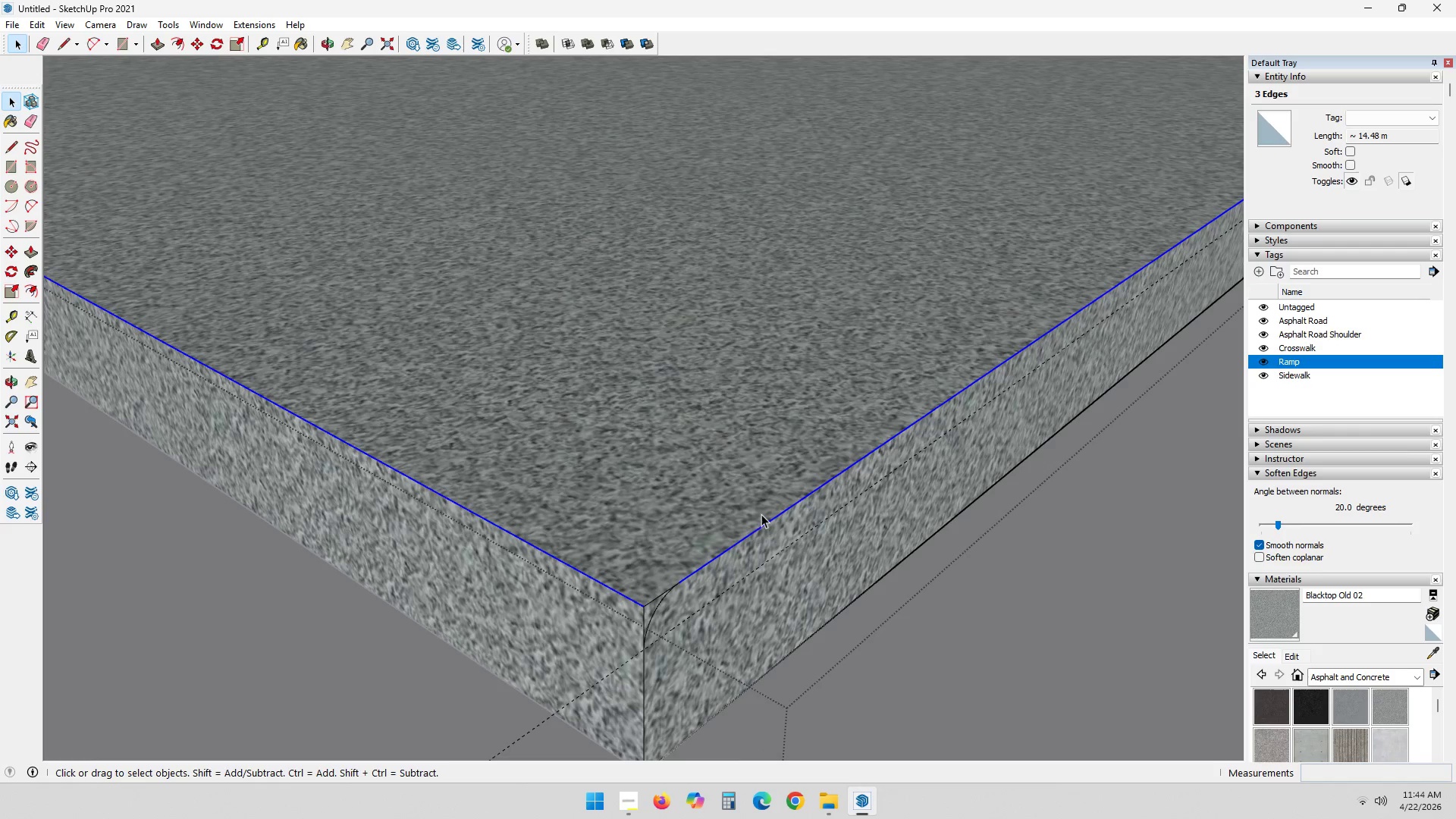 
hold_key(key=ControlLeft, duration=2.02)
left_click([652, 599])
 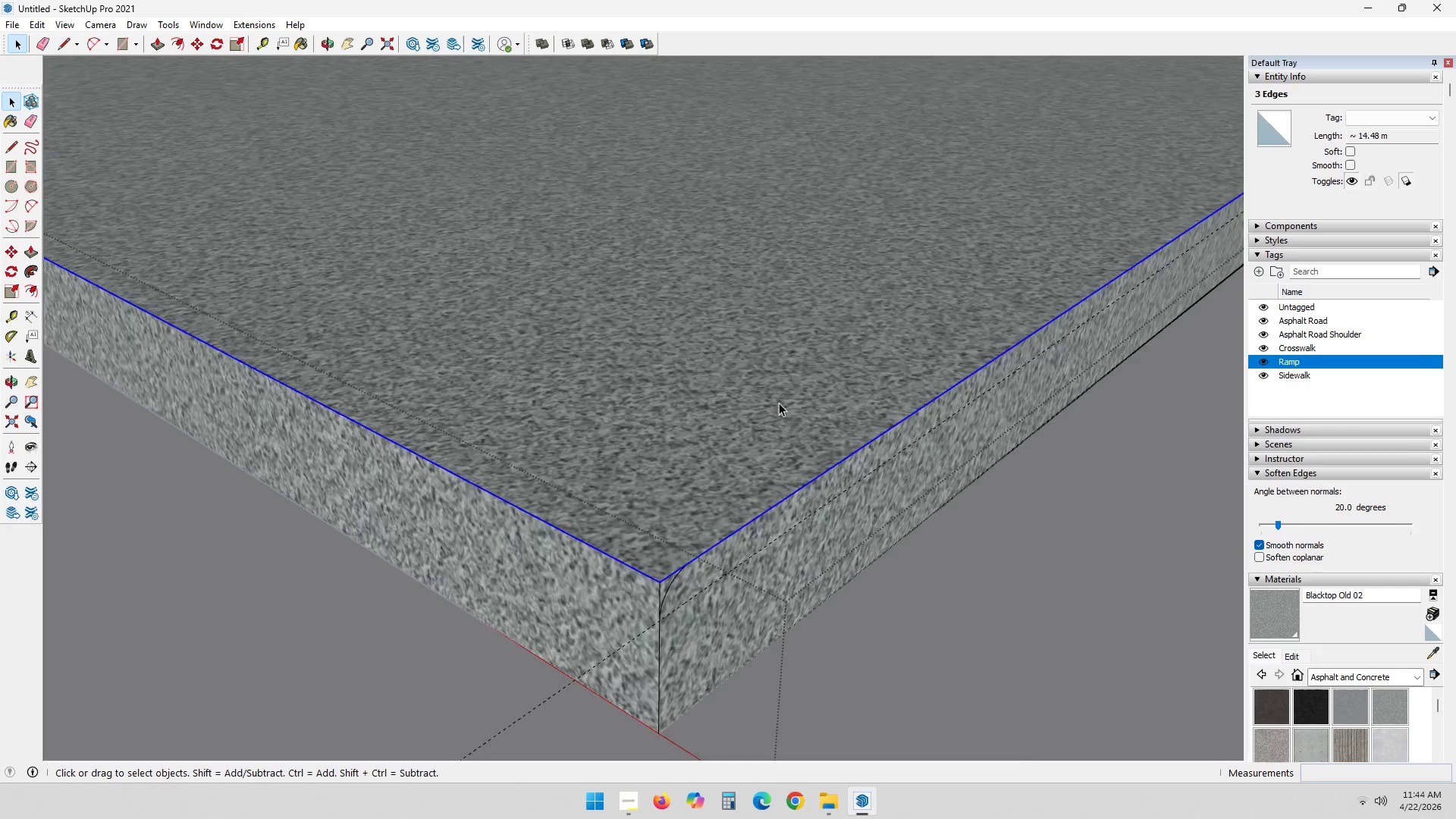 
hold_key(key=ShiftLeft, duration=0.77)
scroll: coordinate [794, 410], scroll_direction: down, amount: 12.0
 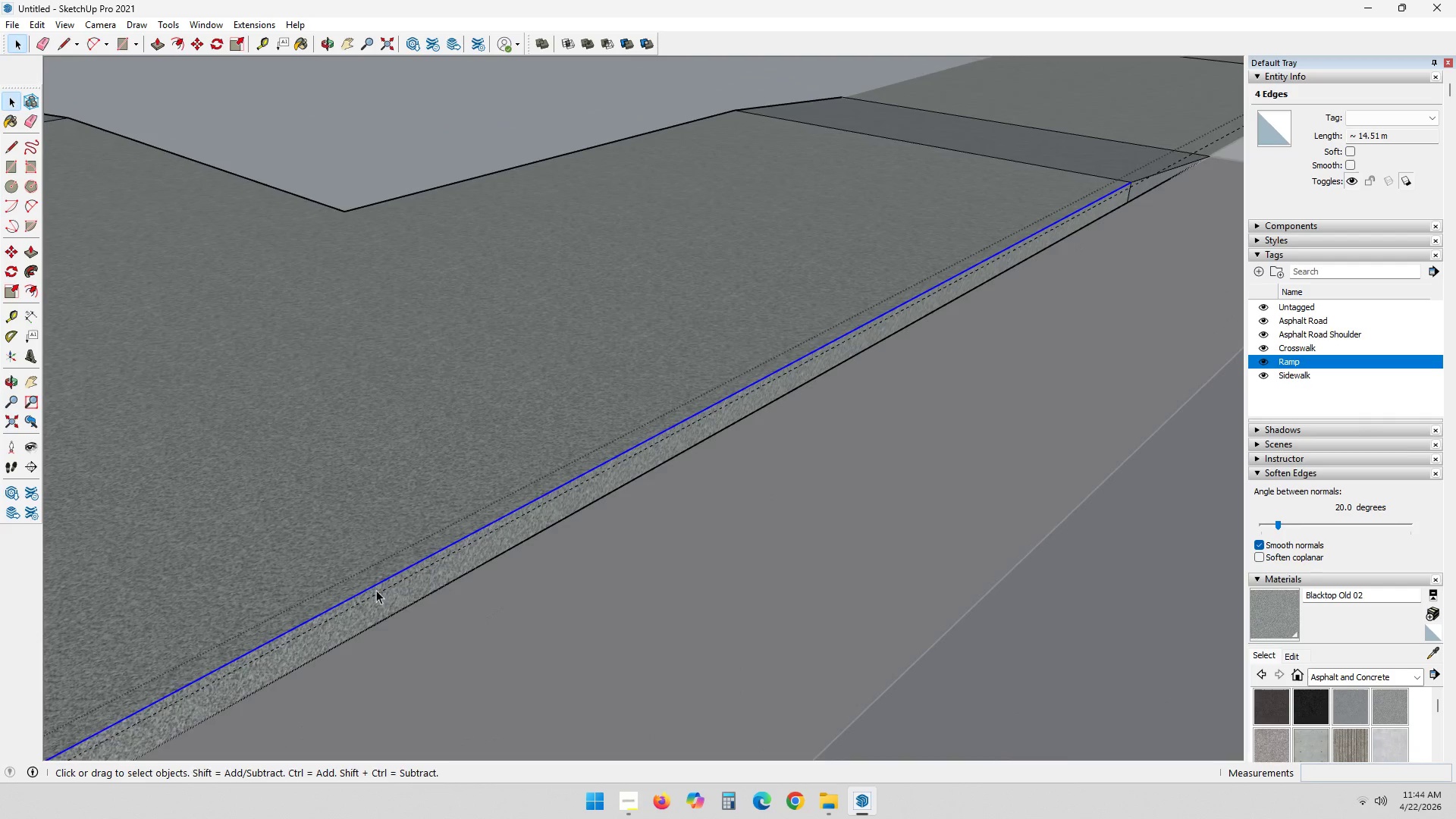 
hold_key(key=ShiftLeft, duration=0.31)
 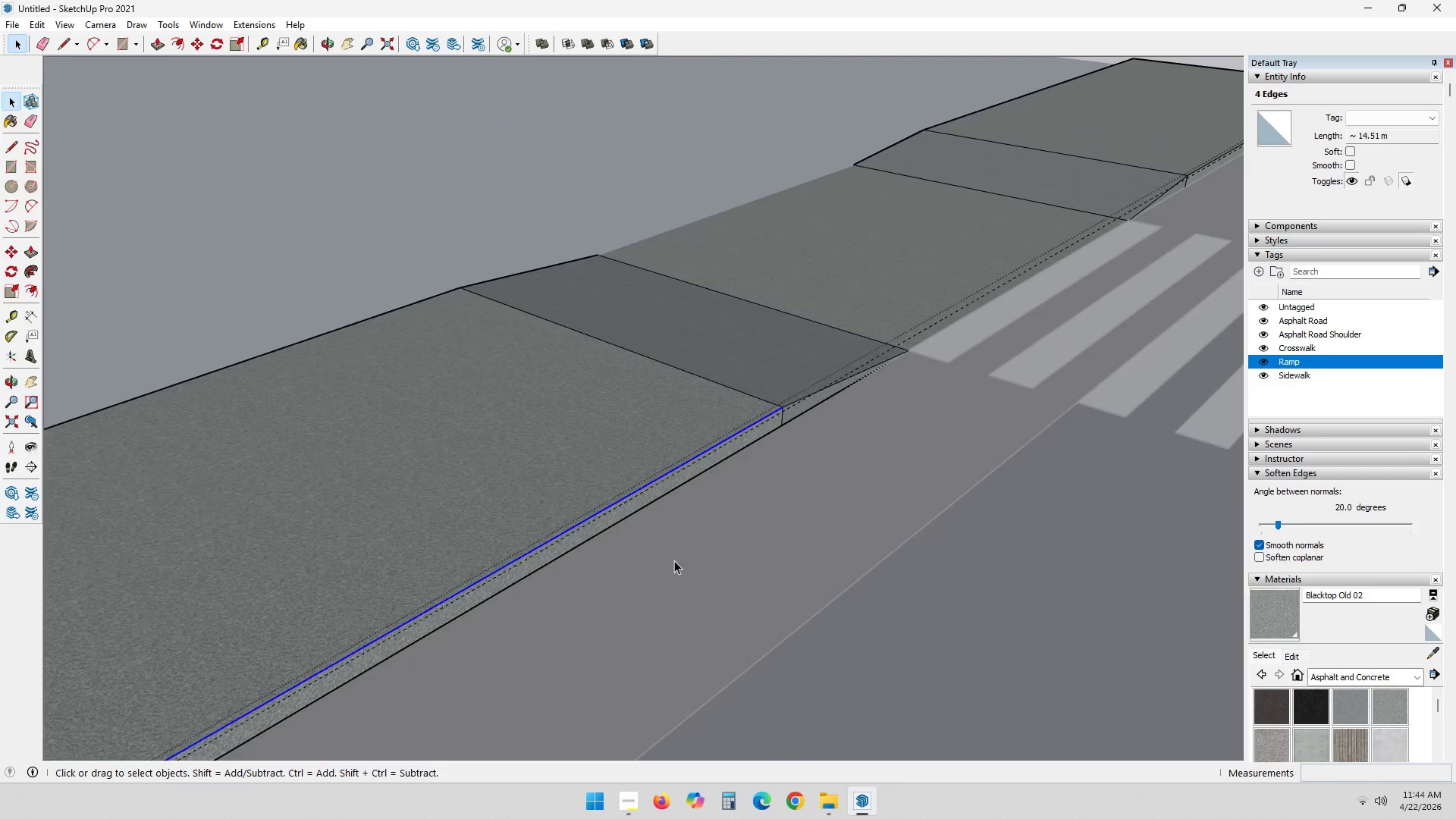 
hold_key(key=ControlLeft, duration=0.64)
 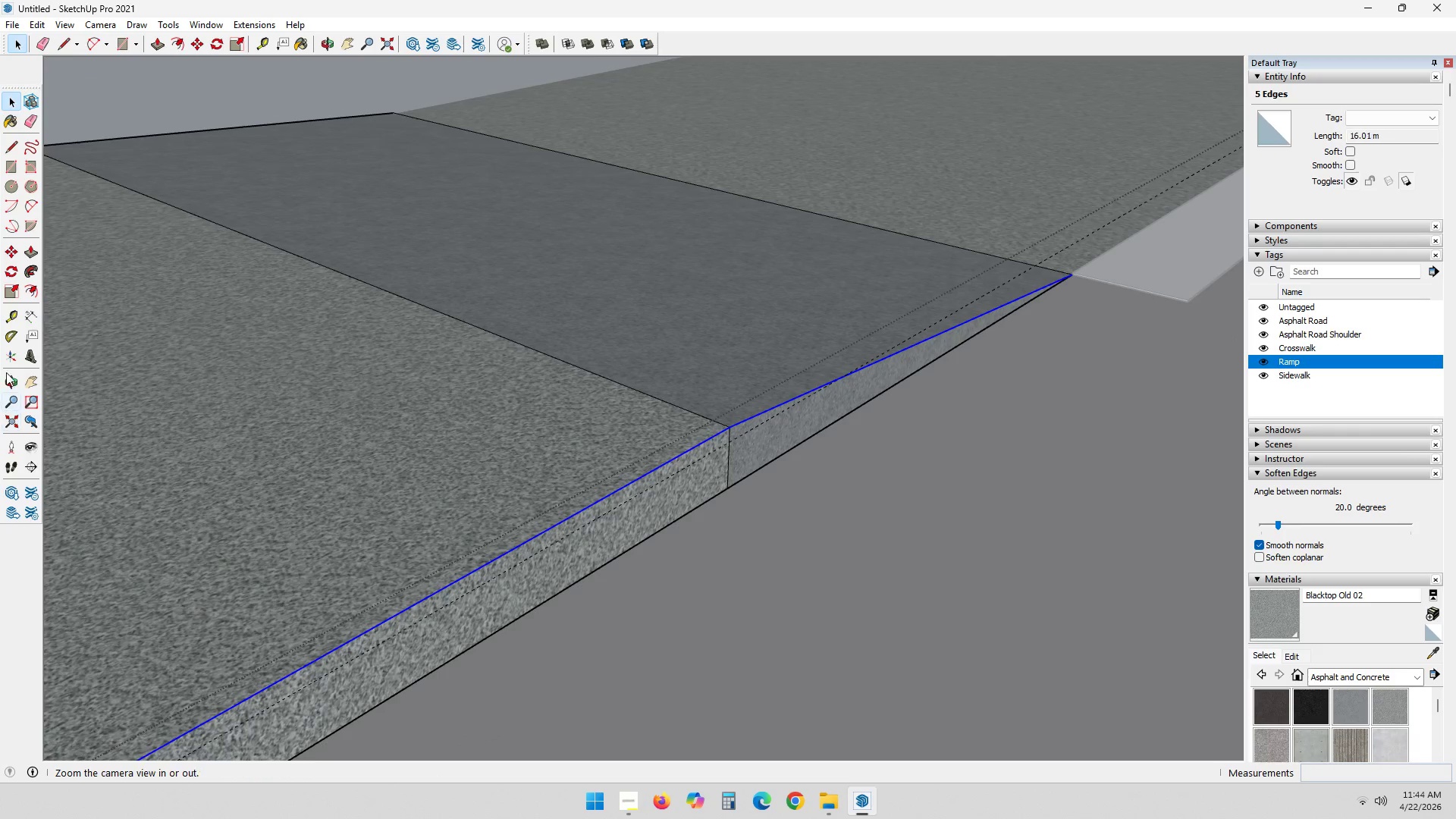 
scroll: coordinate [817, 350], scroll_direction: up, amount: 11.0
 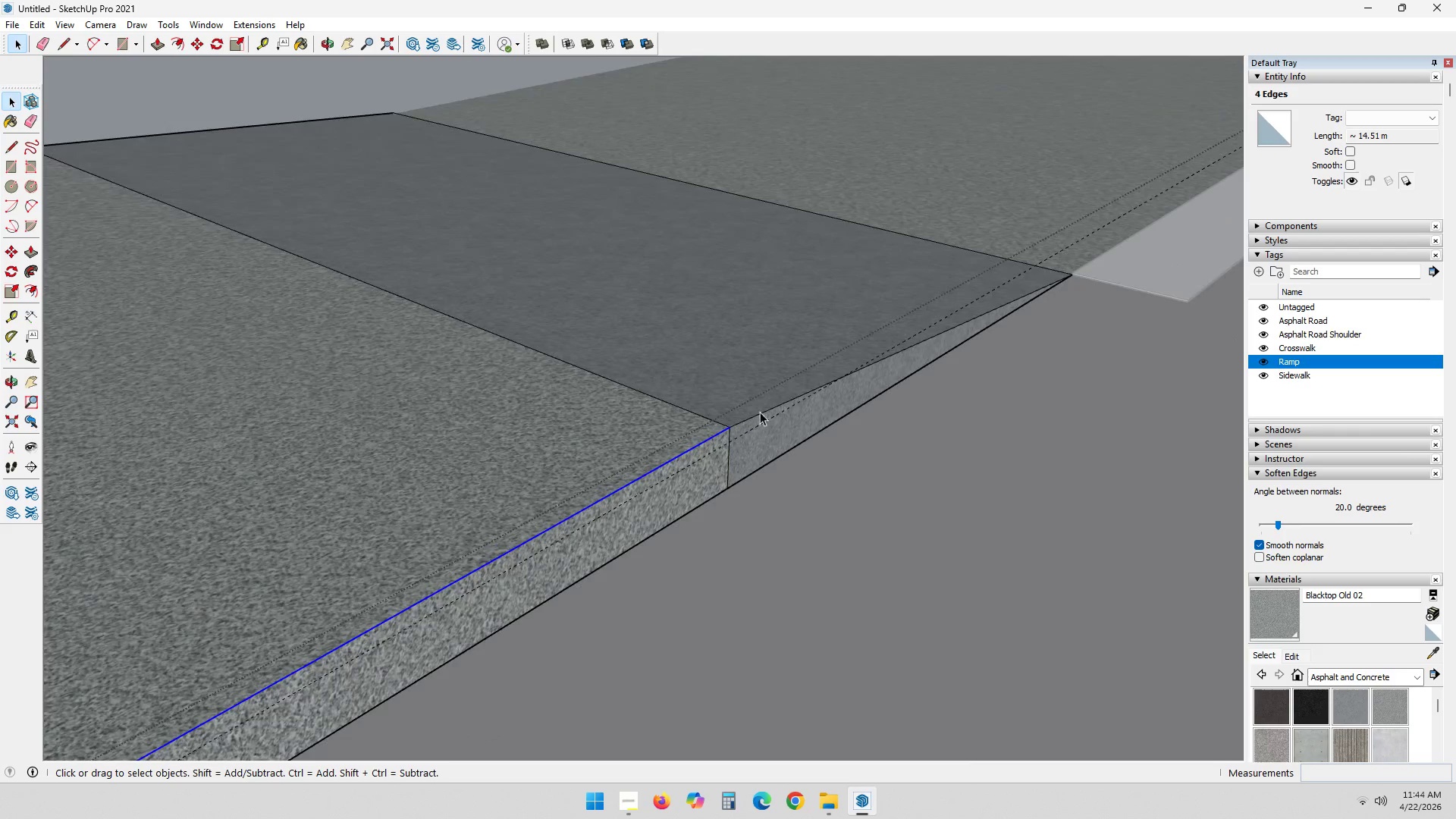 
left_click([746, 419])
 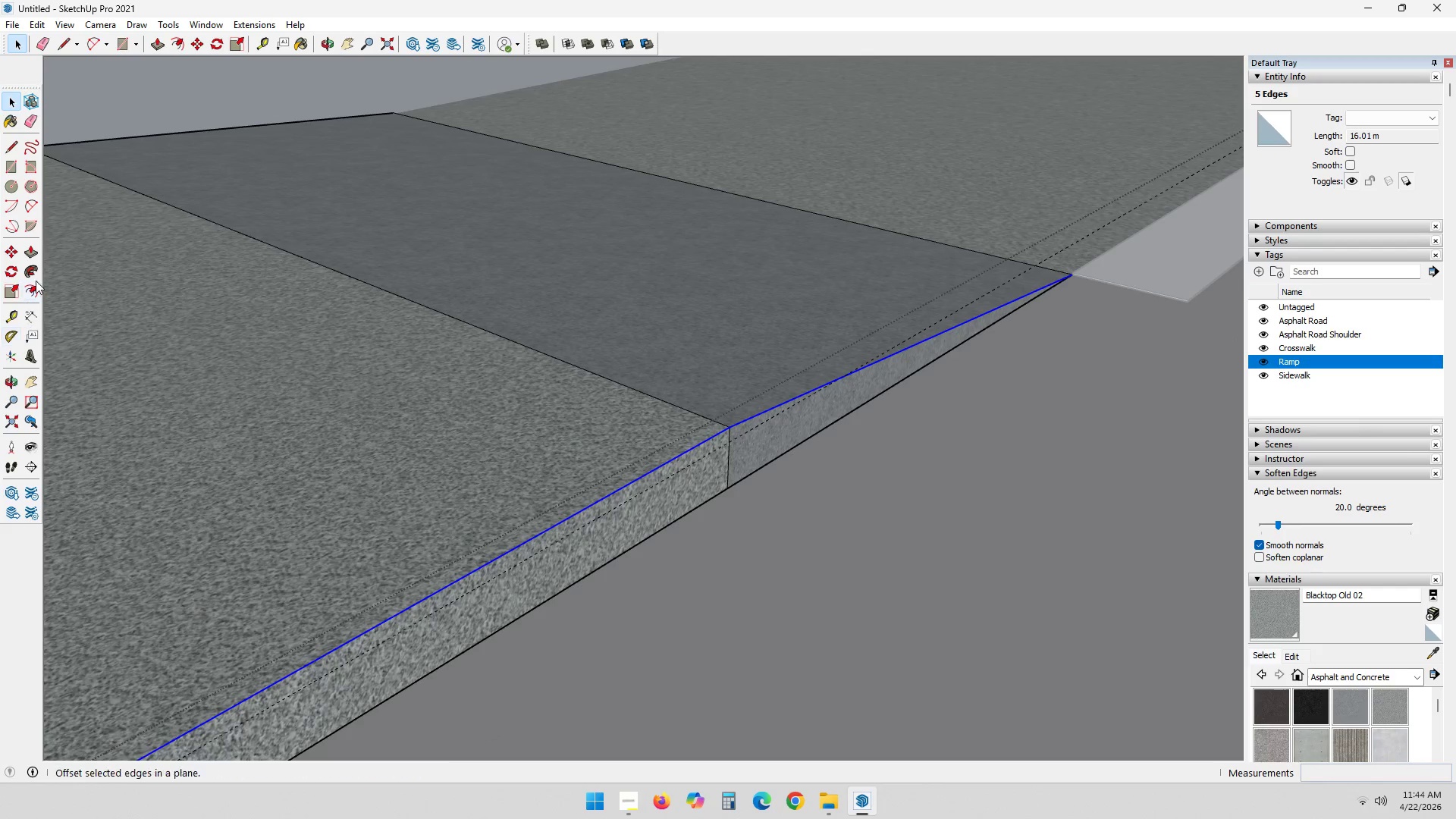 
left_click([17, 266])
 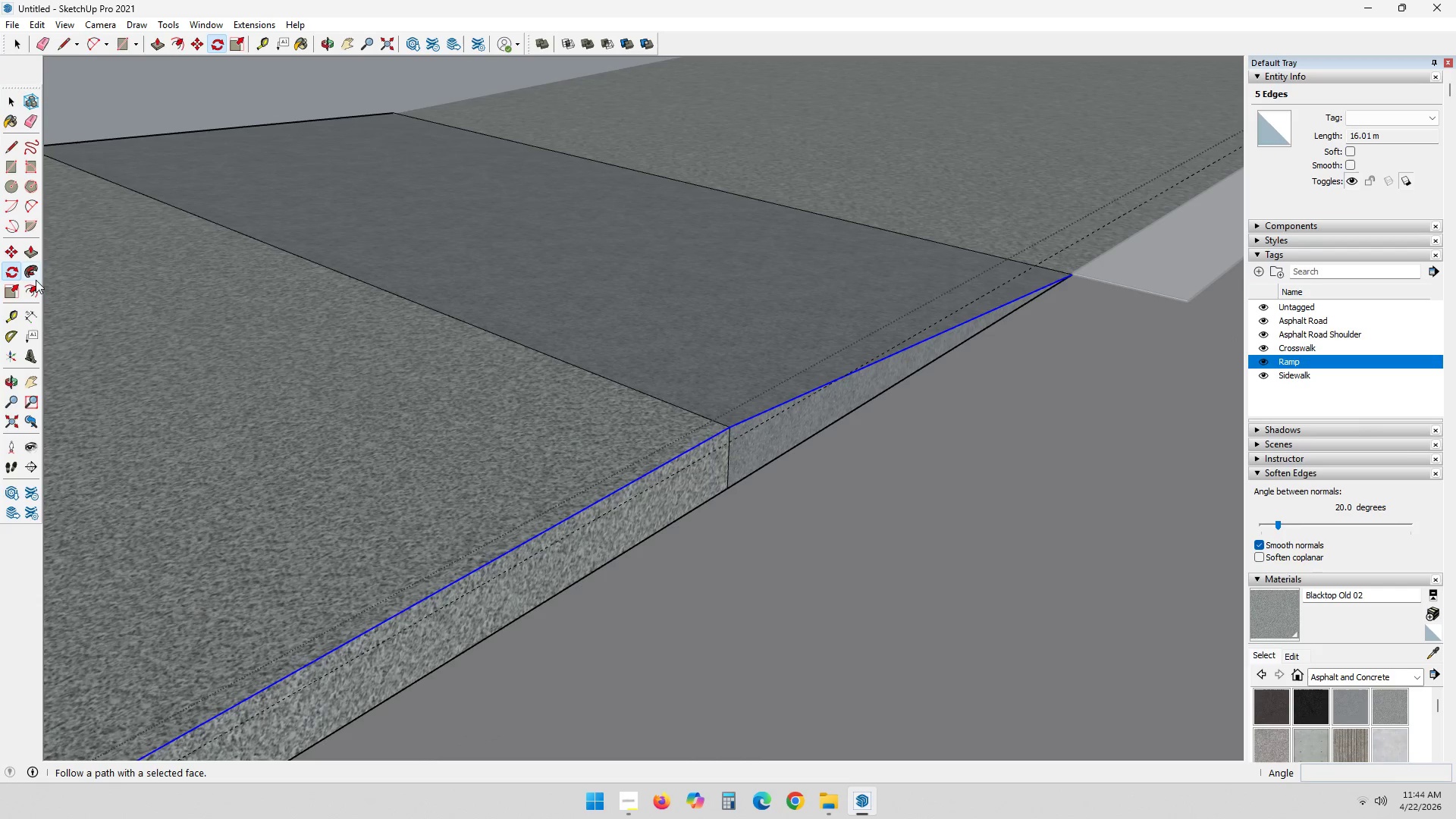 
left_click([31, 272])
 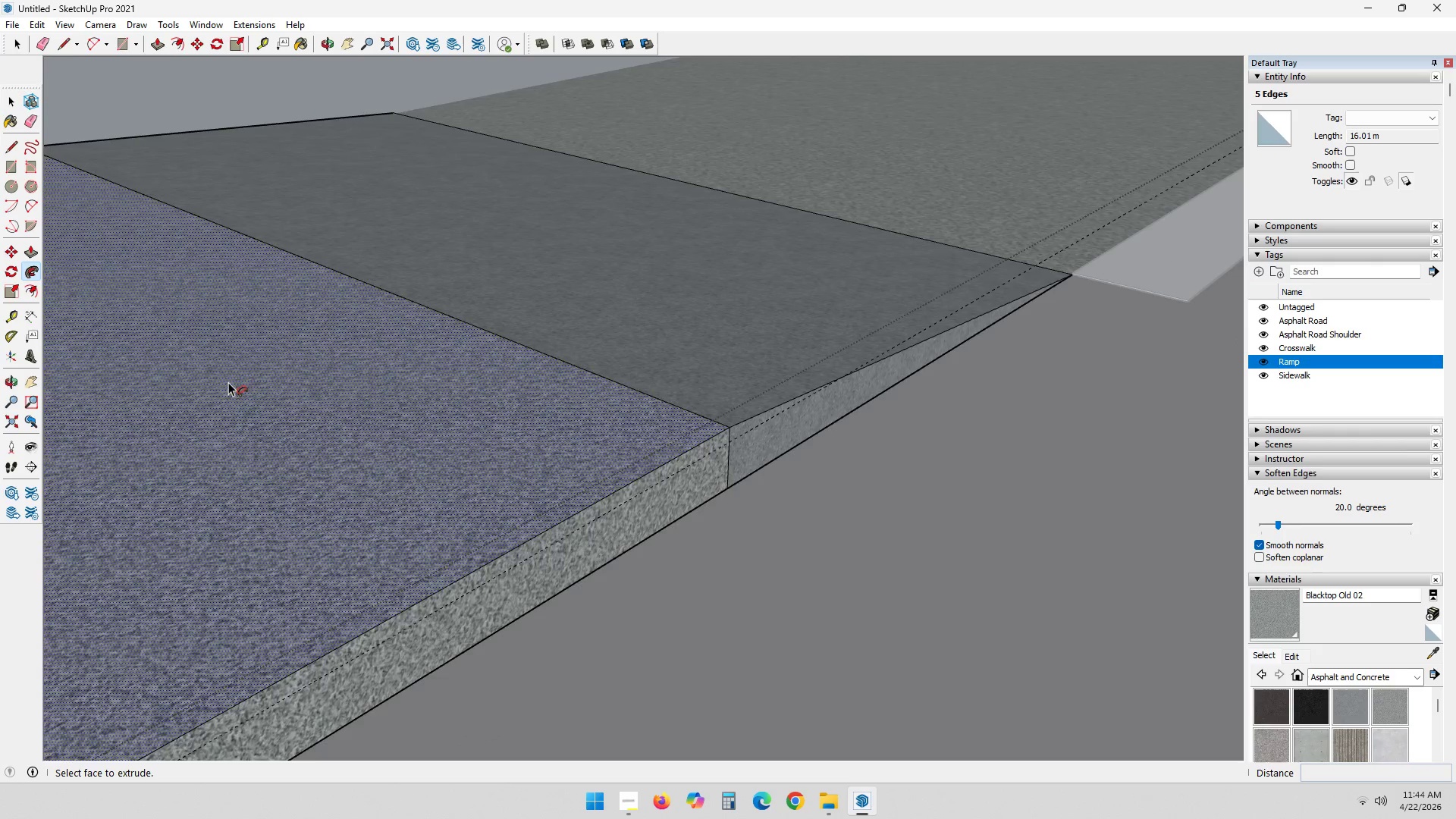 
hold_key(key=ShiftLeft, duration=0.36)
 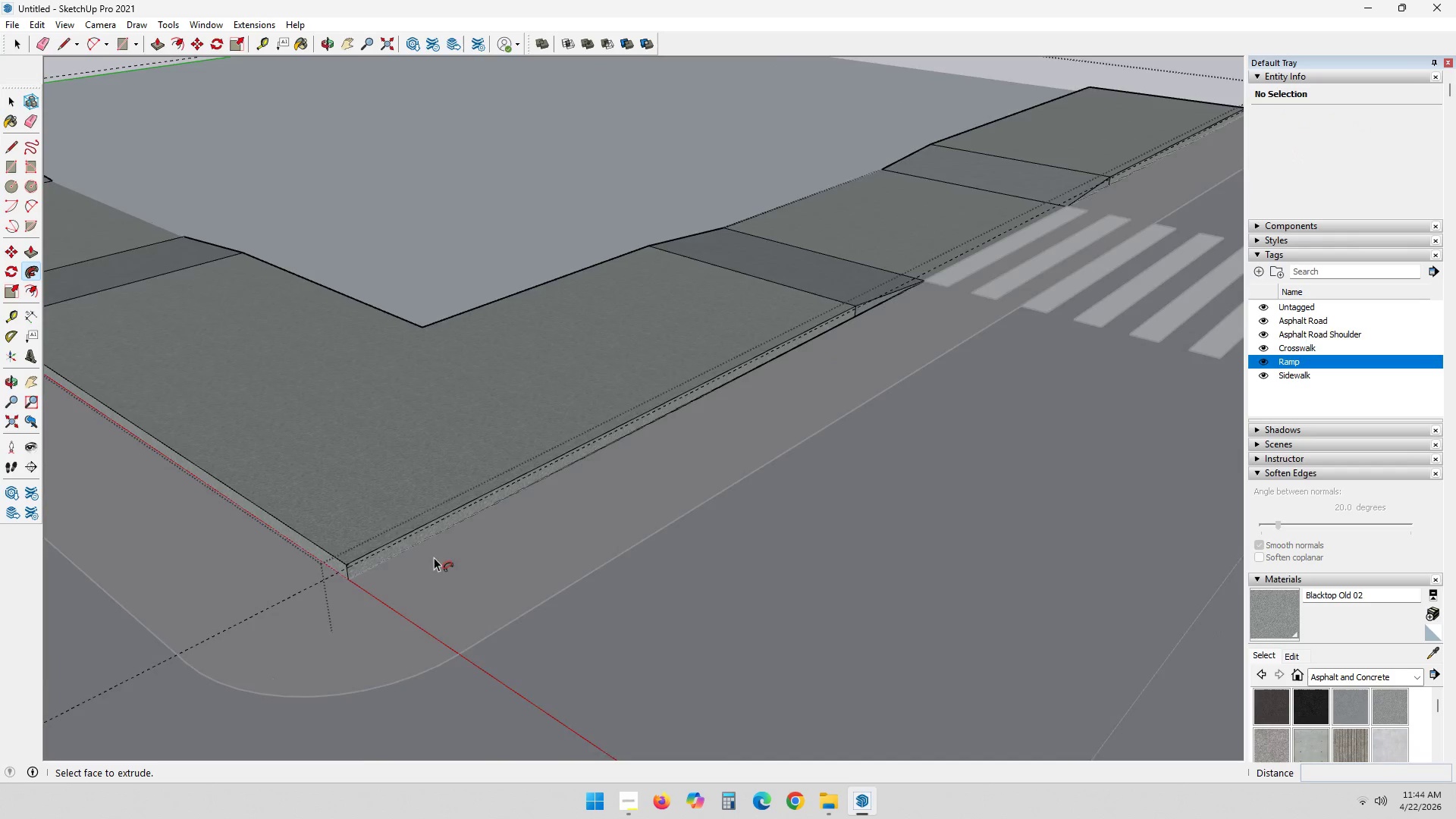 
scroll: coordinate [361, 474], scroll_direction: down, amount: 20.0
 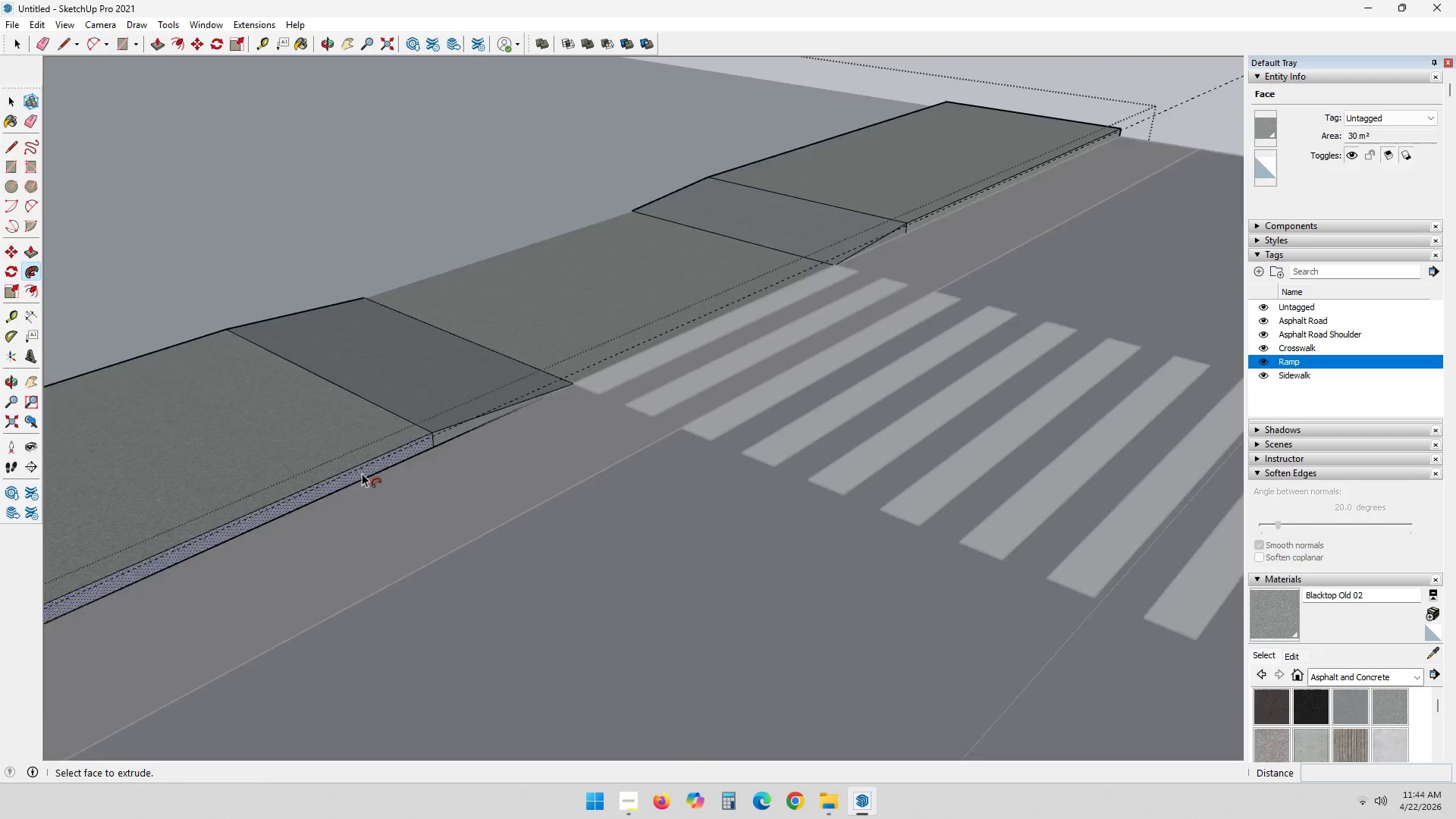 
scroll: coordinate [357, 539], scroll_direction: up, amount: 25.0
 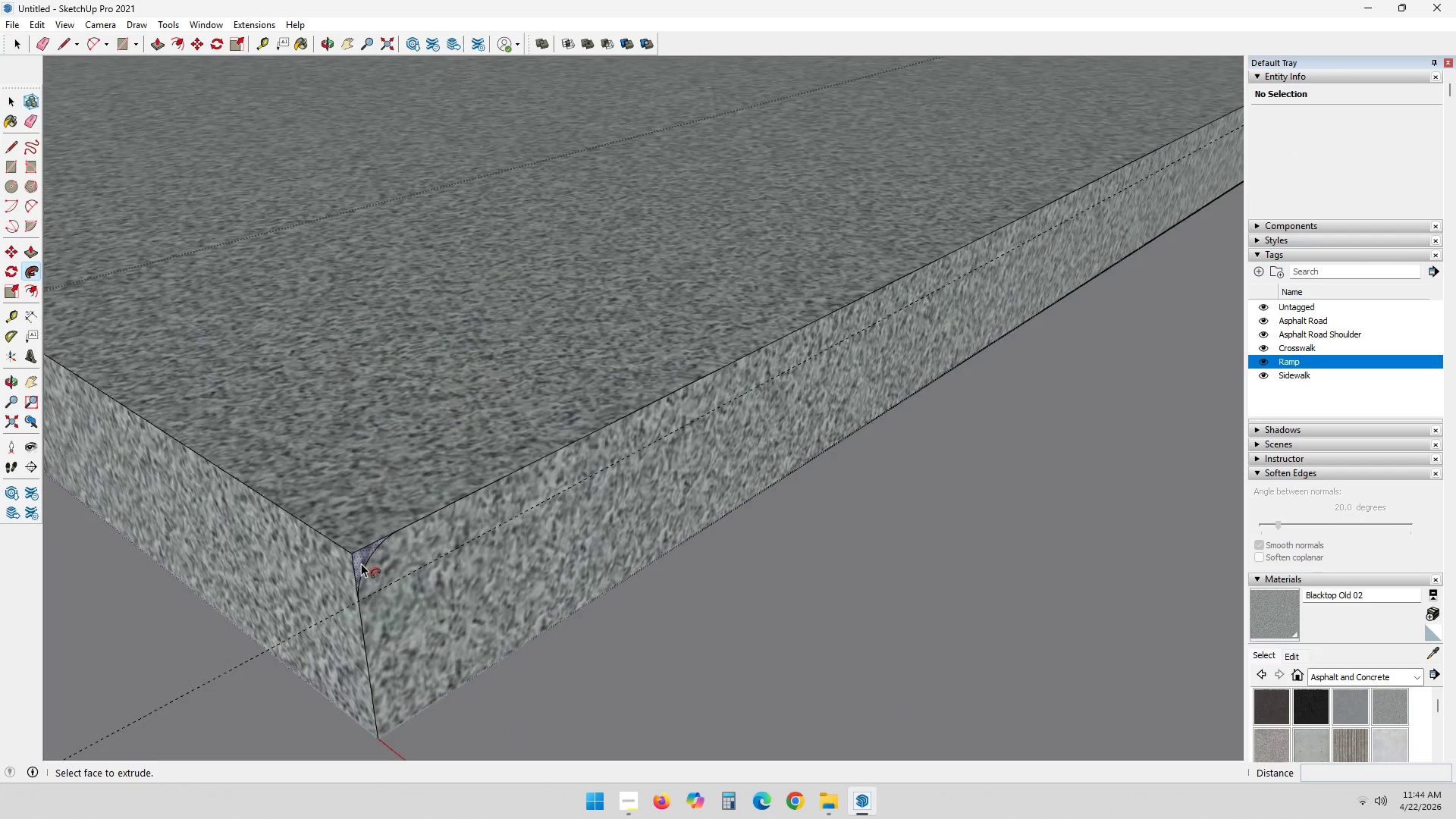 
left_click([361, 563])
 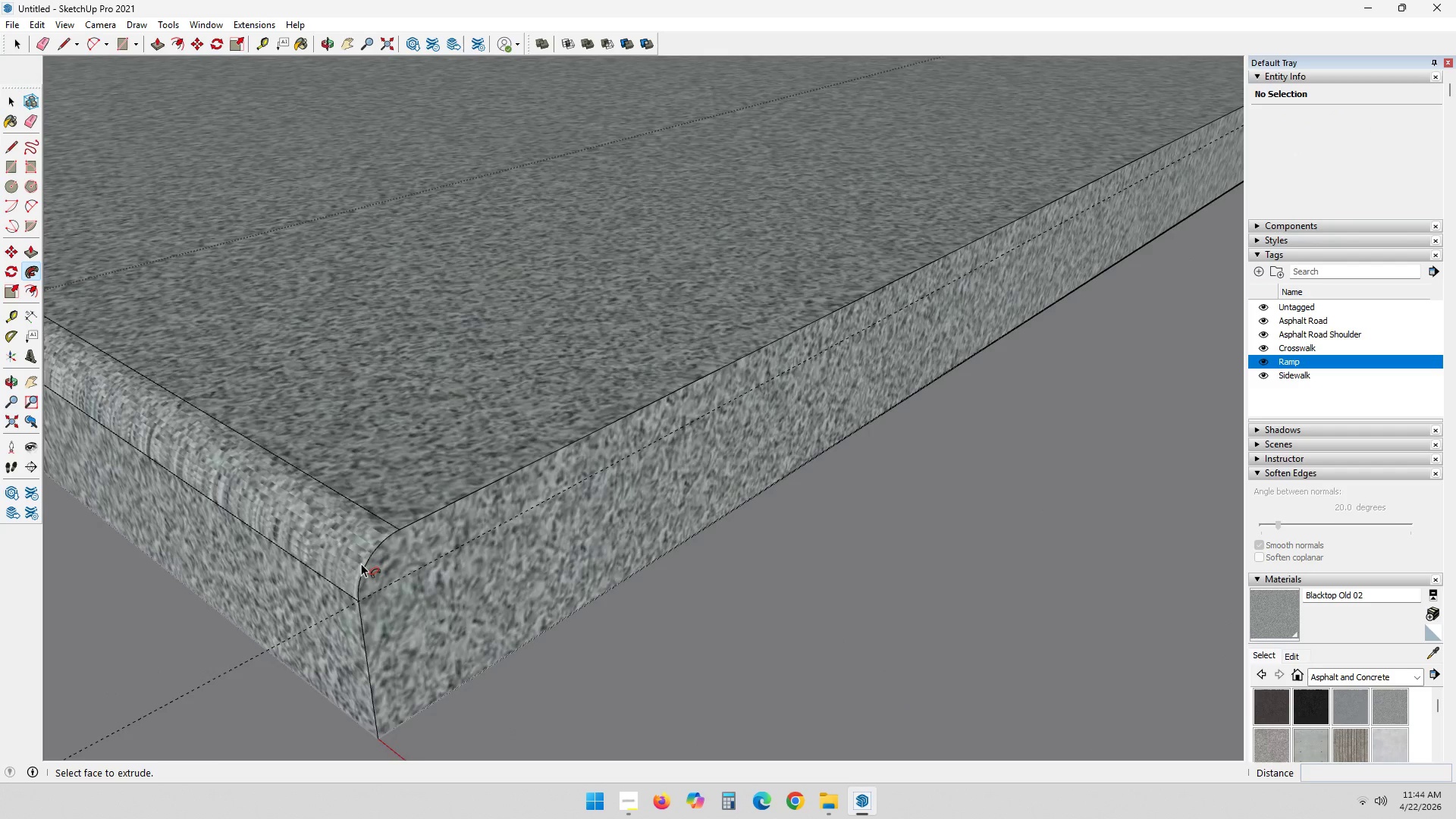 
scroll: coordinate [410, 612], scroll_direction: down, amount: 25.0
 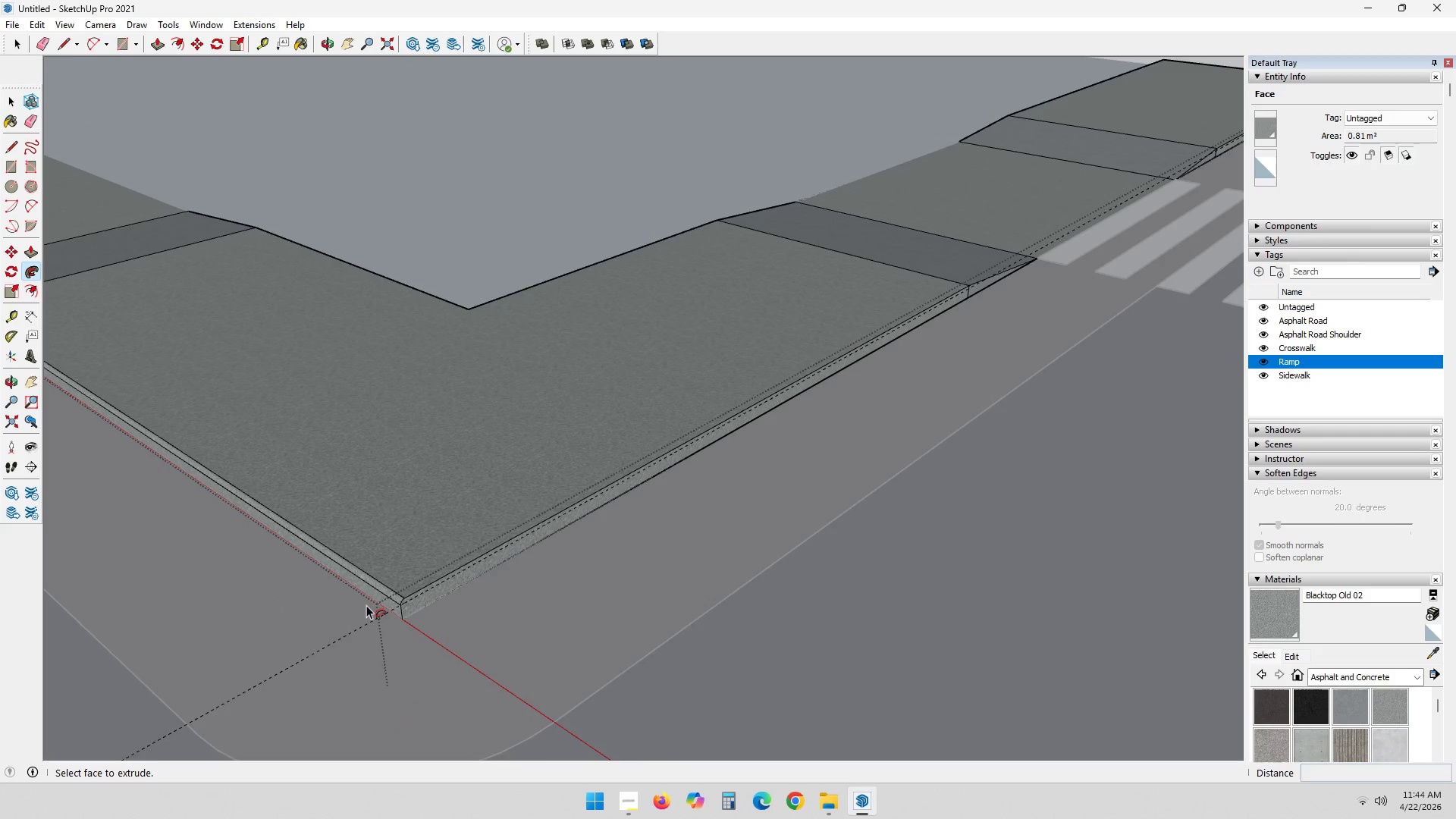 
scroll: coordinate [360, 610], scroll_direction: up, amount: 4.0
 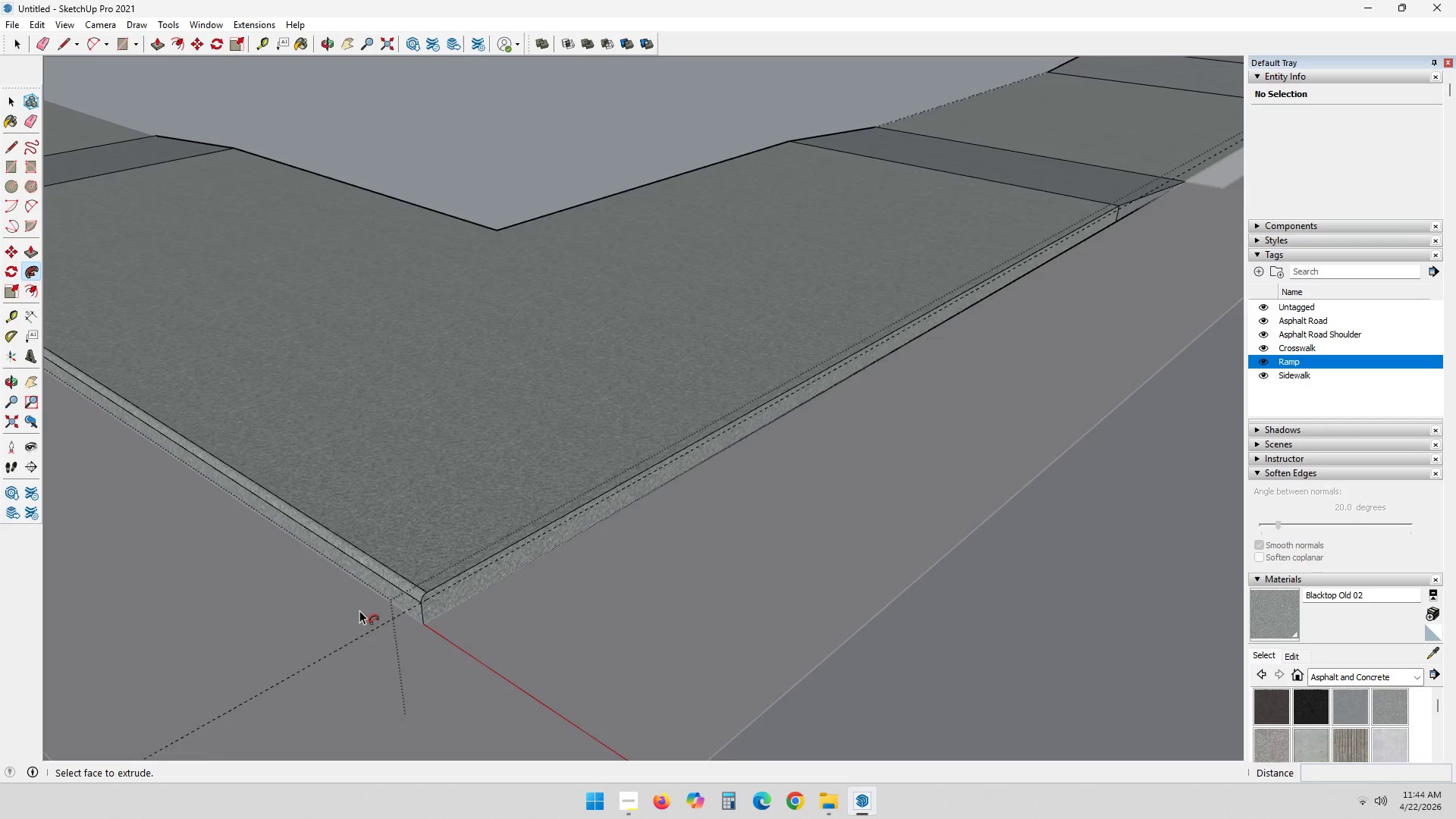 
hold_key(key=ShiftLeft, duration=0.38)
 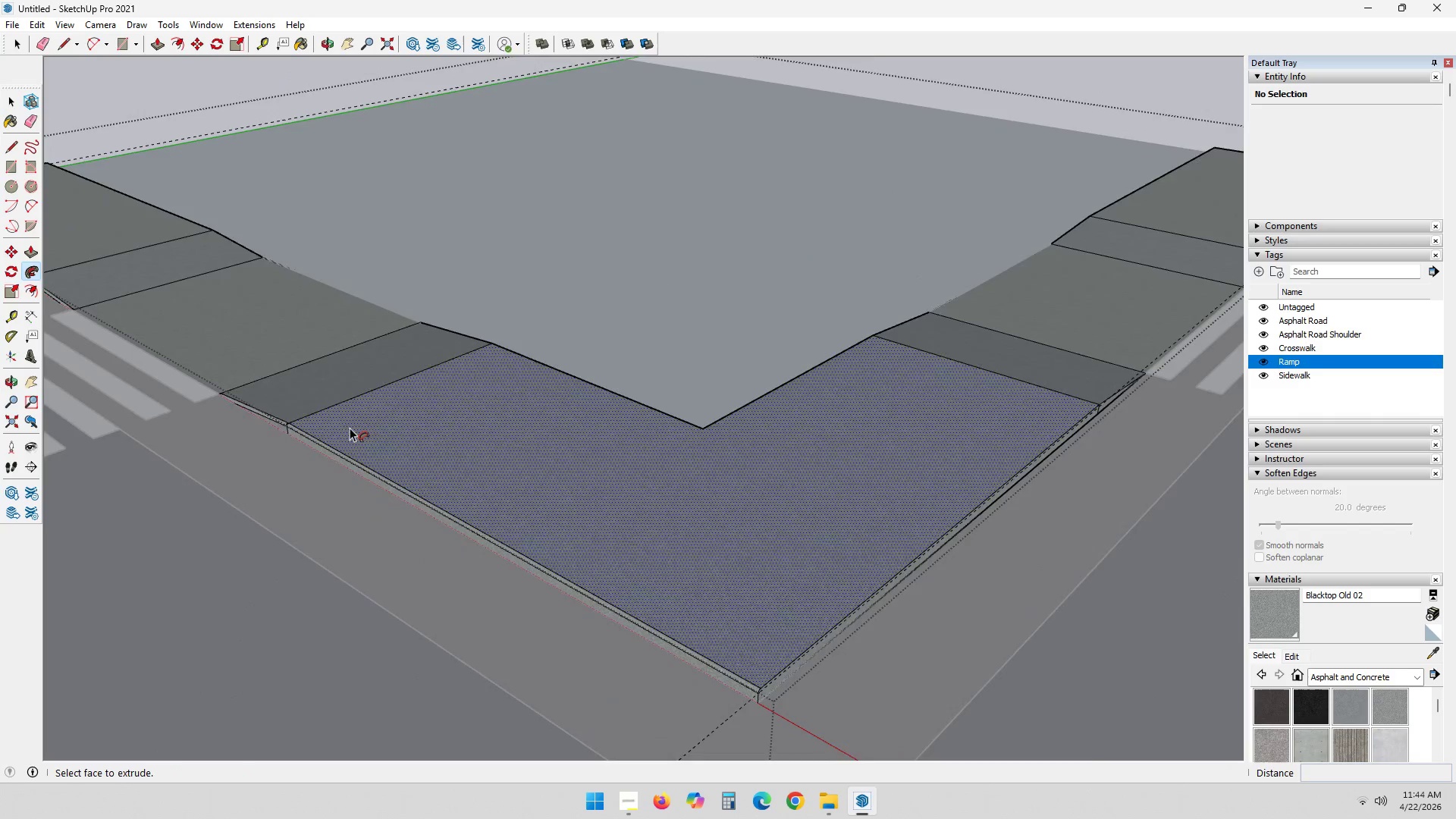 
scroll: coordinate [357, 607], scroll_direction: down, amount: 8.0
 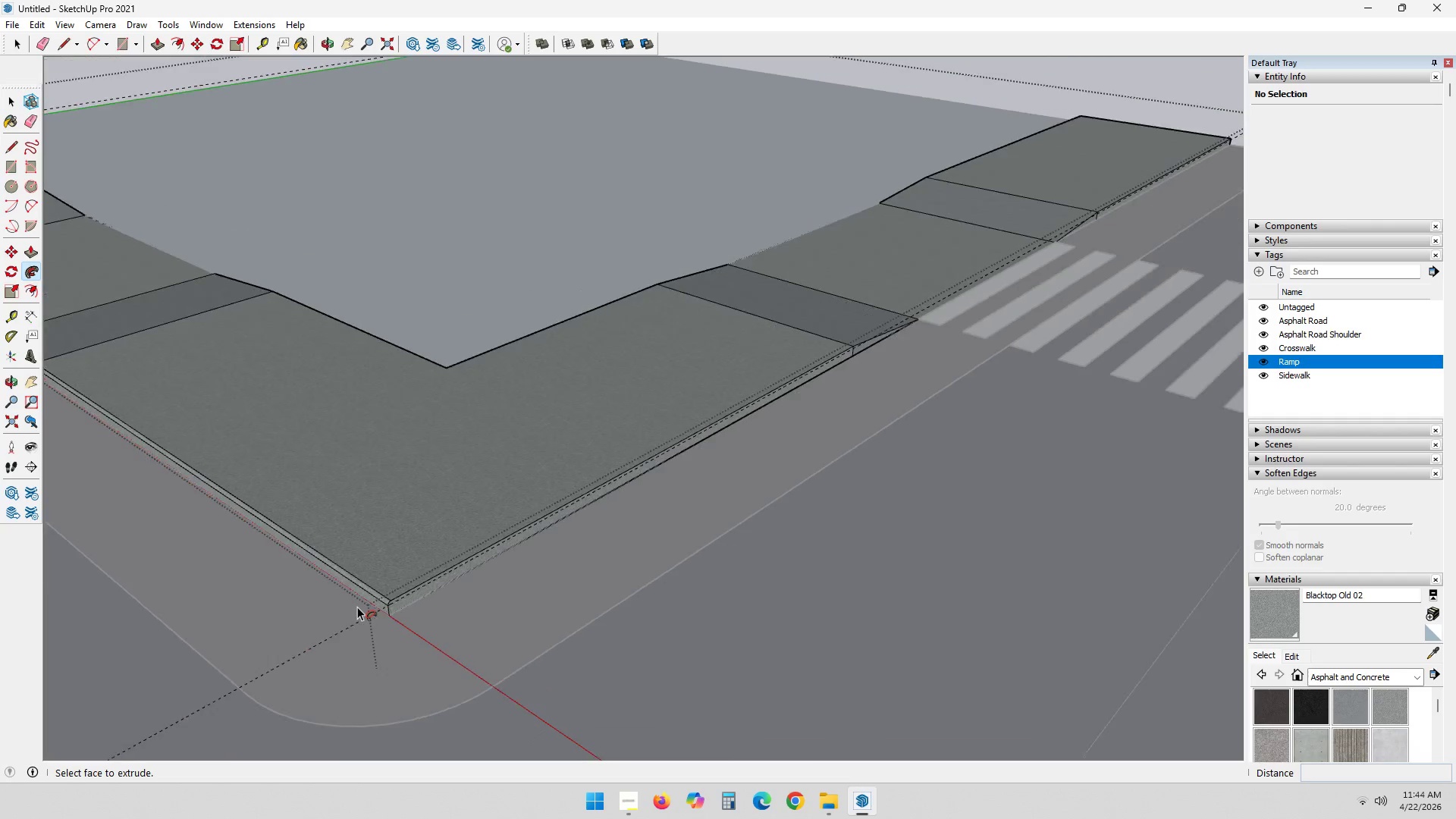 
scroll: coordinate [537, 482], scroll_direction: up, amount: 2.0
 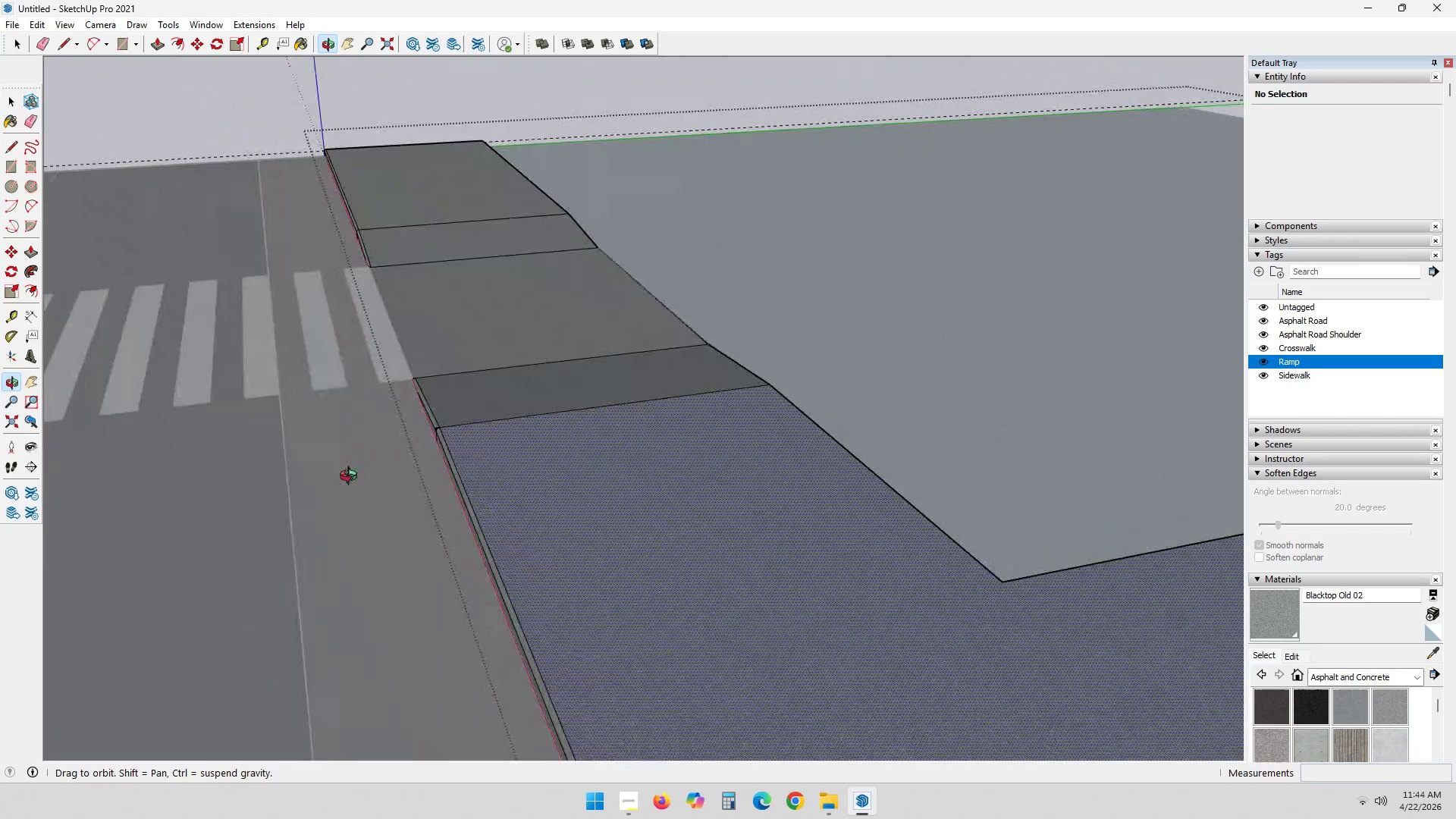 
hold_key(key=ShiftLeft, duration=0.47)
 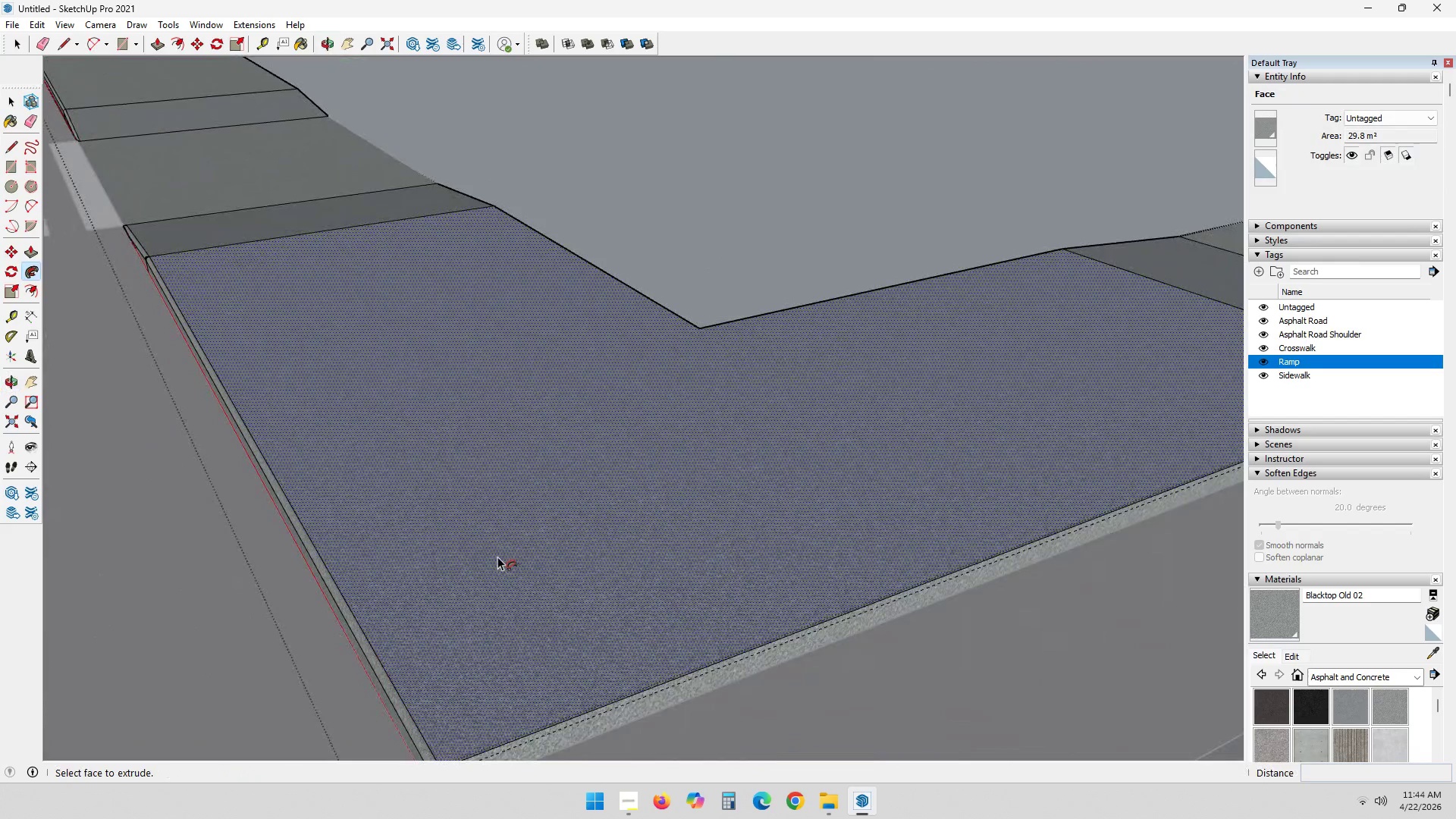 
hold_key(key=ShiftLeft, duration=0.34)
 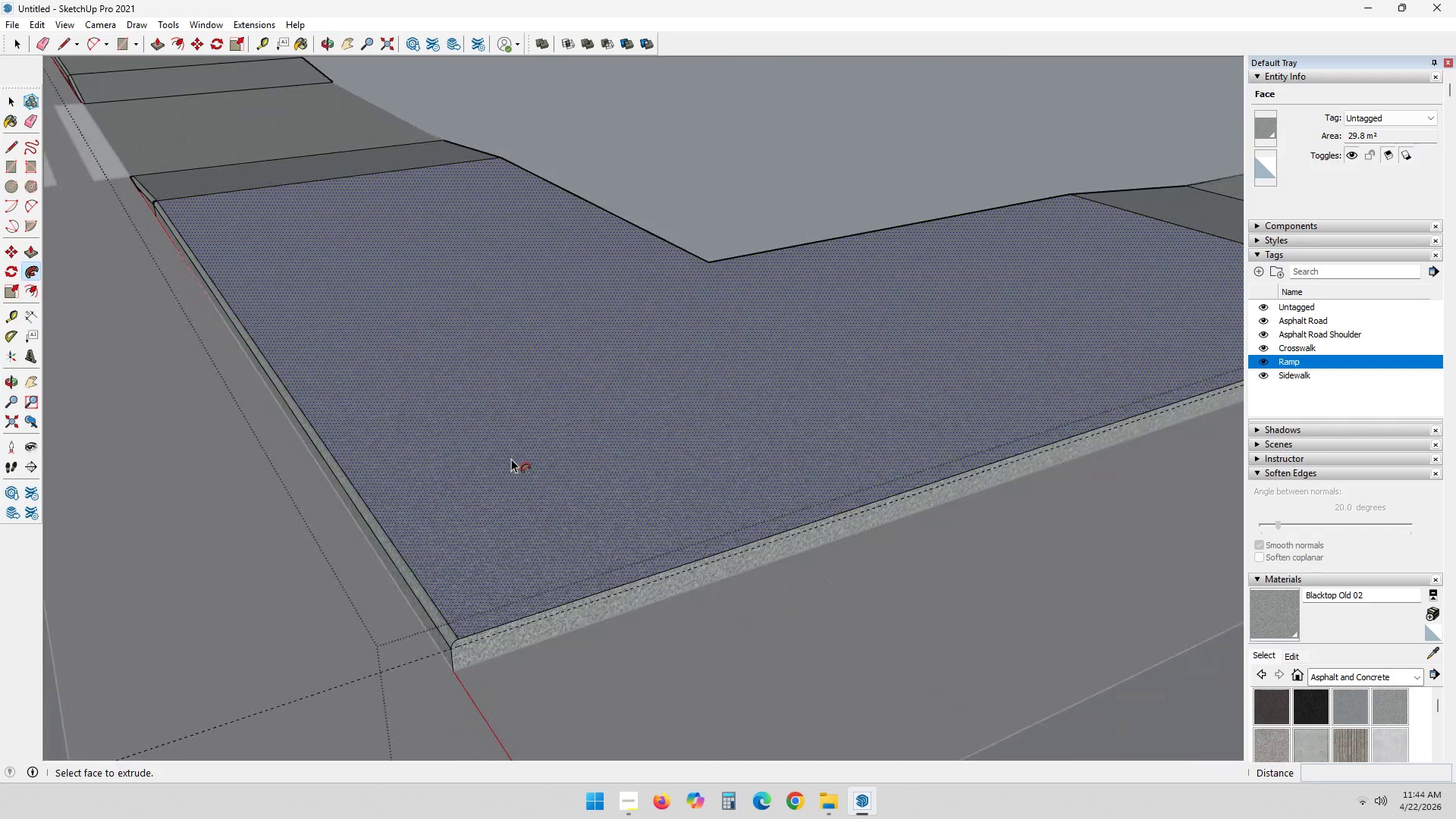 
scroll: coordinate [358, 450], scroll_direction: down, amount: 1.0
 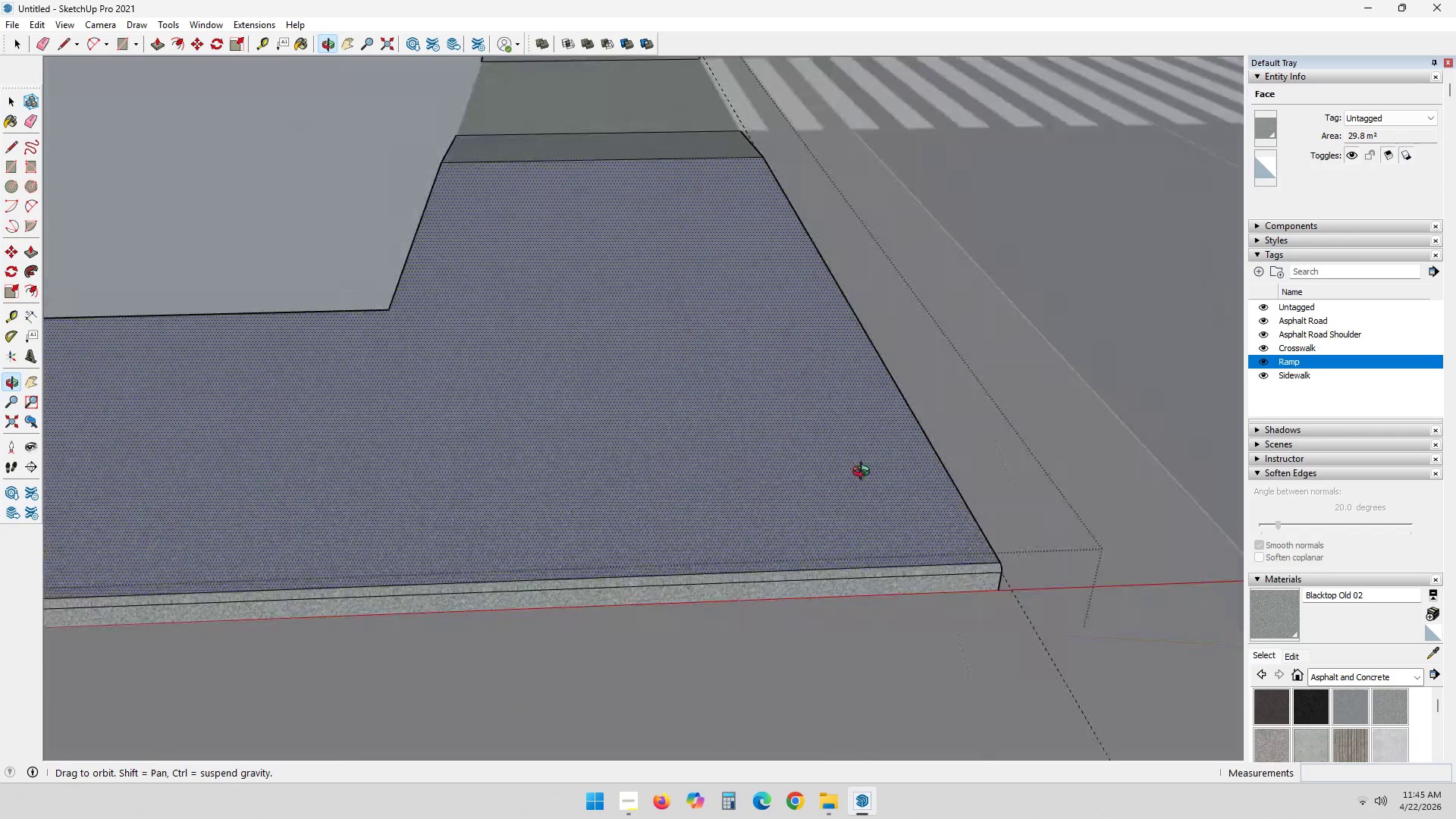 
hold_key(key=ShiftLeft, duration=0.39)
 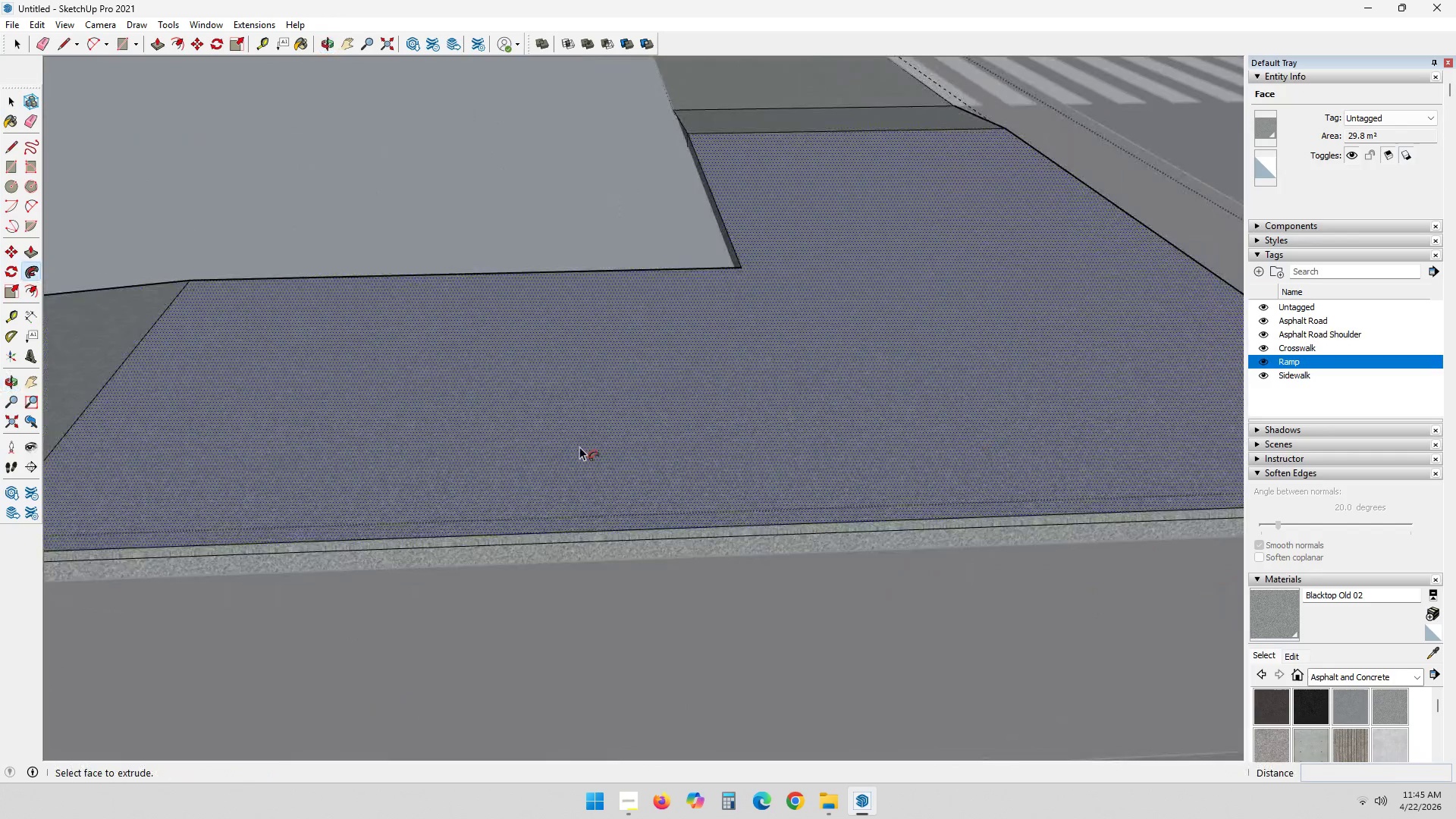 
key(Shift+ShiftLeft)
 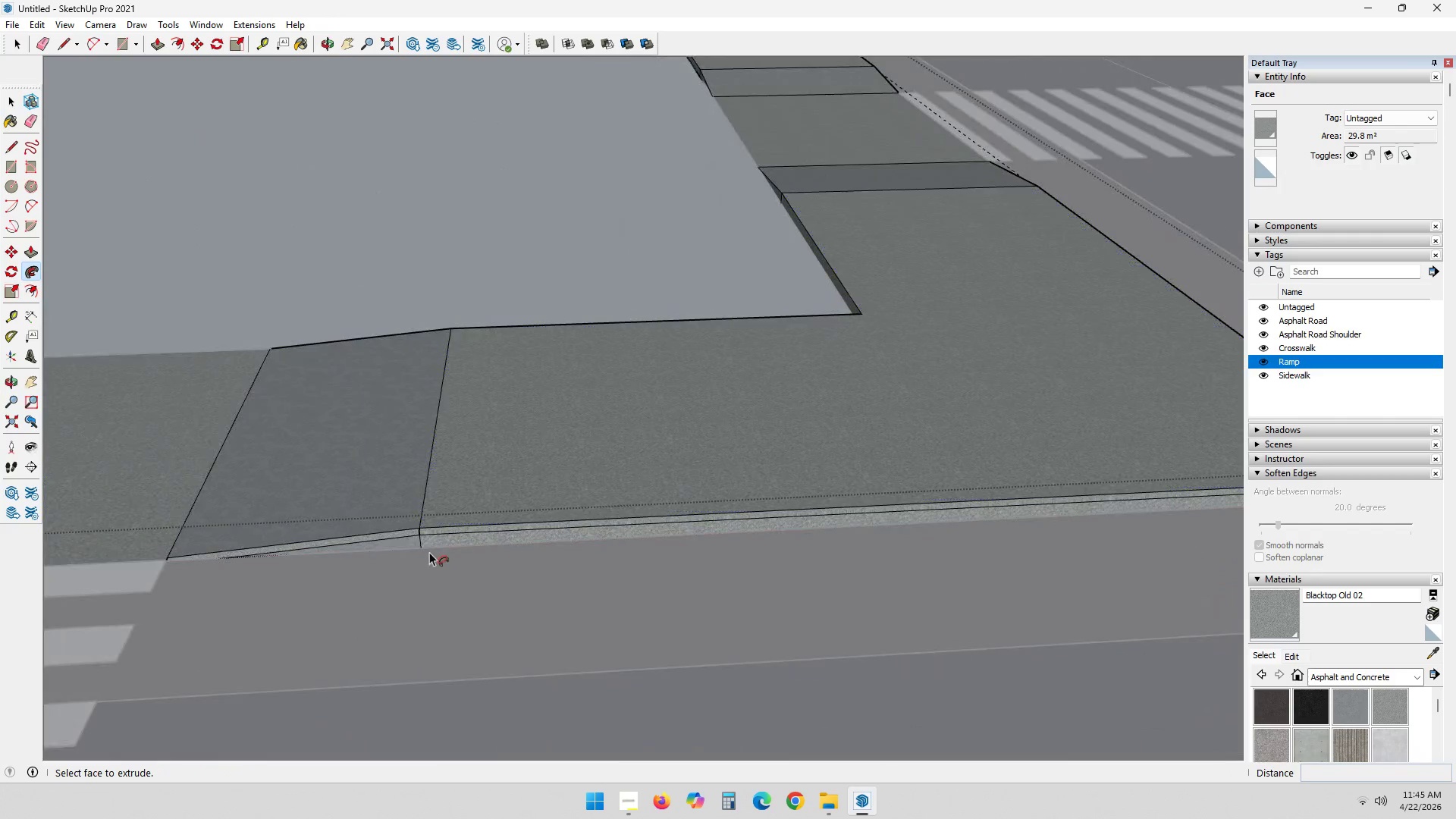 
scroll: coordinate [348, 431], scroll_direction: down, amount: 4.0
 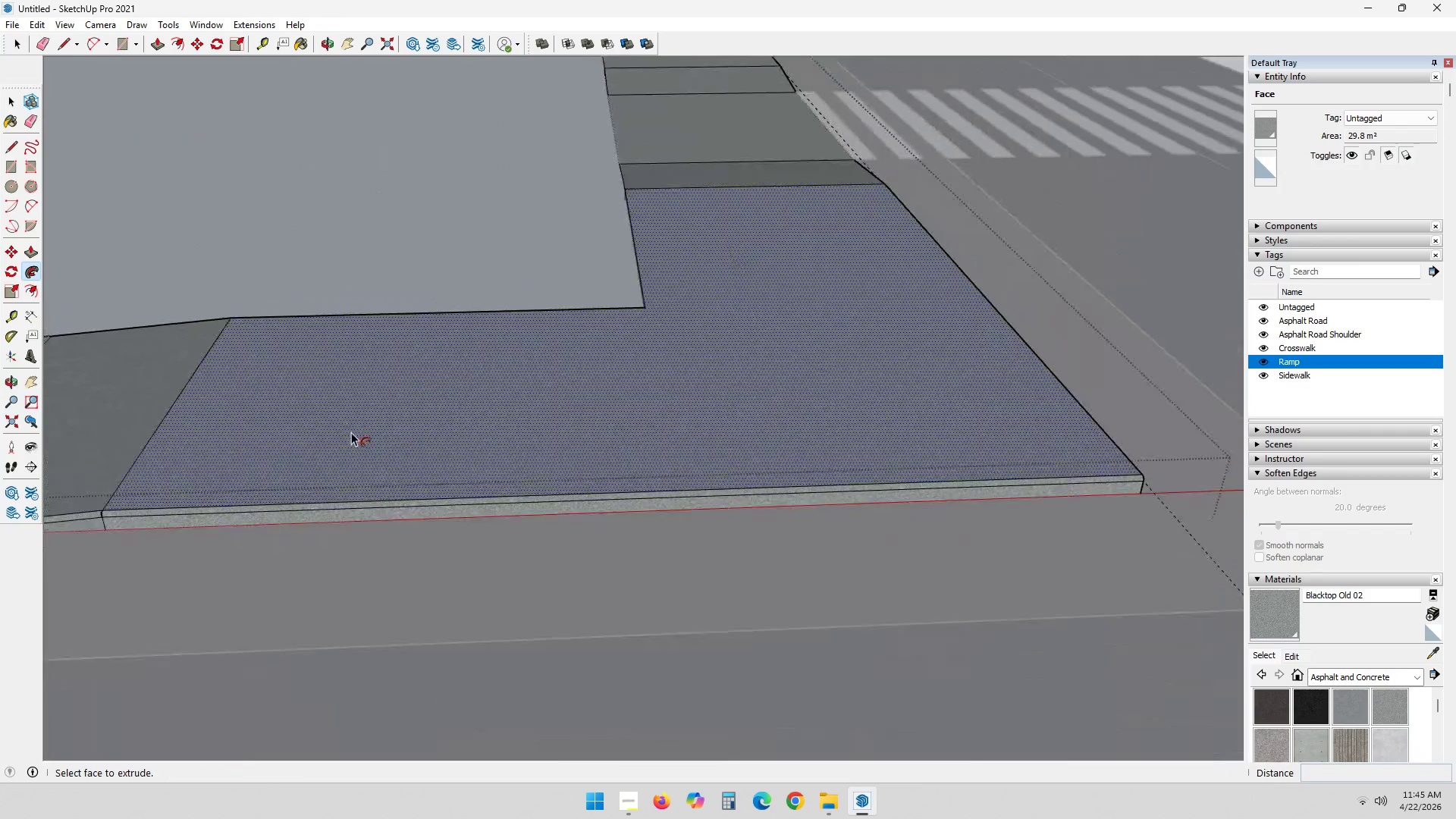 
scroll: coordinate [513, 546], scroll_direction: up, amount: 22.0
 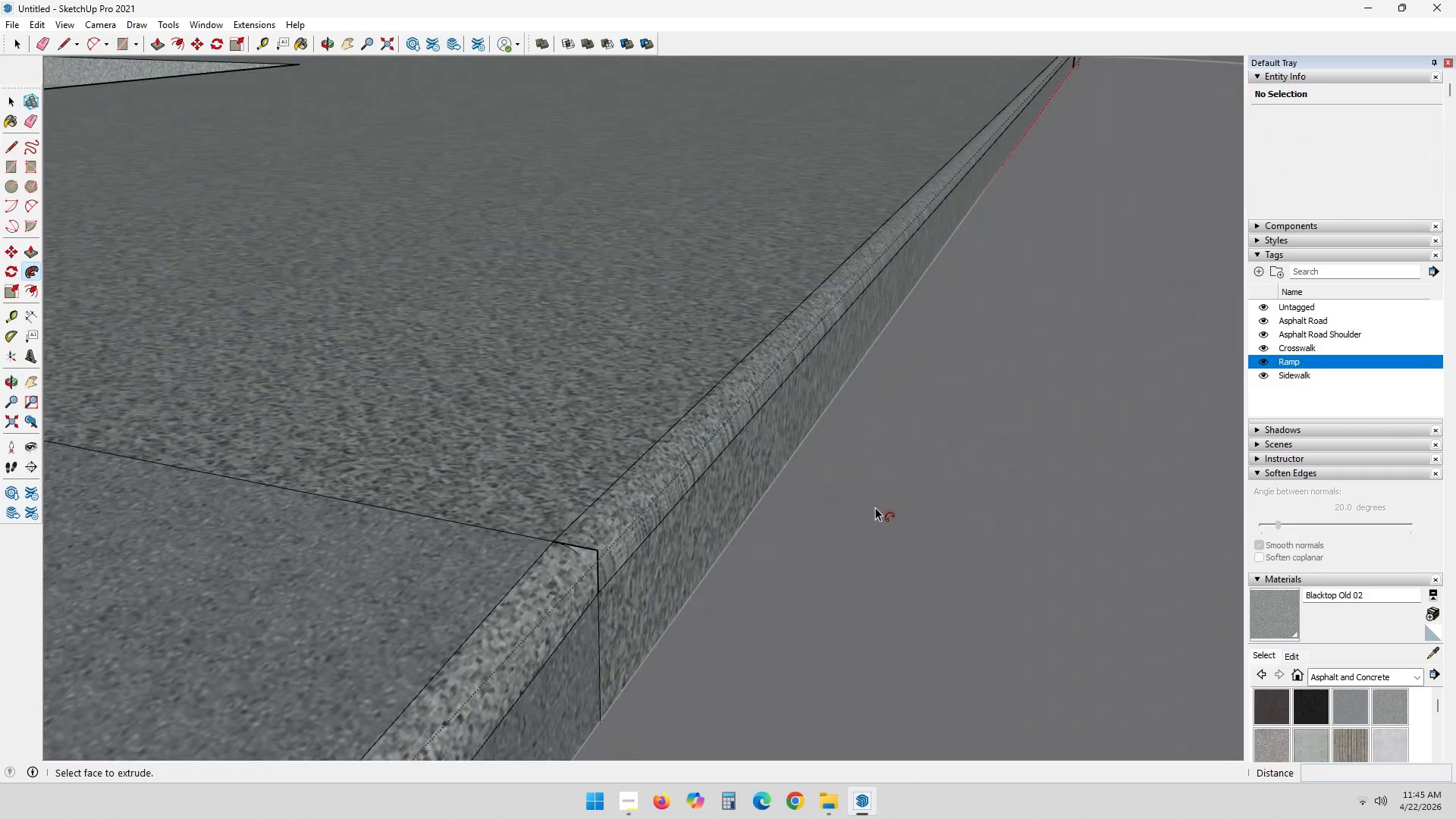 
scroll: coordinate [858, 521], scroll_direction: down, amount: 10.0
 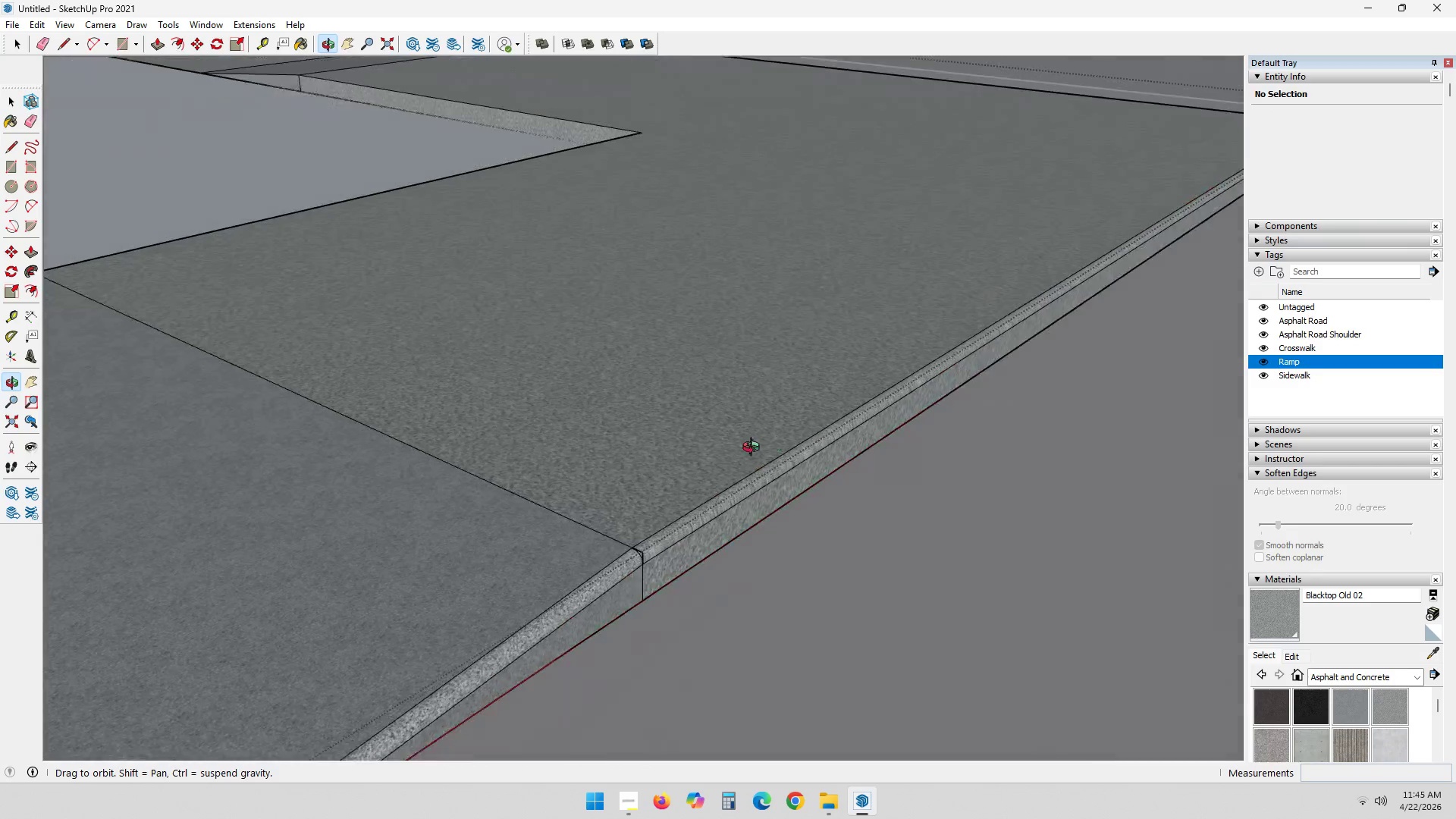 
hold_key(key=ShiftLeft, duration=0.45)
scroll: coordinate [799, 482], scroll_direction: down, amount: 3.0
 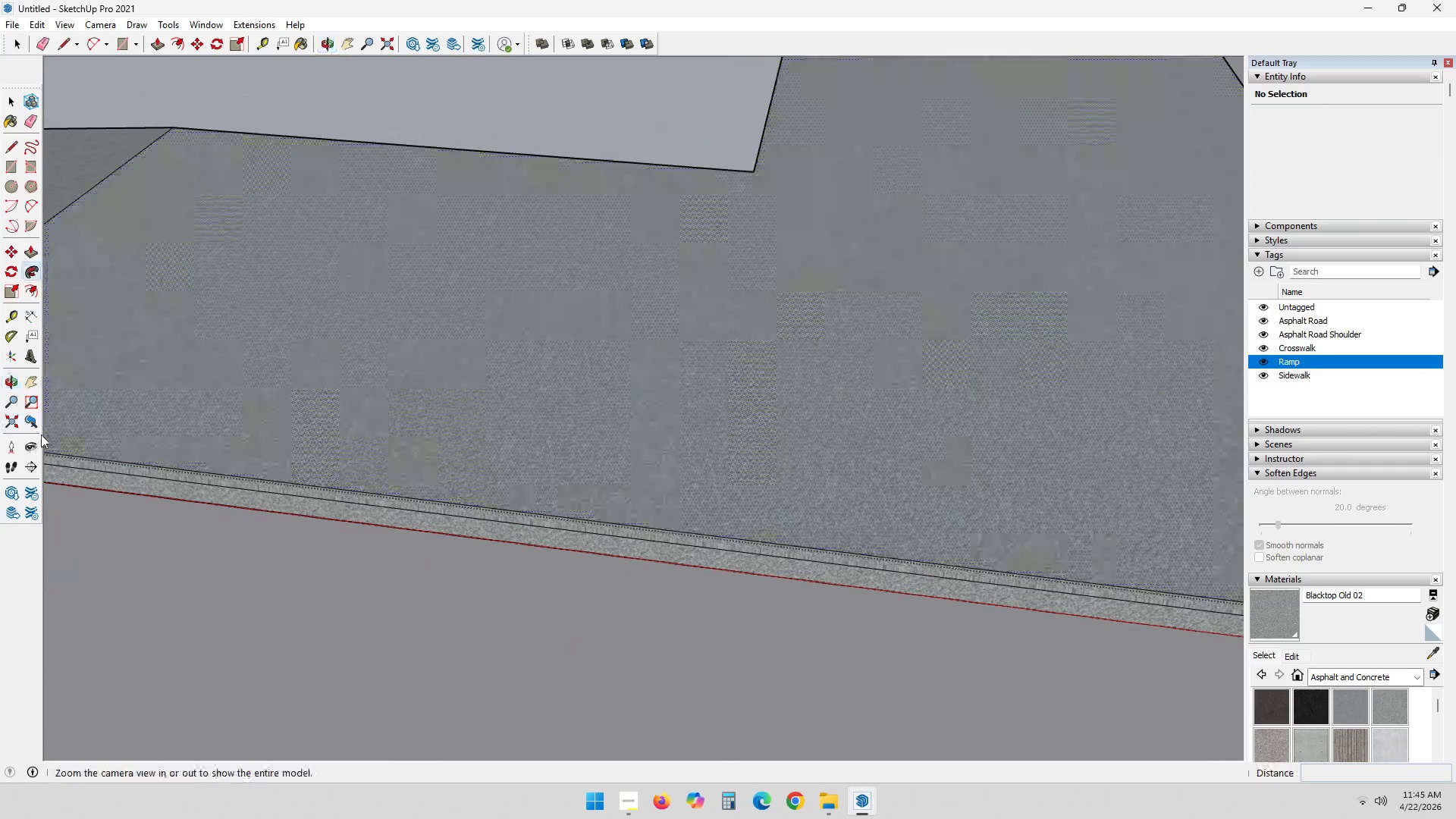 
hold_key(key=ShiftLeft, duration=0.33)
 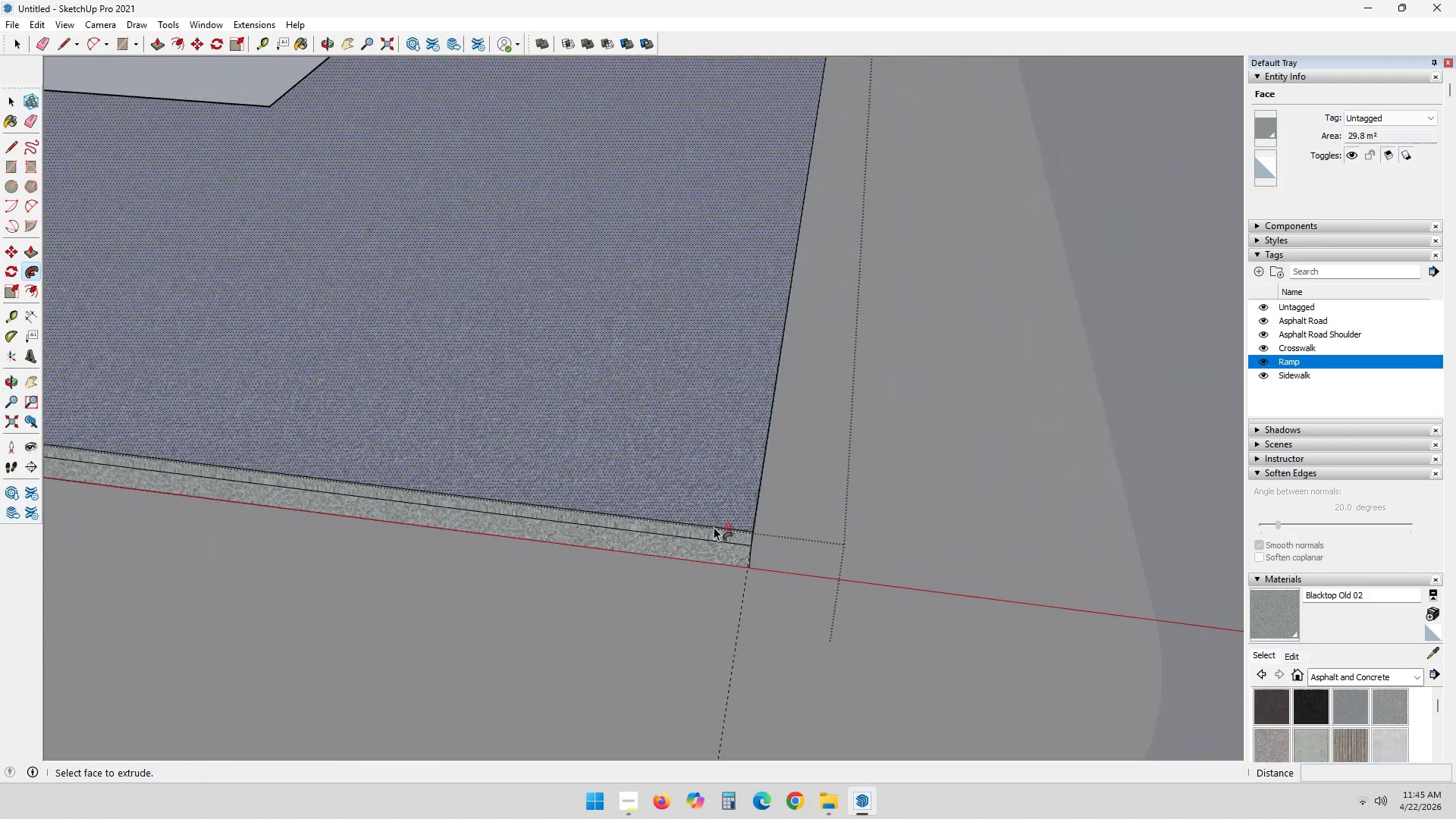 
key(Control+Z)
 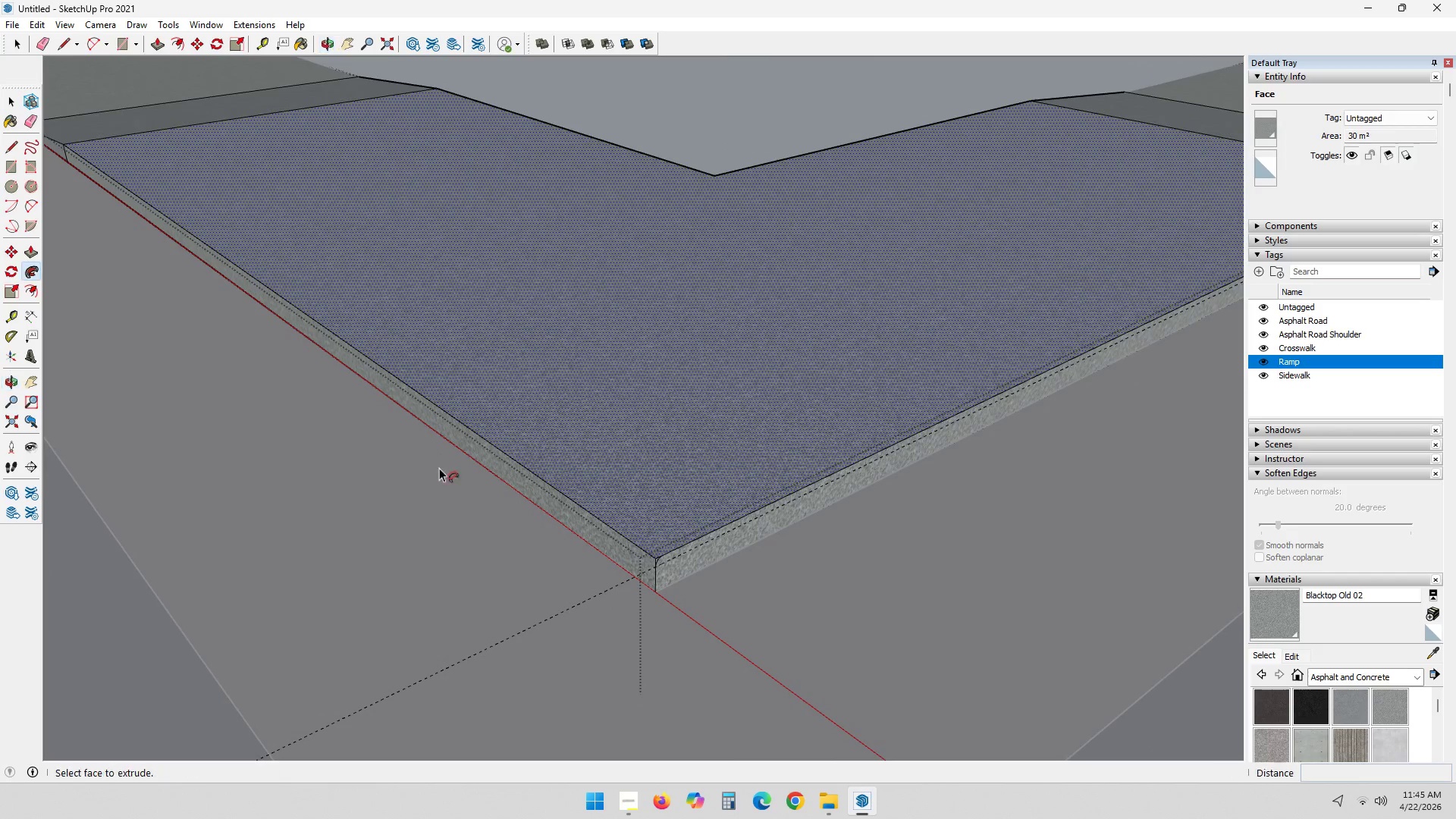 
scroll: coordinate [744, 535], scroll_direction: down, amount: 1.0
 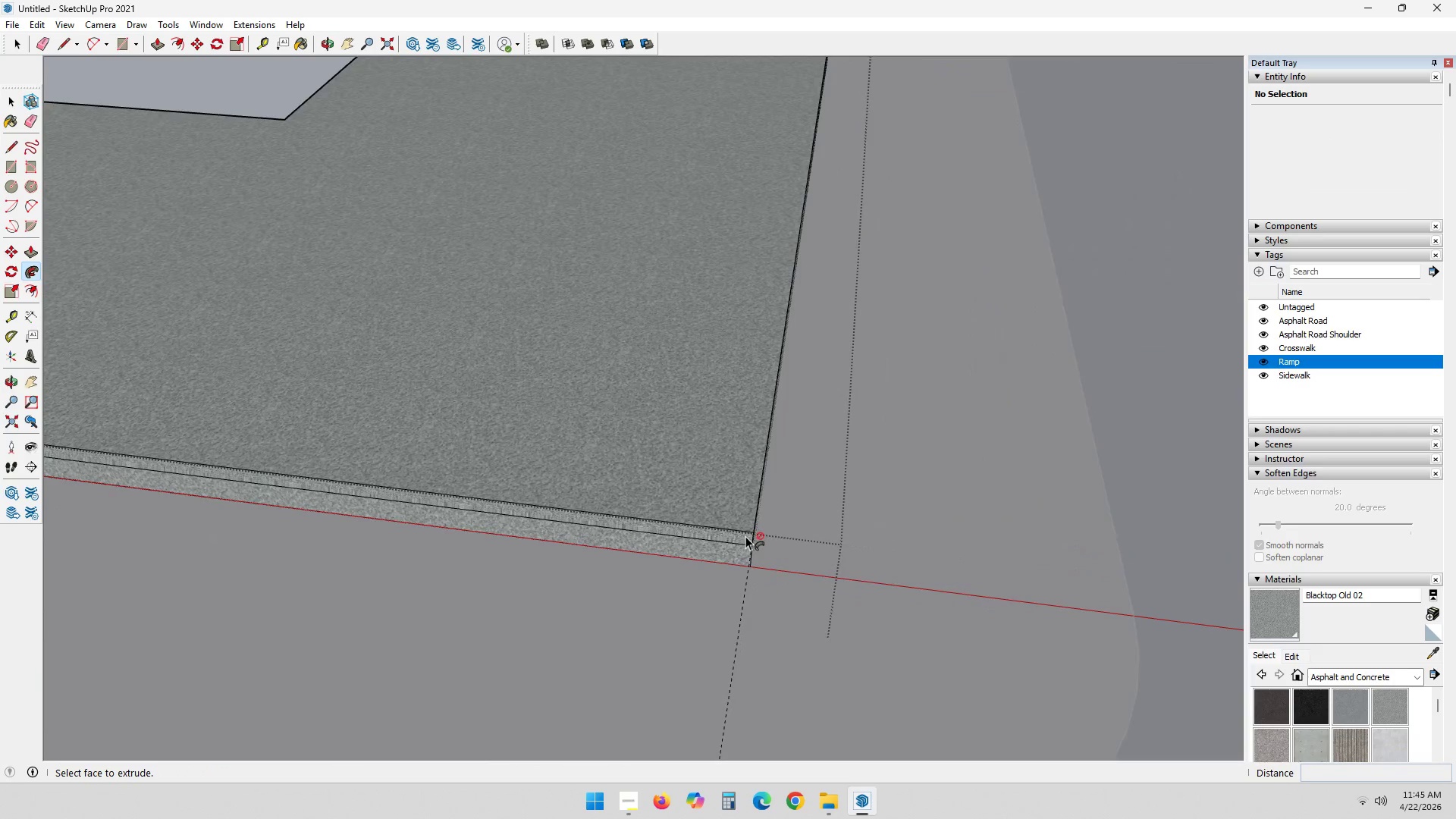 
key(Control+ControlLeft)
 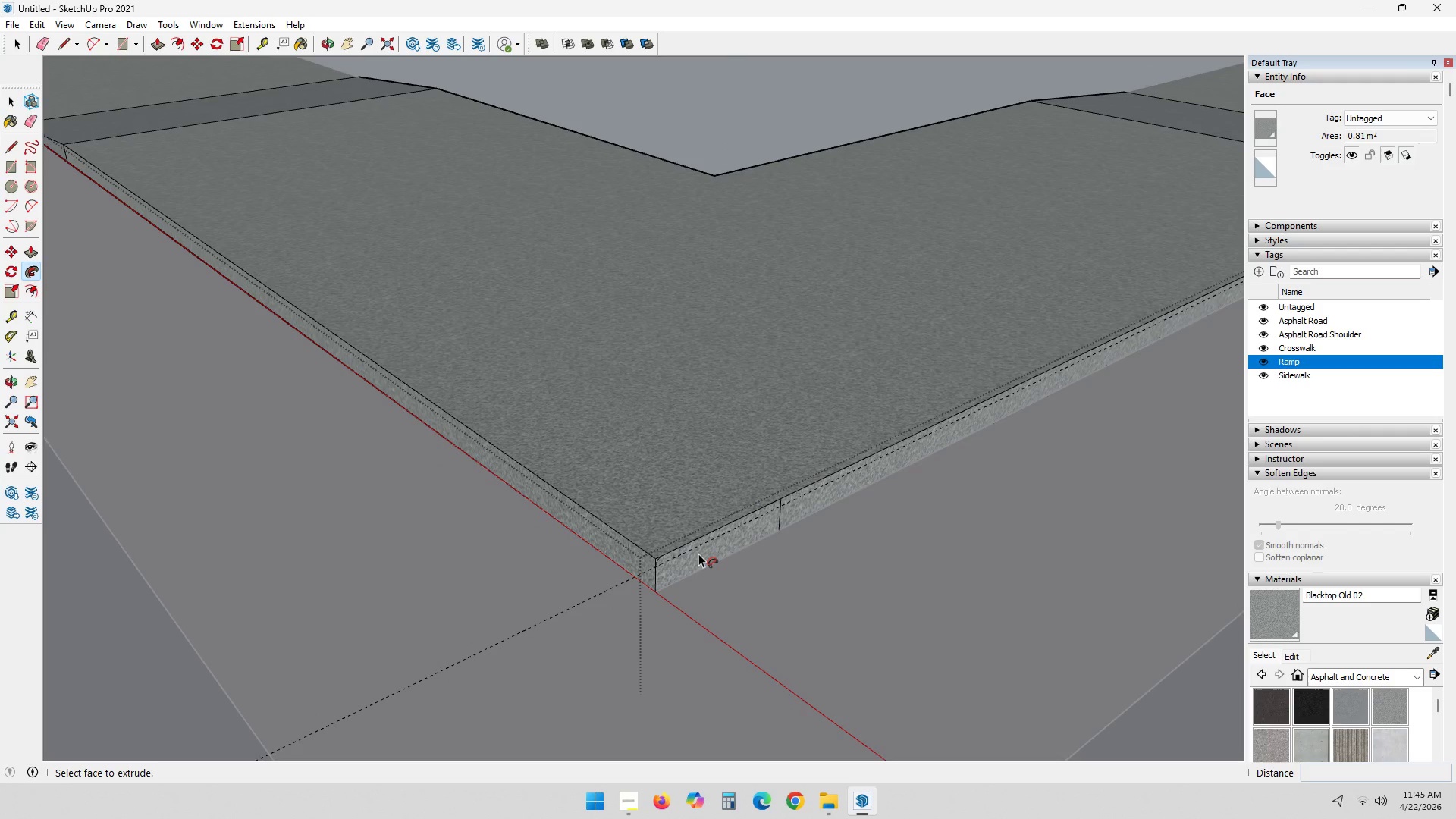 
key(Control+Z)
 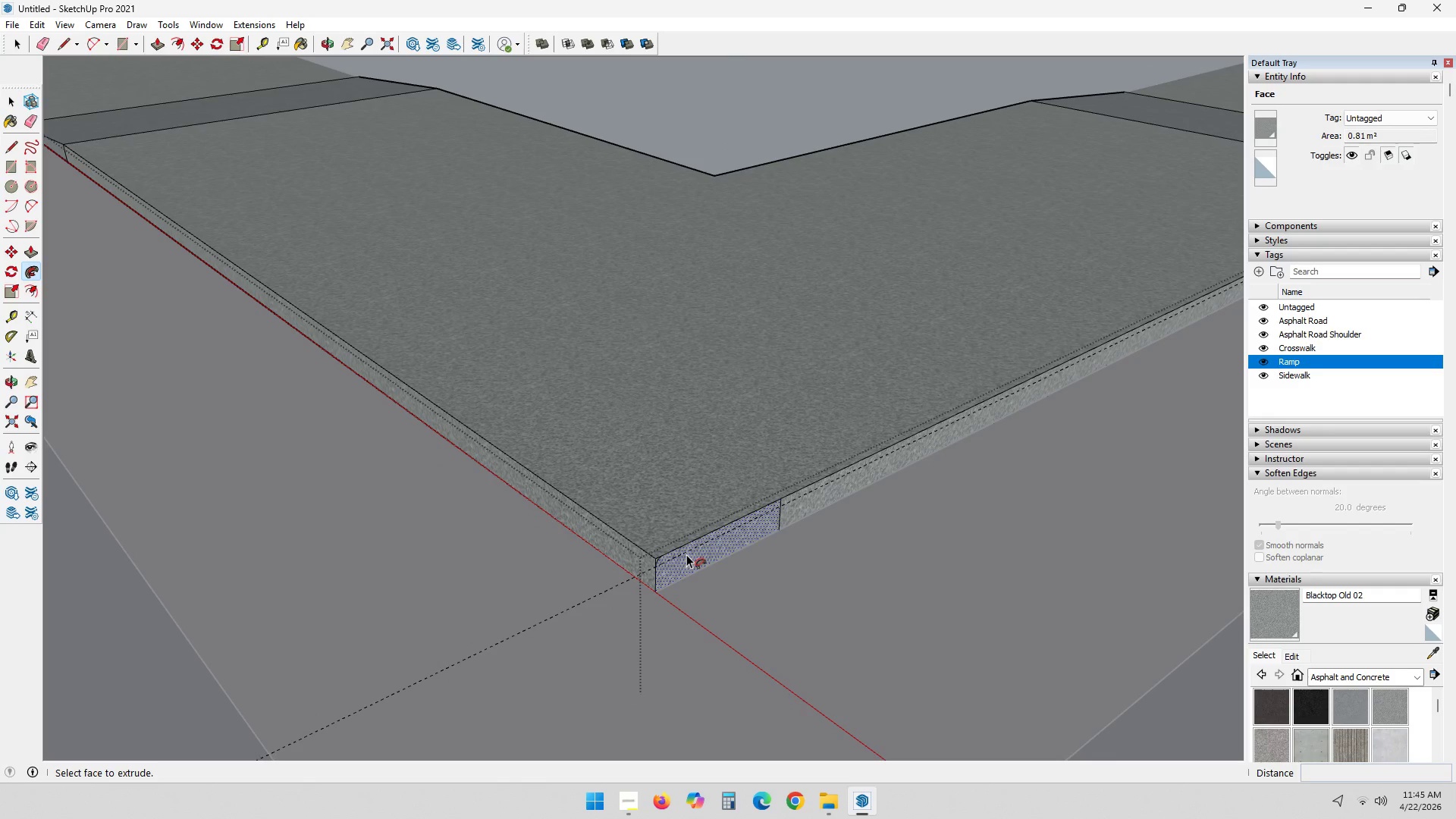 
key(Control+ControlLeft)
 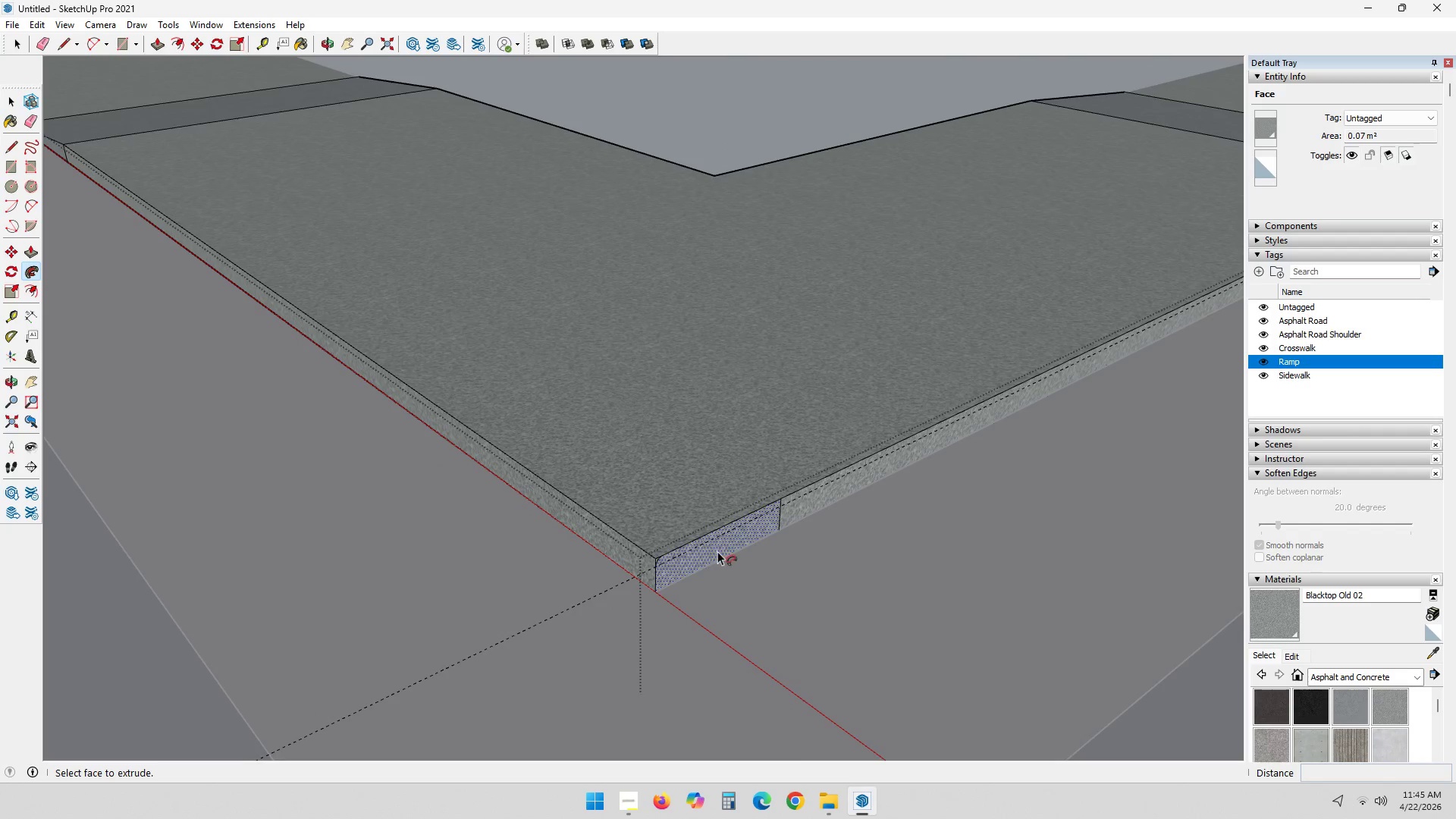 
key(E)
 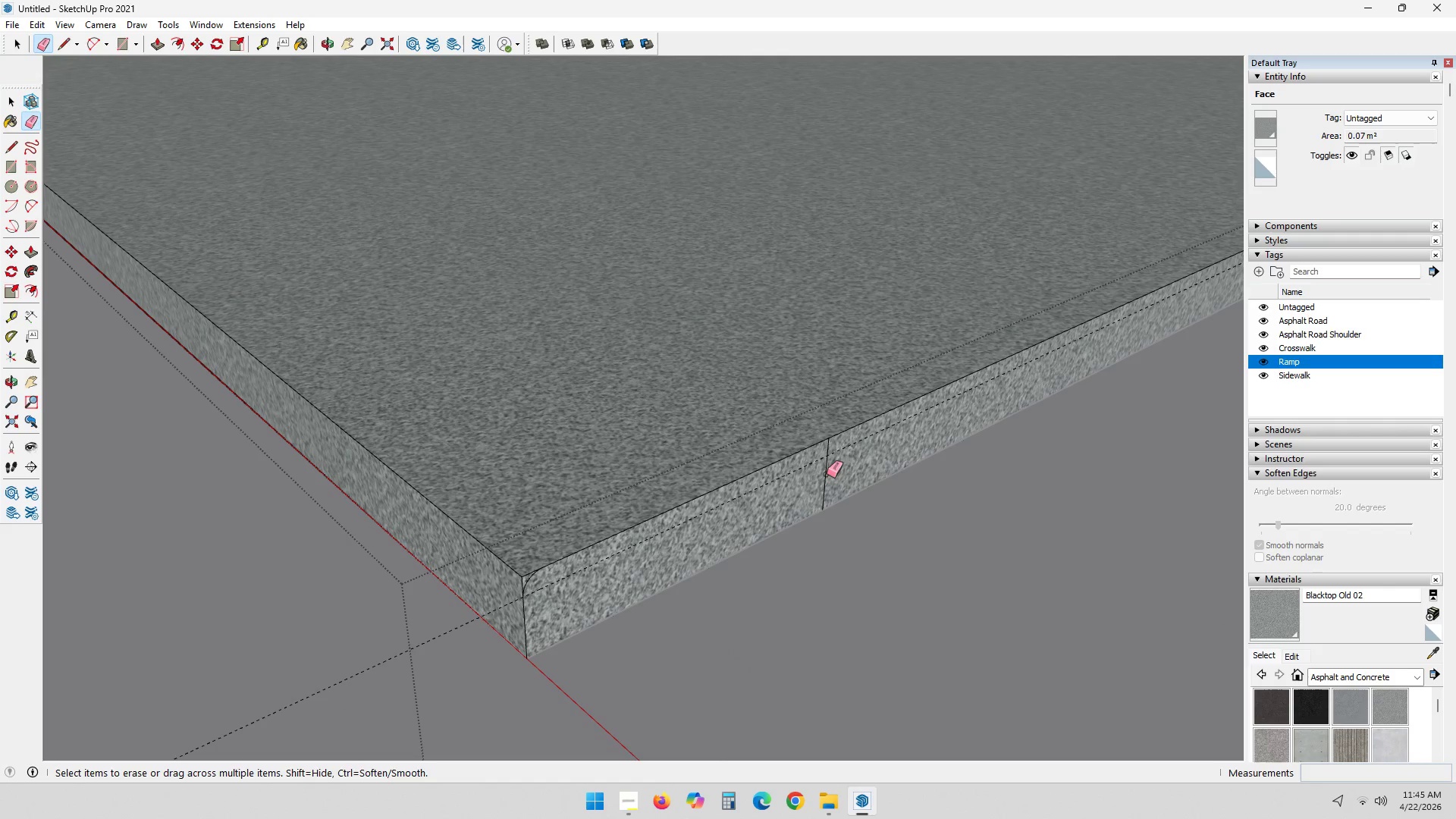 
scroll: coordinate [788, 524], scroll_direction: up, amount: 8.0
 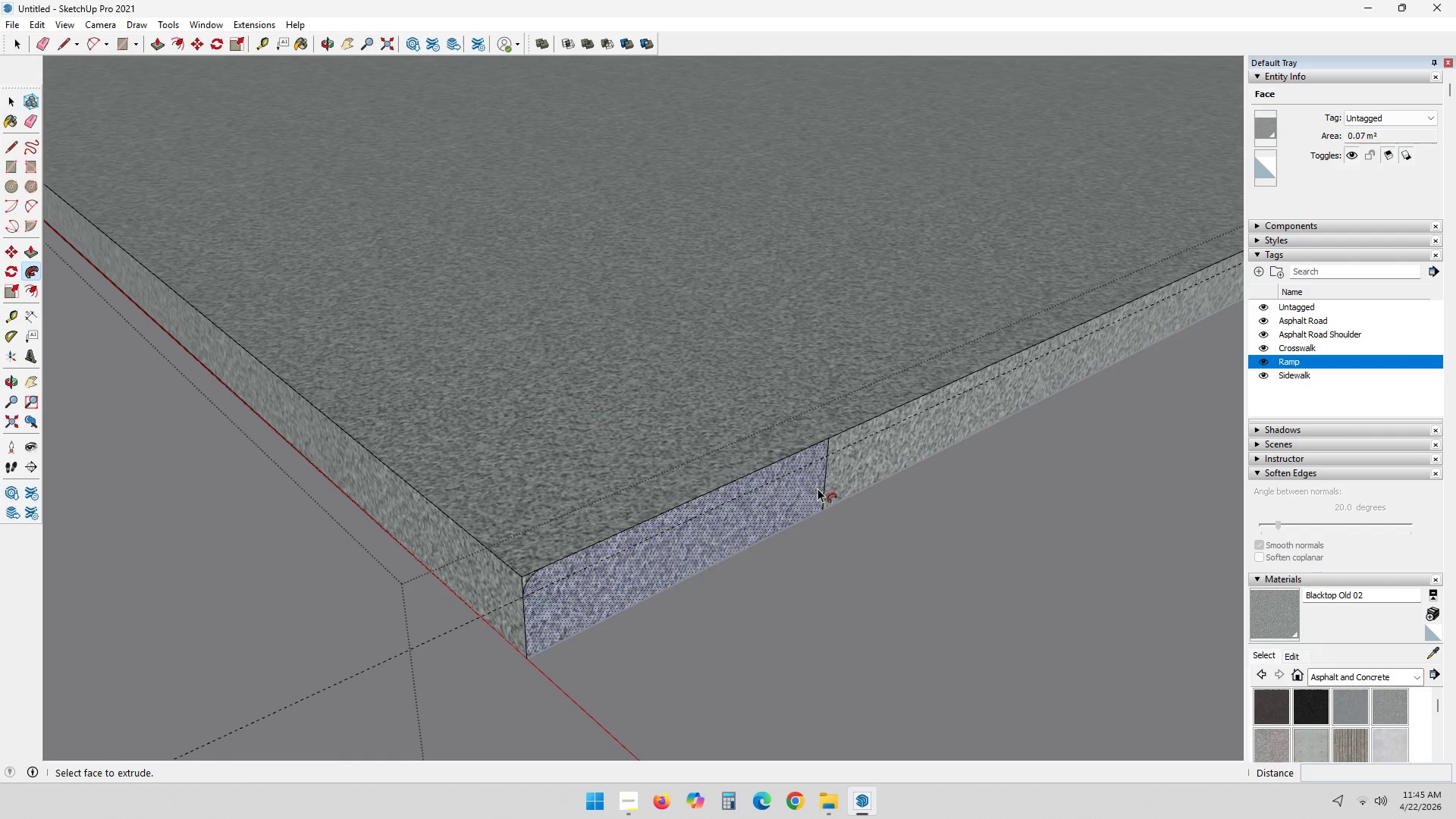 
left_click([825, 475])
 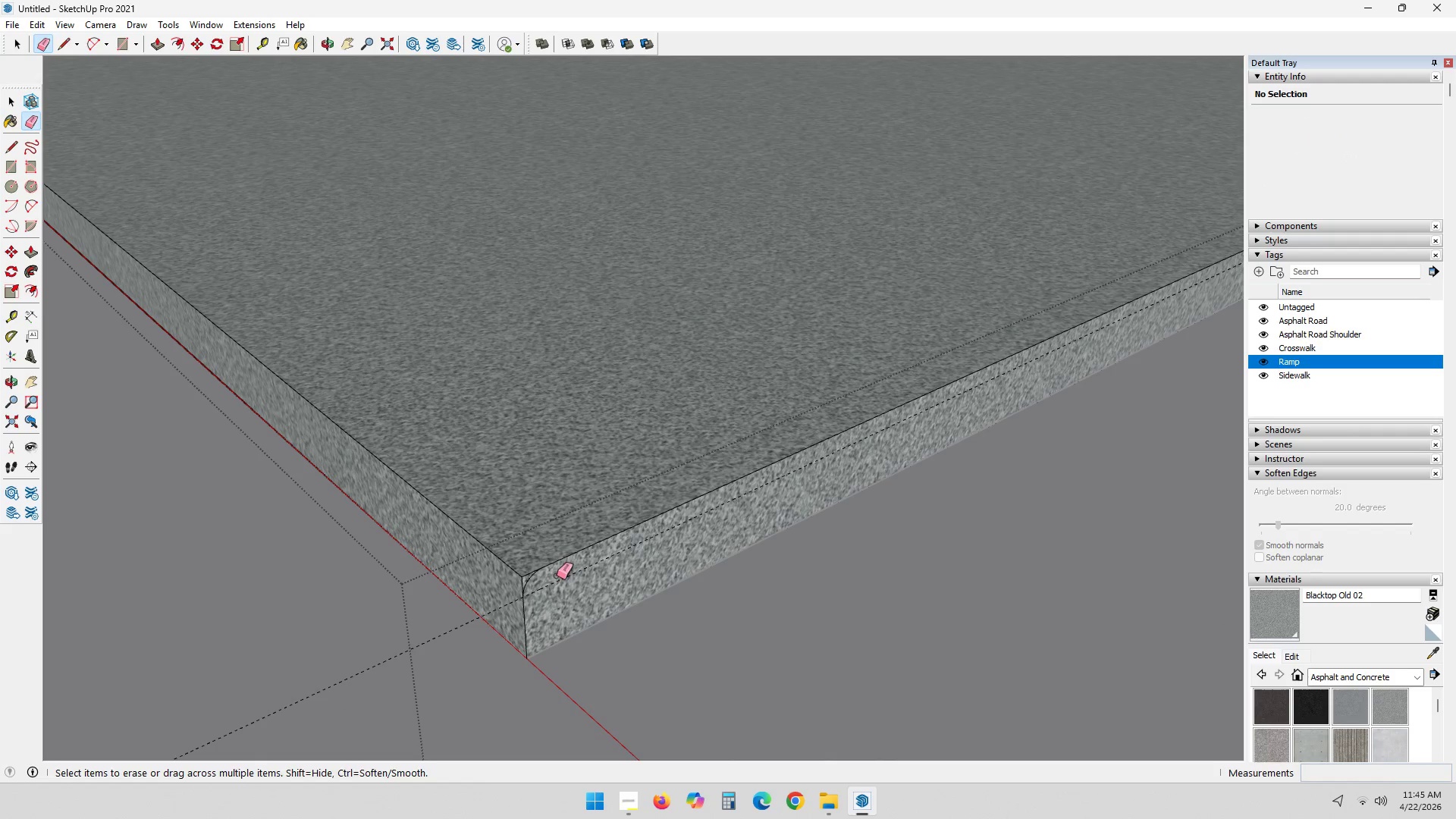 
left_click([556, 583])
 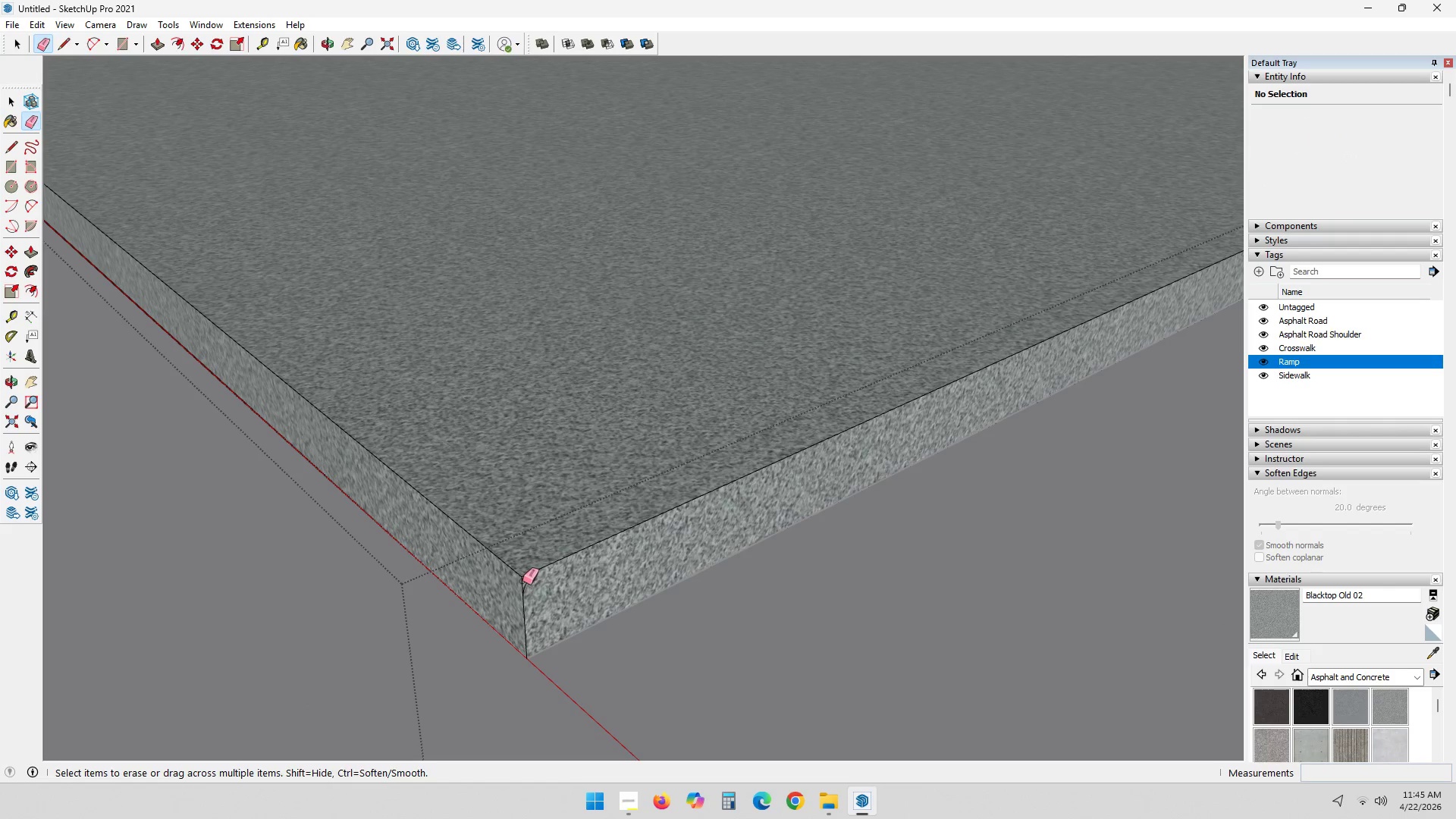 
scroll: coordinate [525, 583], scroll_direction: up, amount: 3.0
 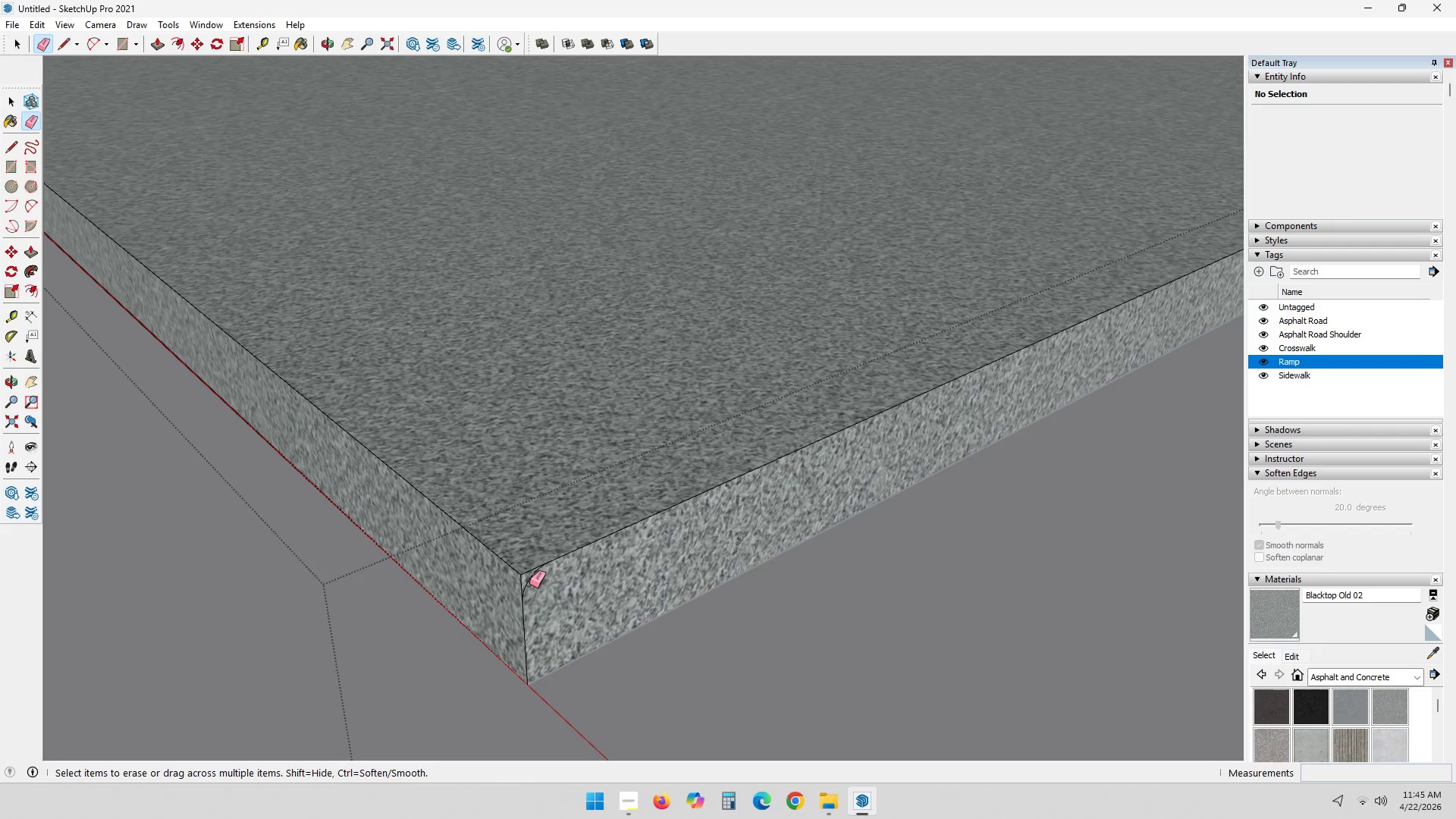 
left_click([529, 584])
 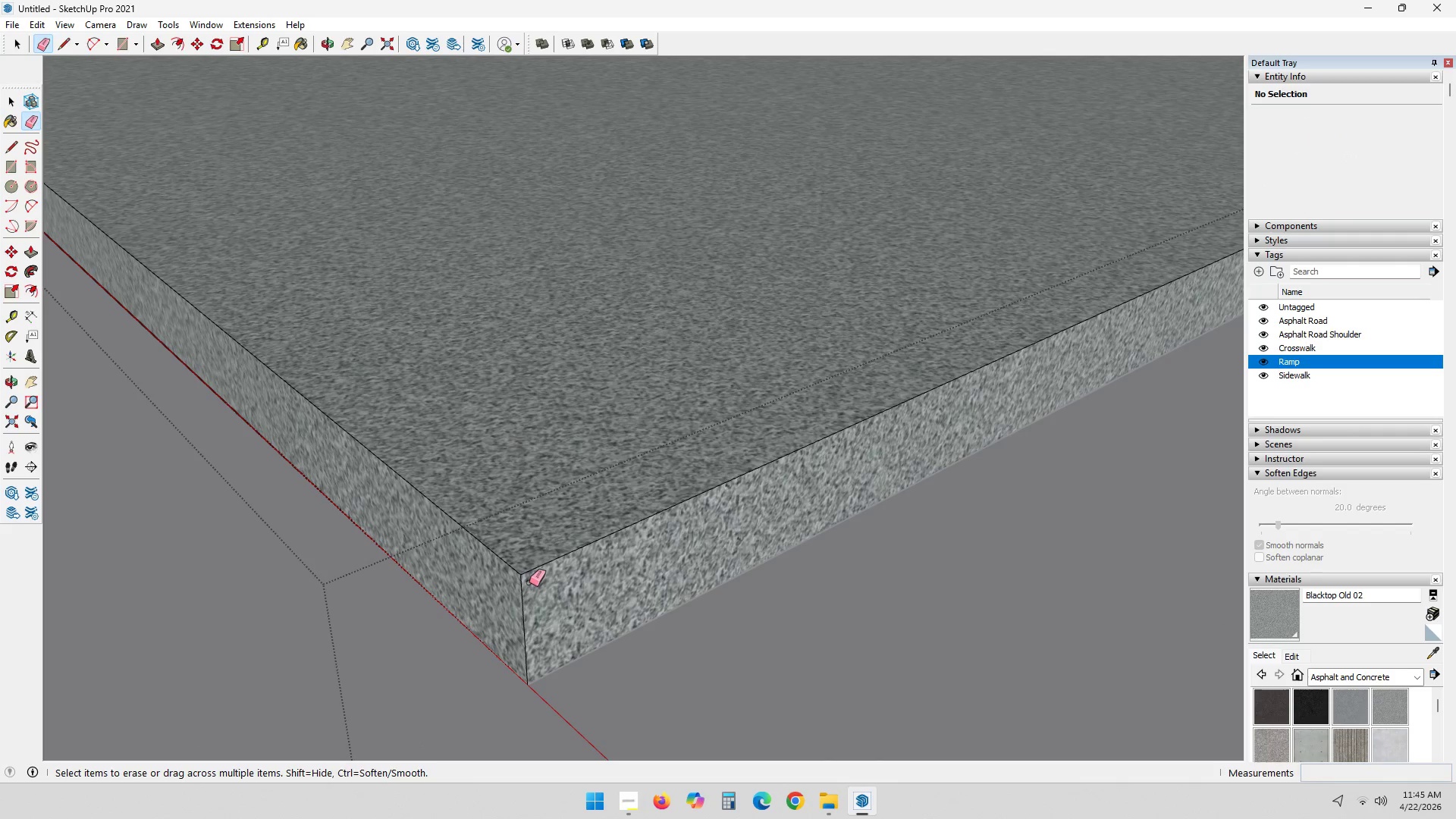 
scroll: coordinate [450, 592], scroll_direction: down, amount: 24.0
 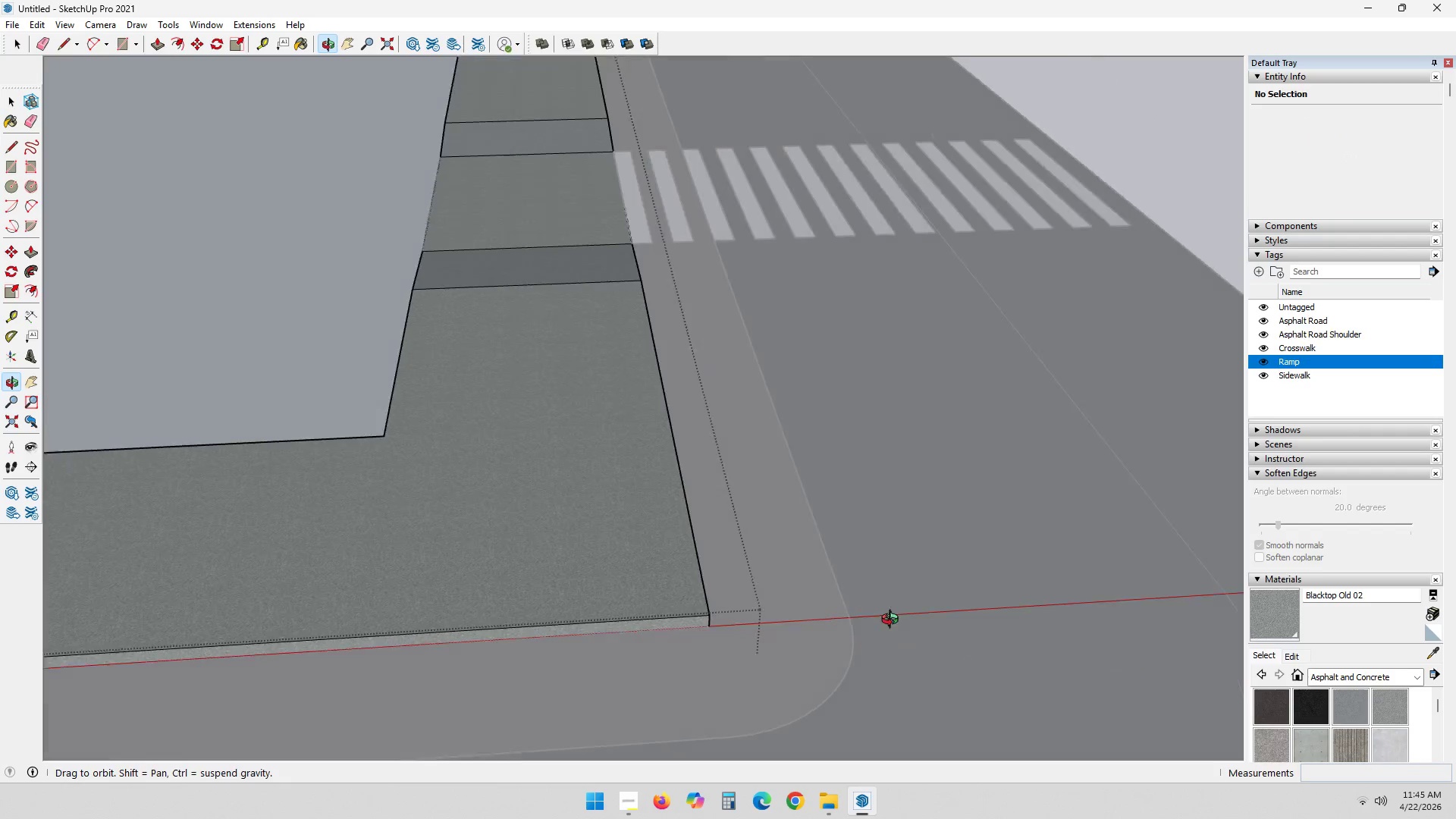 
hold_key(key=ShiftLeft, duration=0.44)
 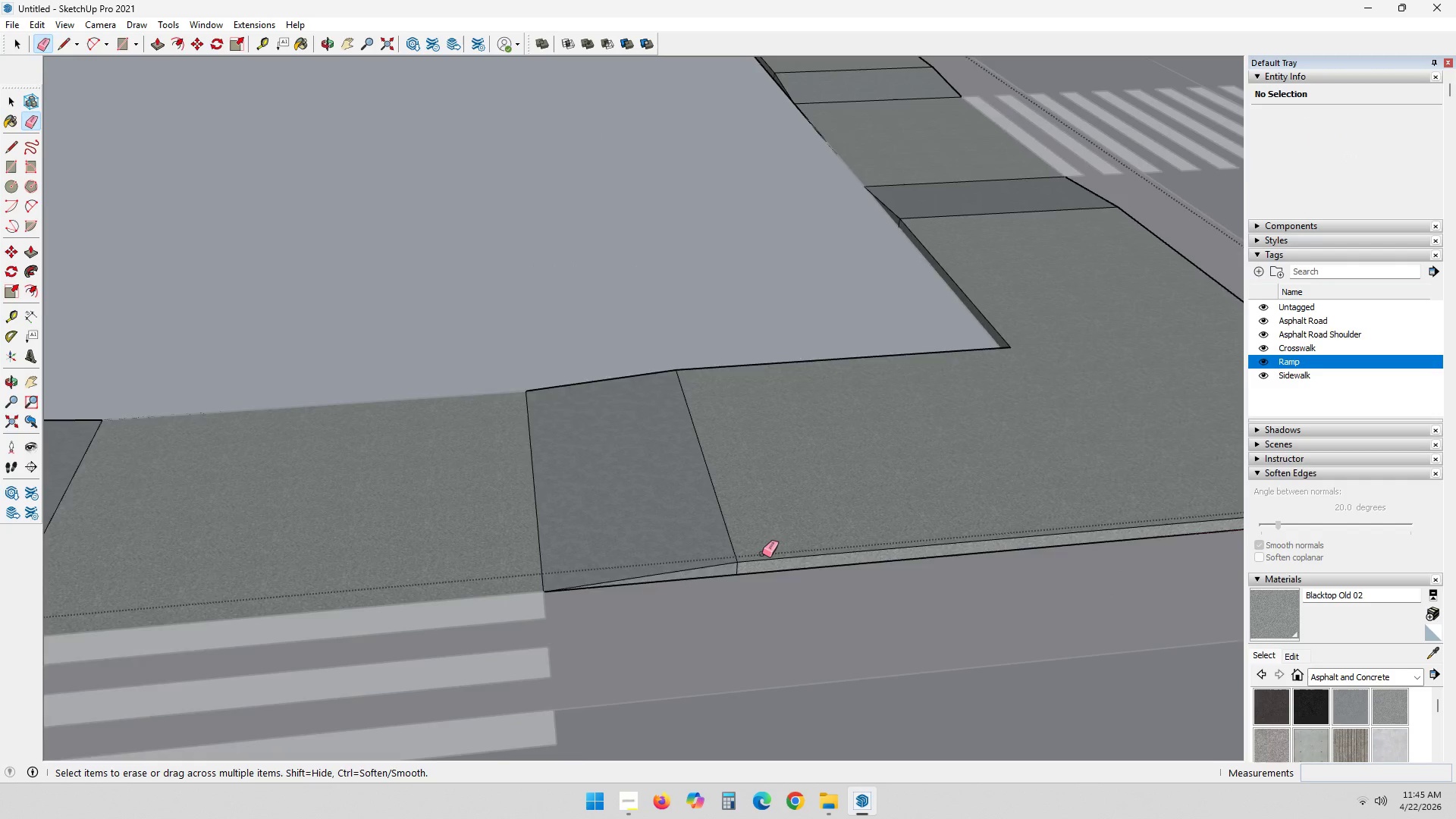 
scroll: coordinate [755, 557], scroll_direction: down, amount: 1.0
 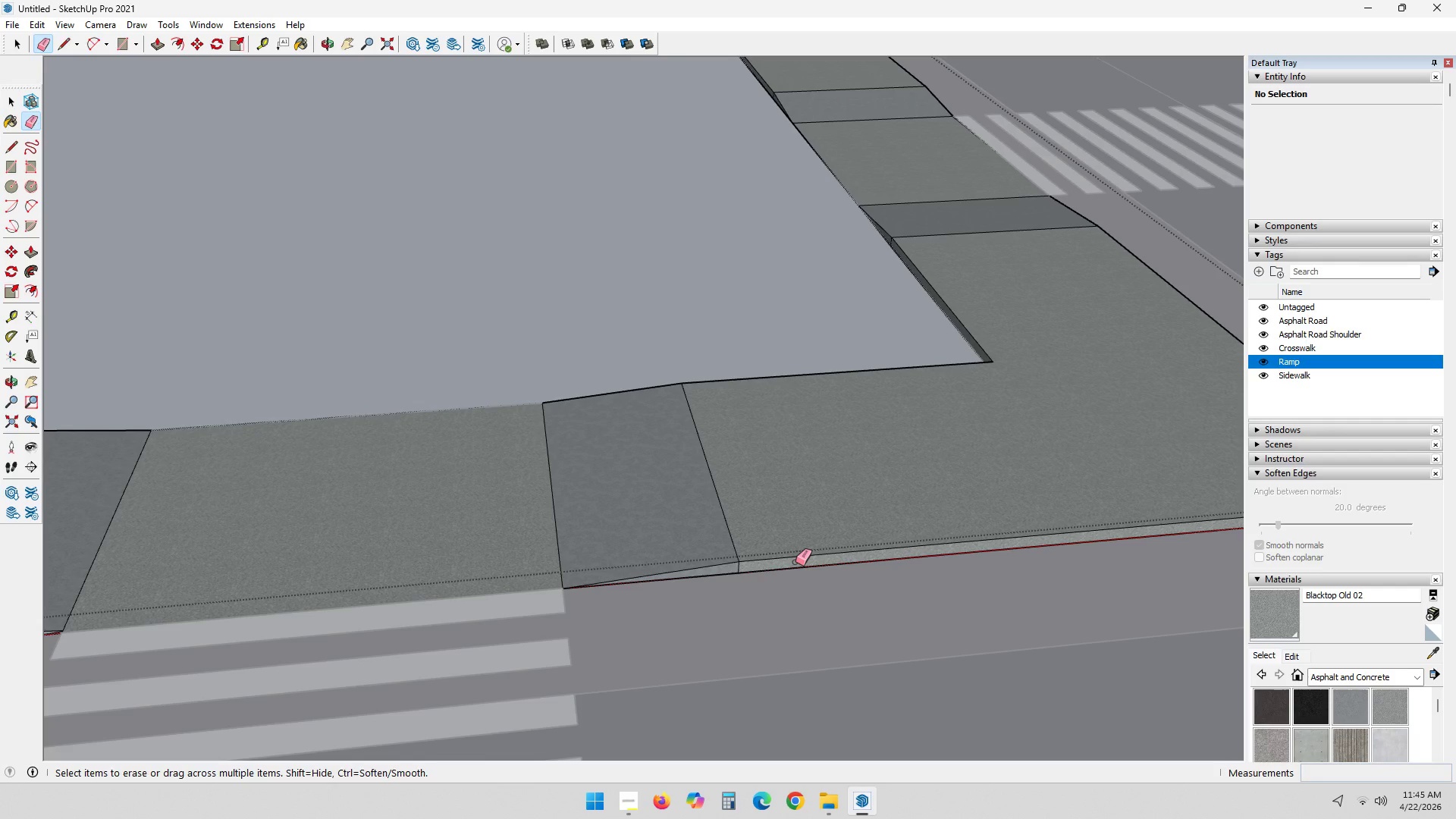 
wait(5.91)
 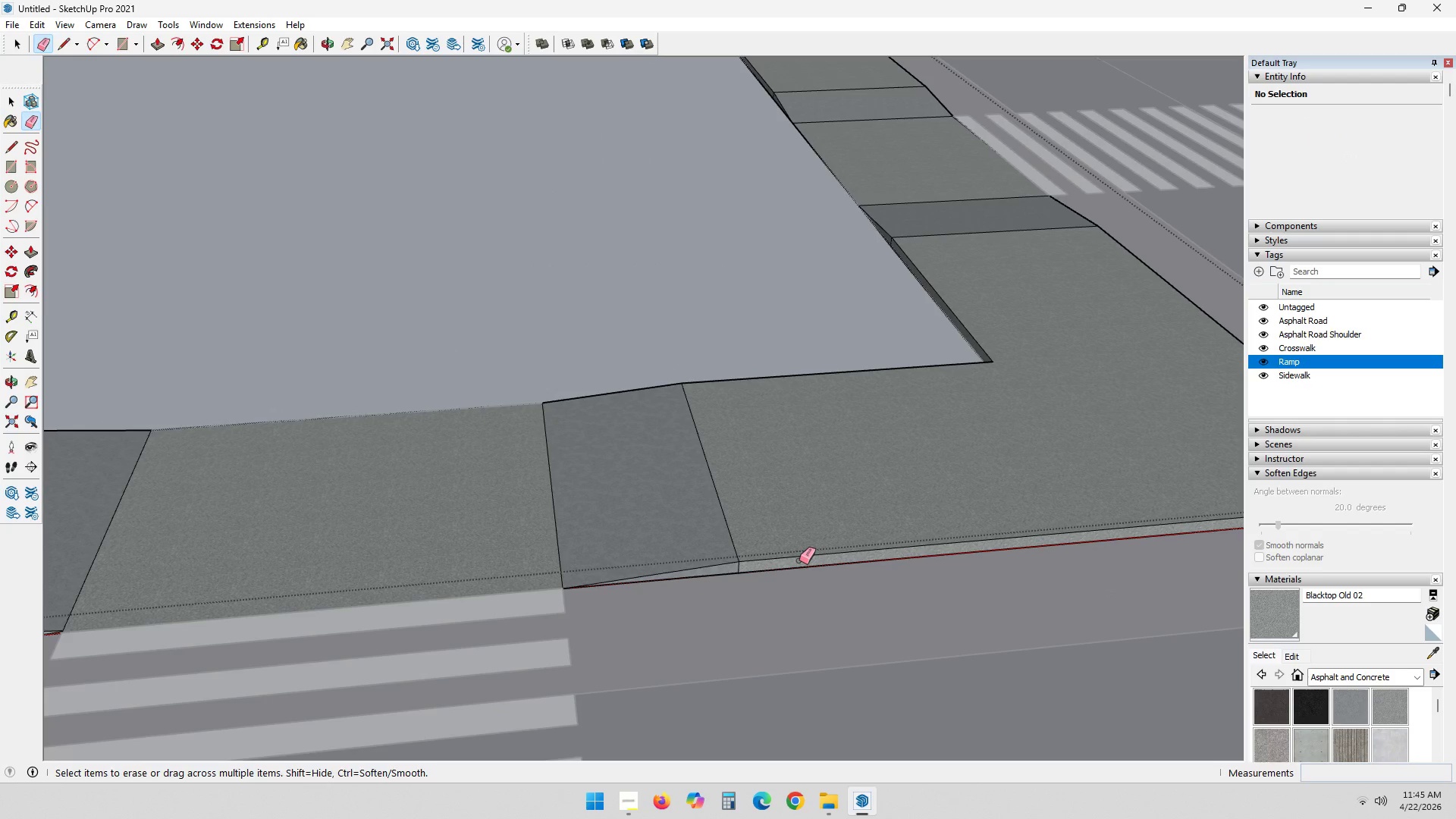 
scroll: coordinate [771, 563], scroll_direction: up, amount: 2.0
 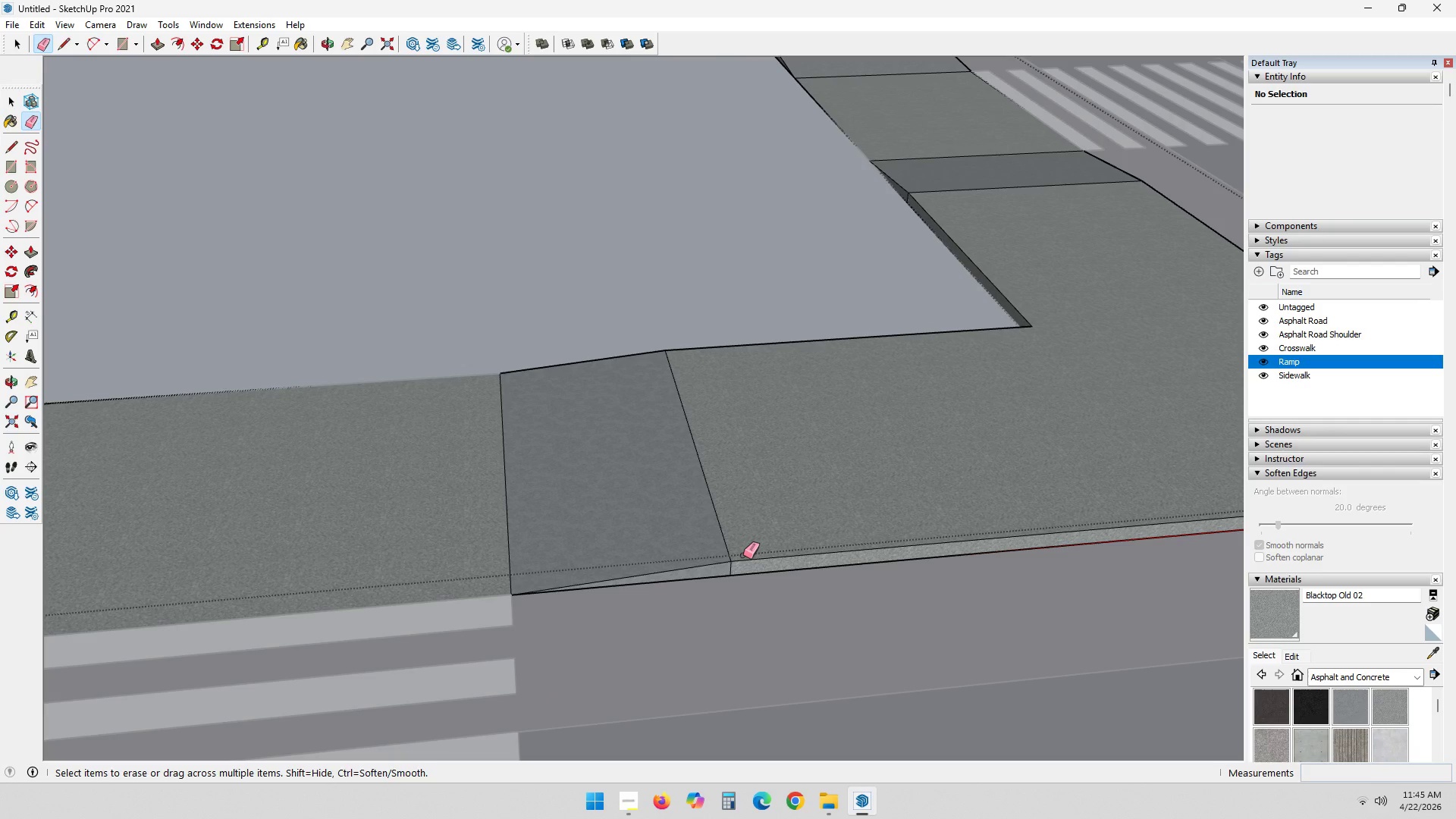 
key(Space)
 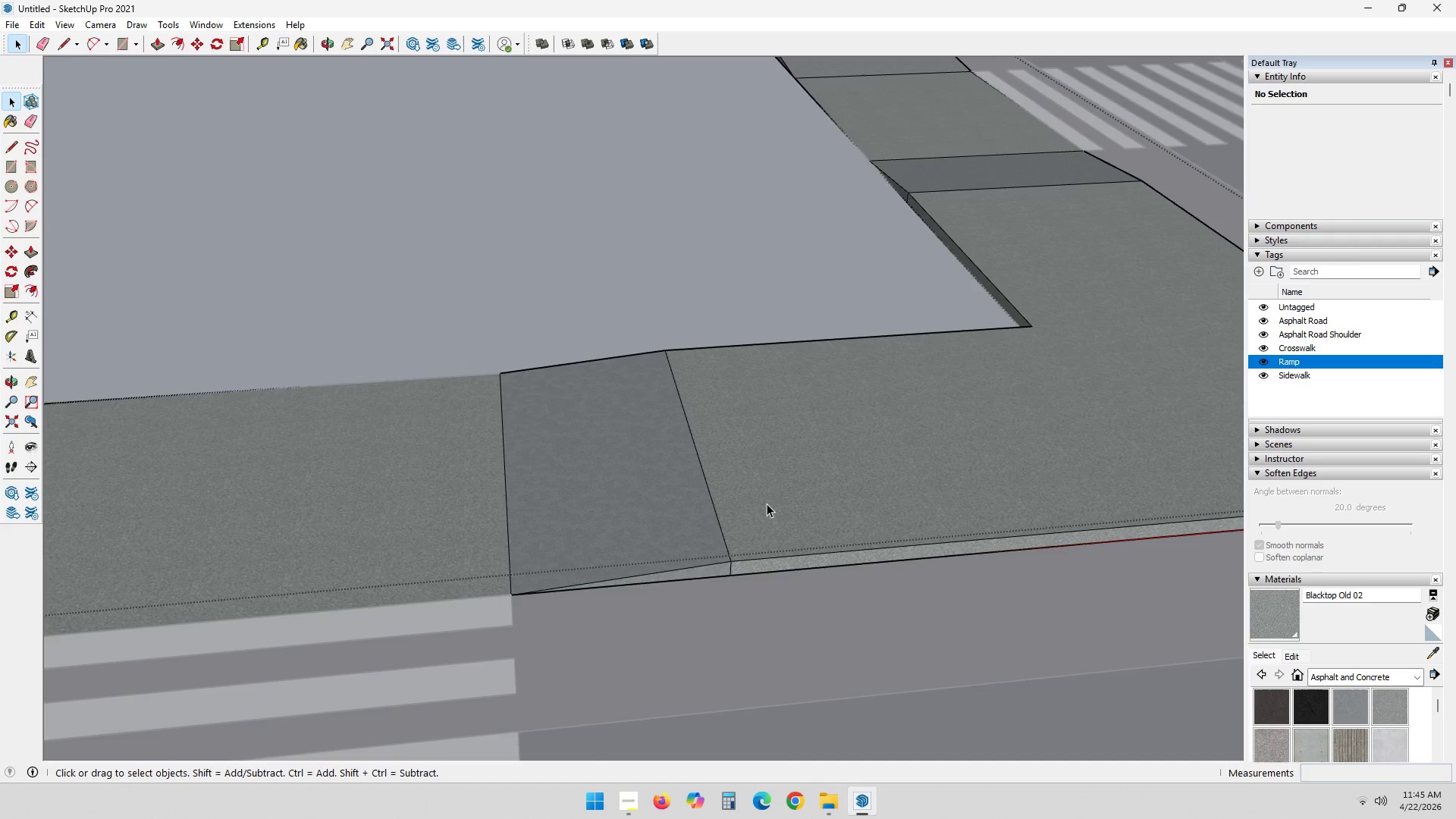 
scroll: coordinate [765, 504], scroll_direction: up, amount: 1.0
 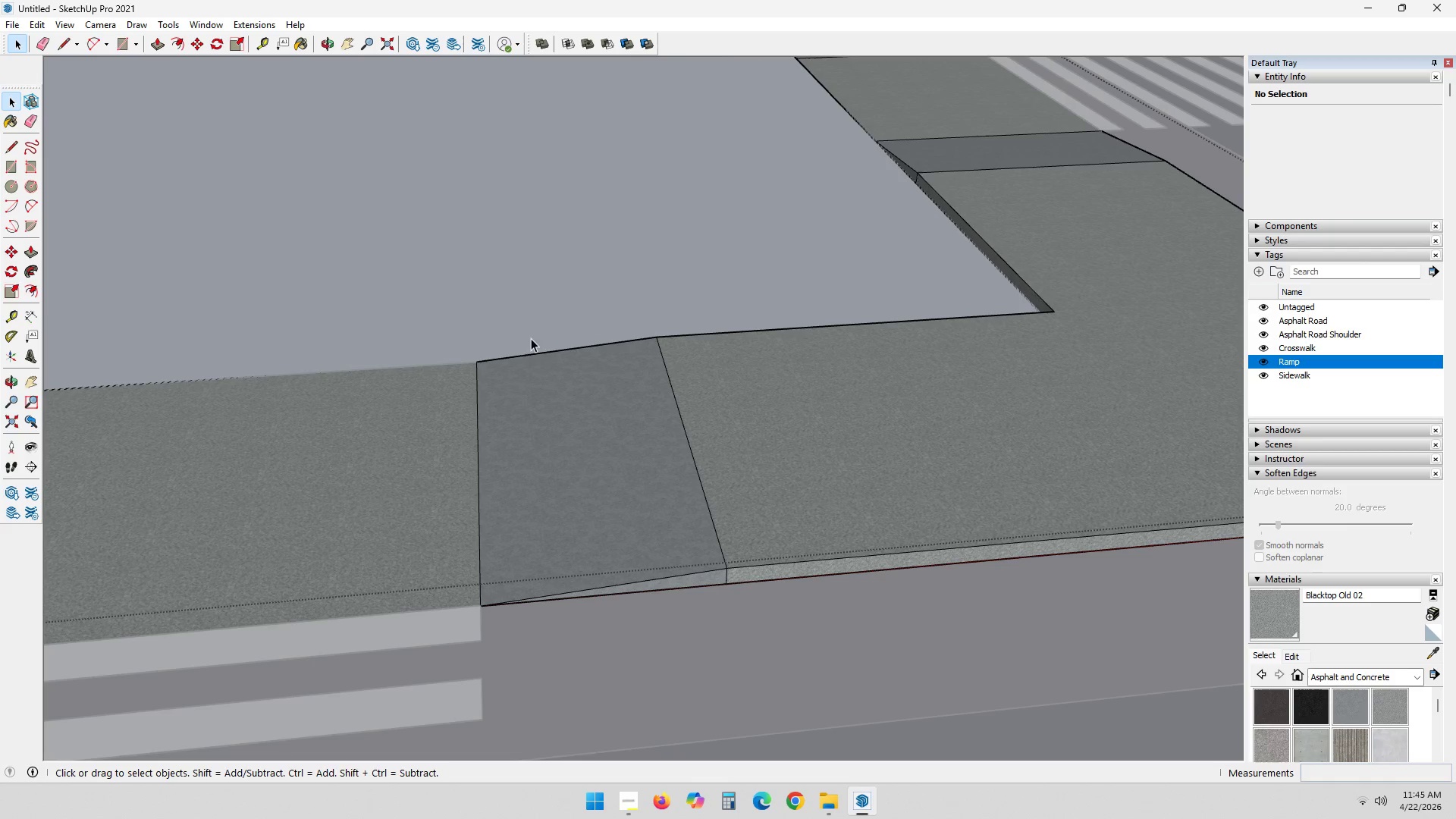 
left_click_drag(start_coordinate=[413, 284], to_coordinate=[771, 671])
 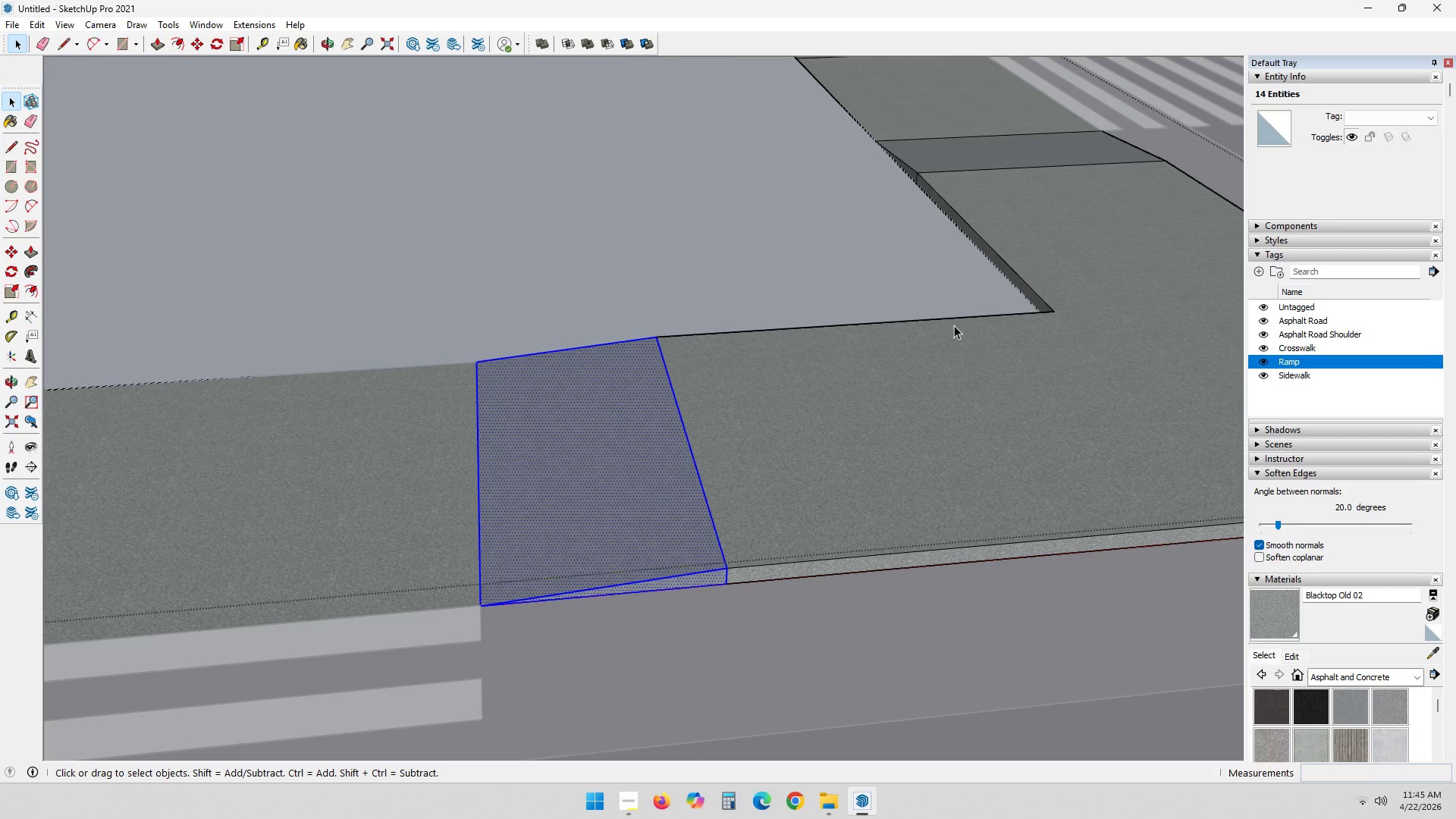 
key(Shift+ShiftLeft)
 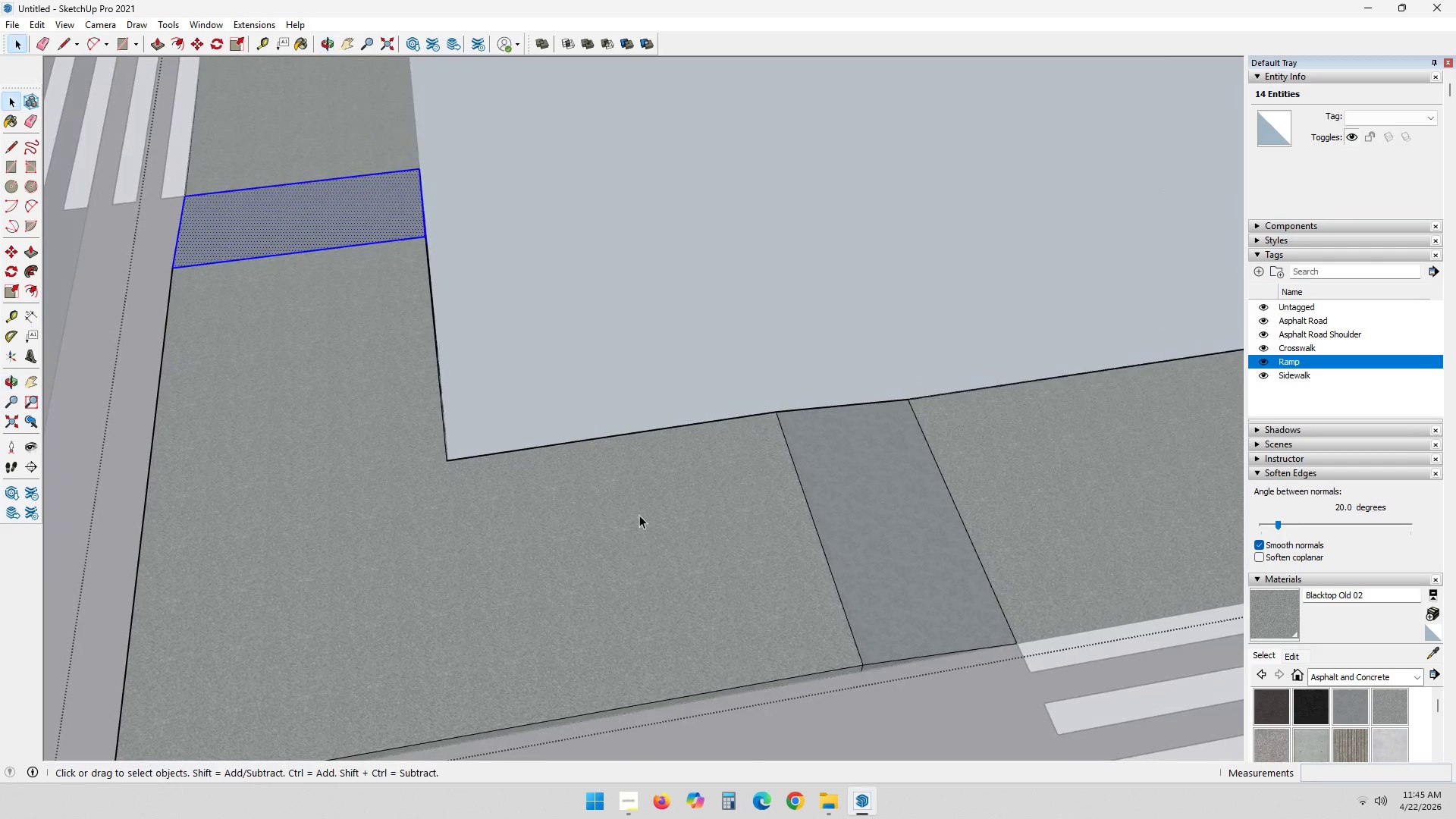 
scroll: coordinate [837, 615], scroll_direction: down, amount: 4.0
 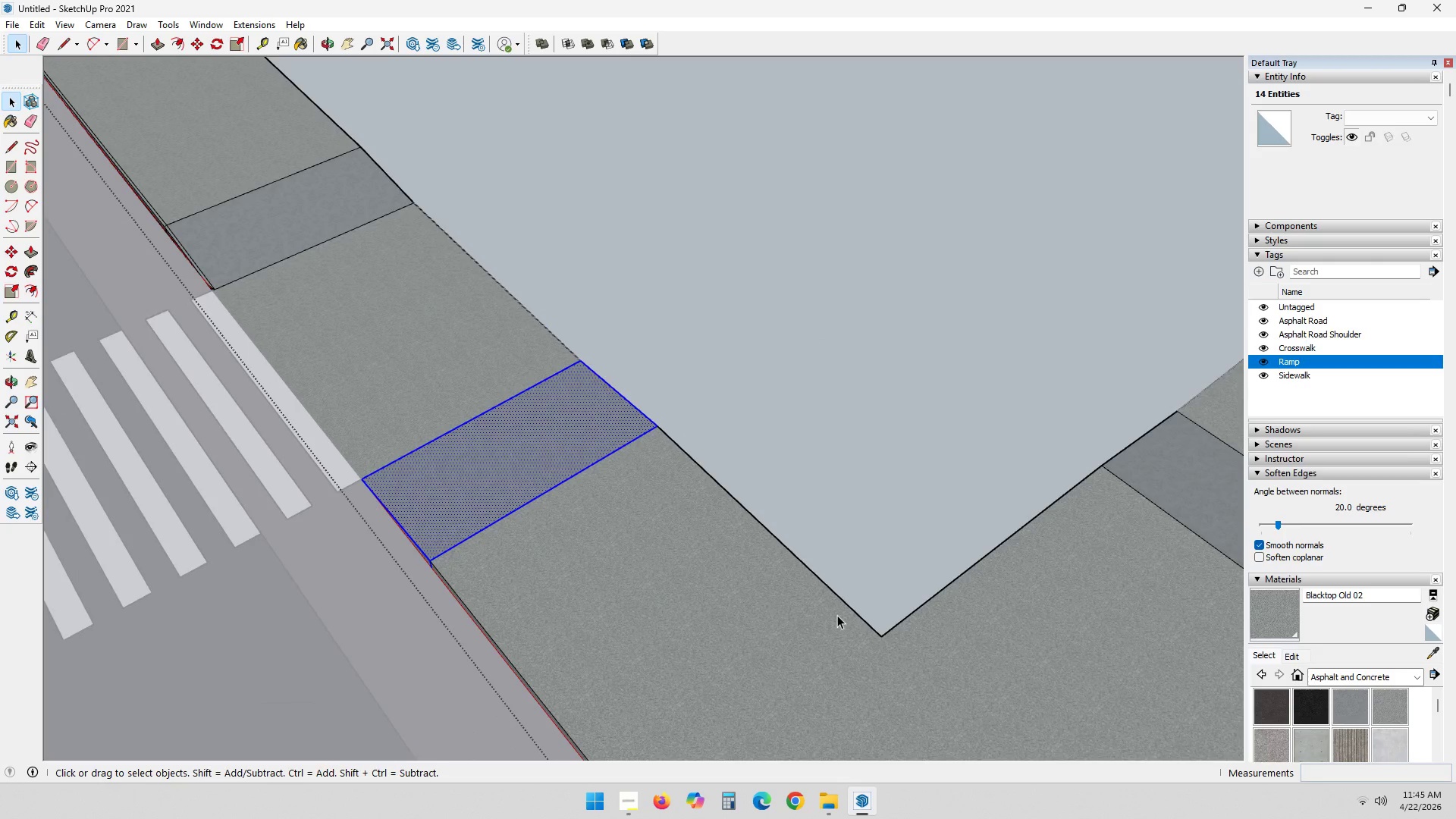 
left_click_drag(start_coordinate=[727, 337], to_coordinate=[1097, 723])
 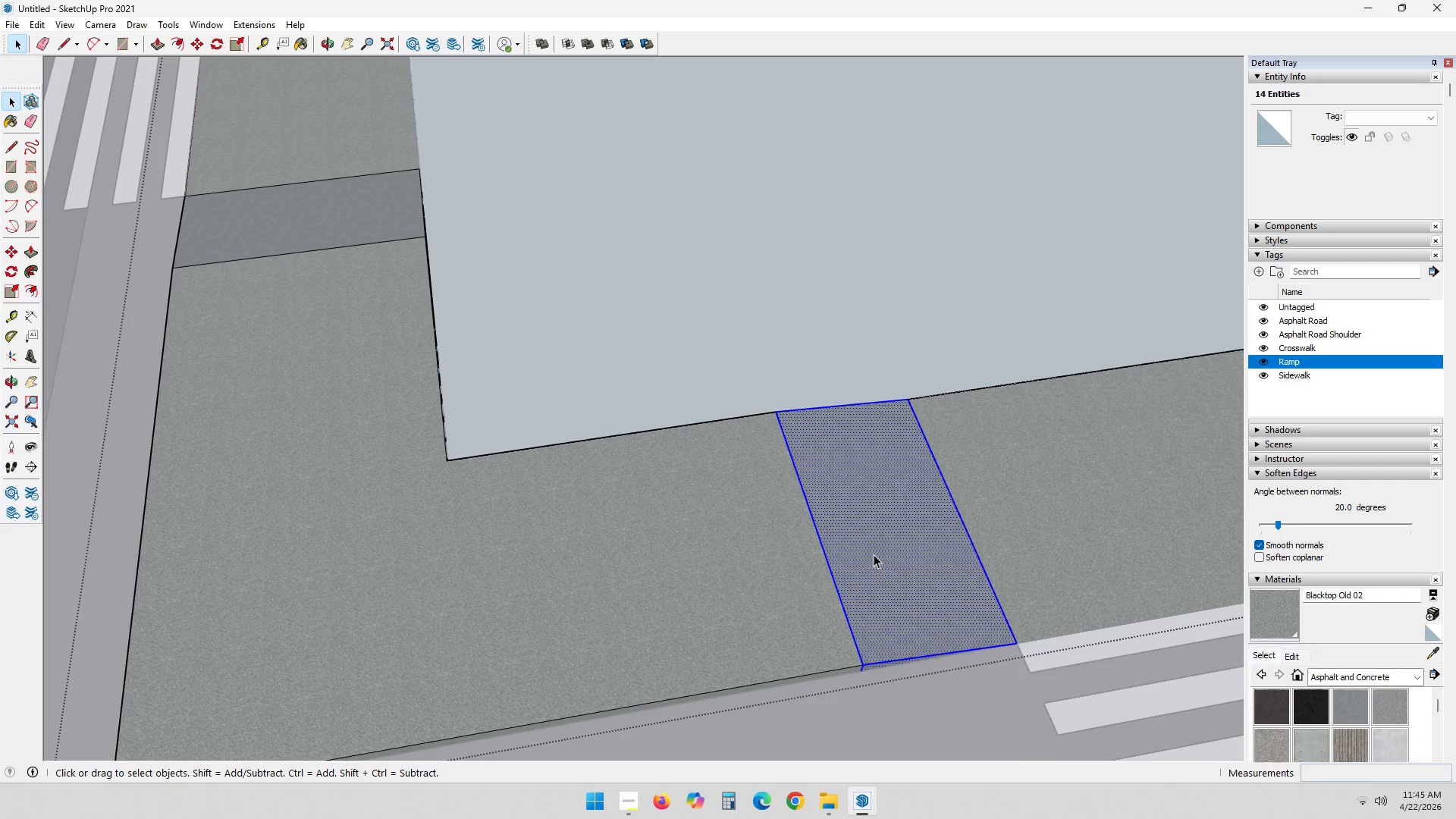 
right_click([861, 536])
 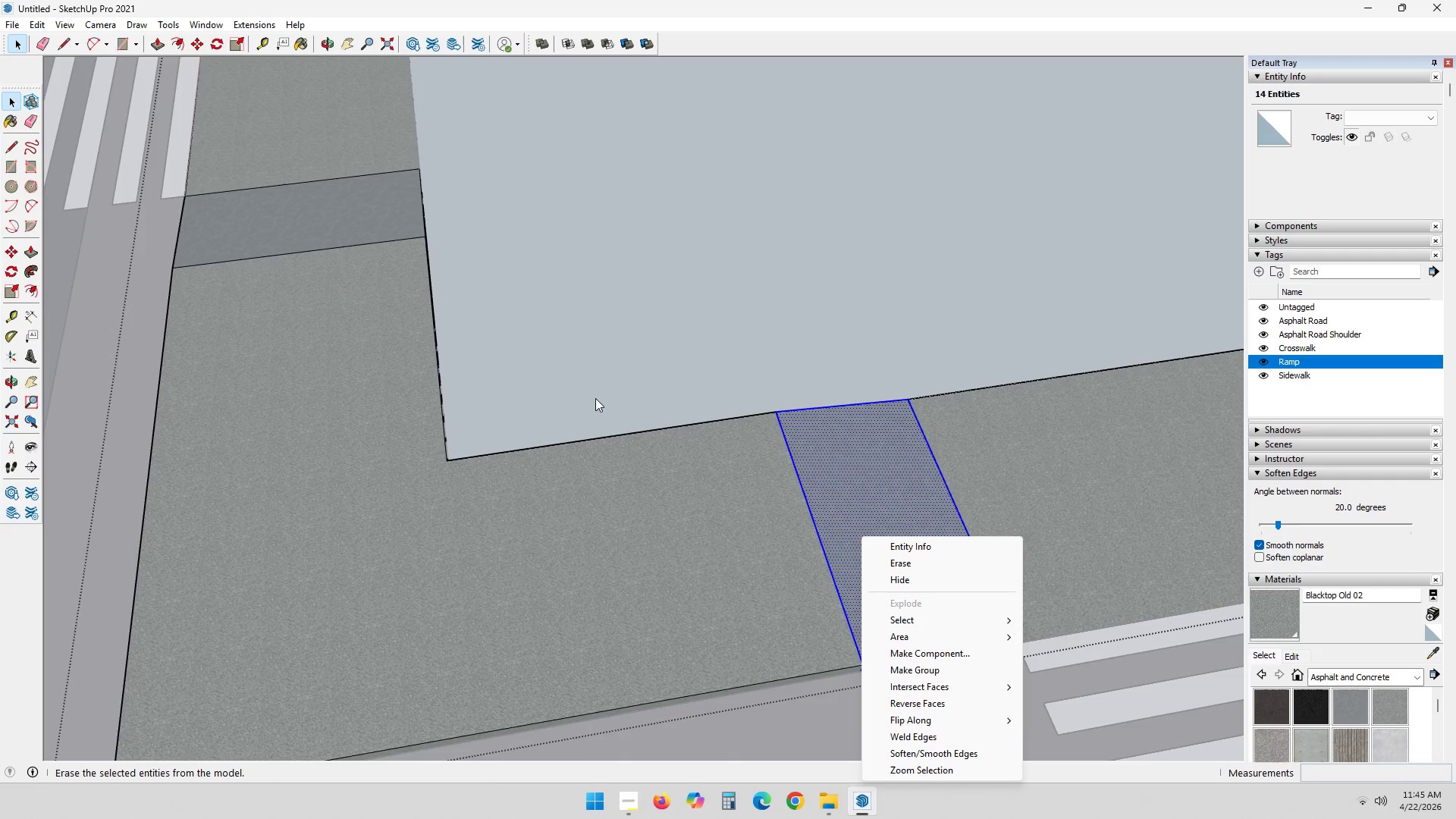 
left_click([616, 381])
 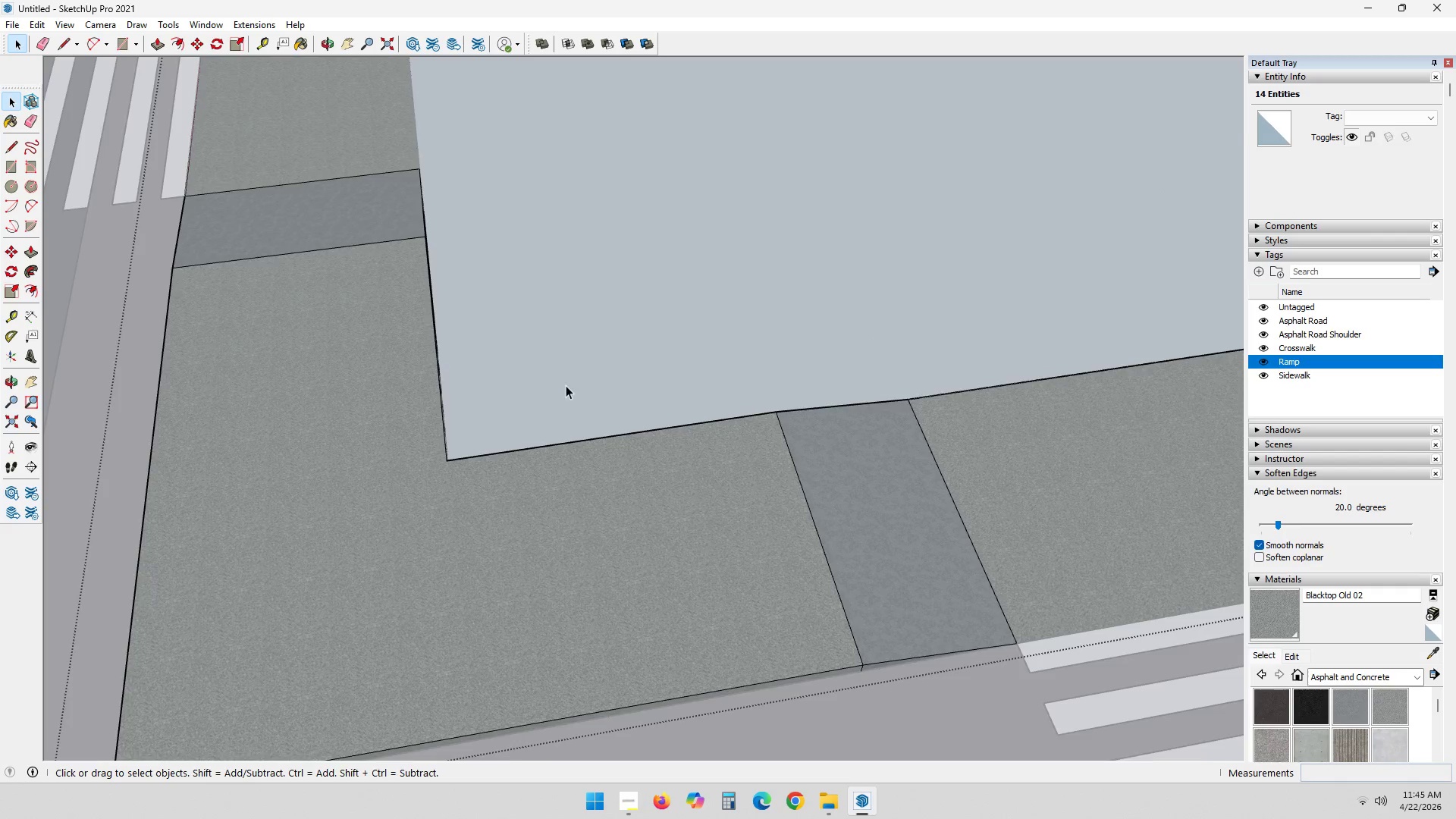 
scroll: coordinate [565, 385], scroll_direction: down, amount: 5.0
 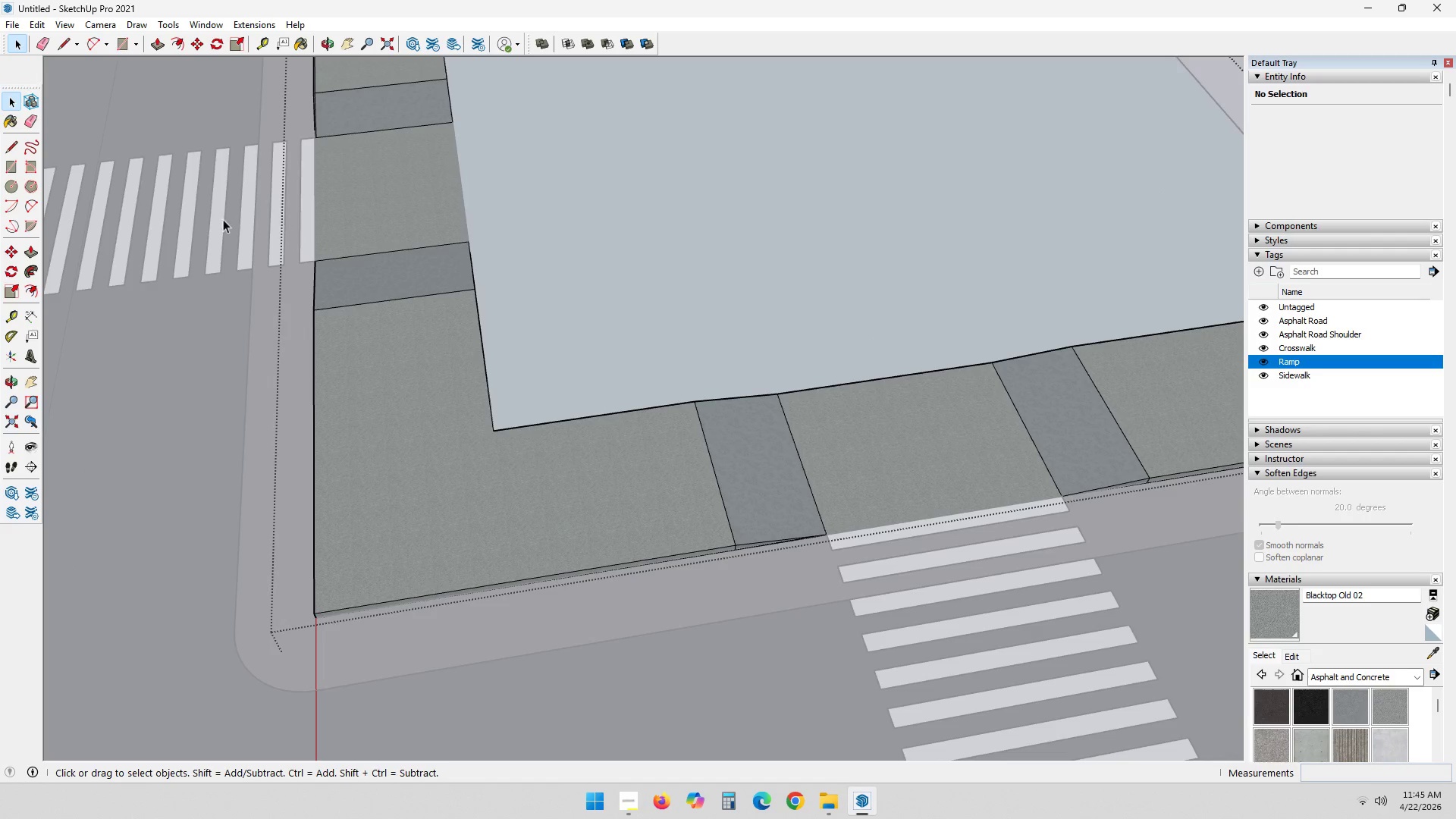 
left_click_drag(start_coordinate=[237, 228], to_coordinate=[613, 364])
 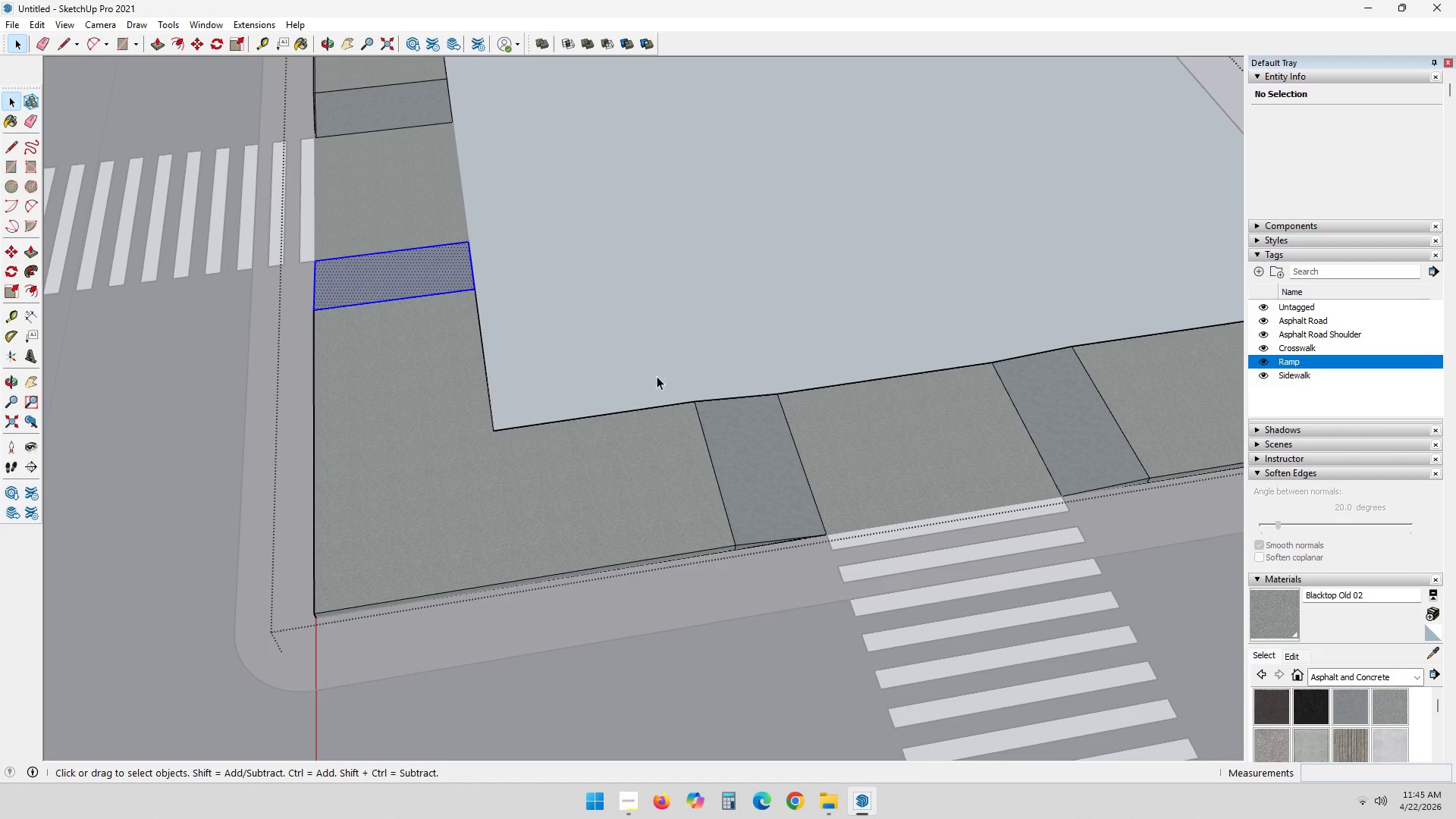 
hold_key(key=ControlLeft, duration=0.39)
left_click_drag(start_coordinate=[613, 325], to_coordinate=[883, 585])
 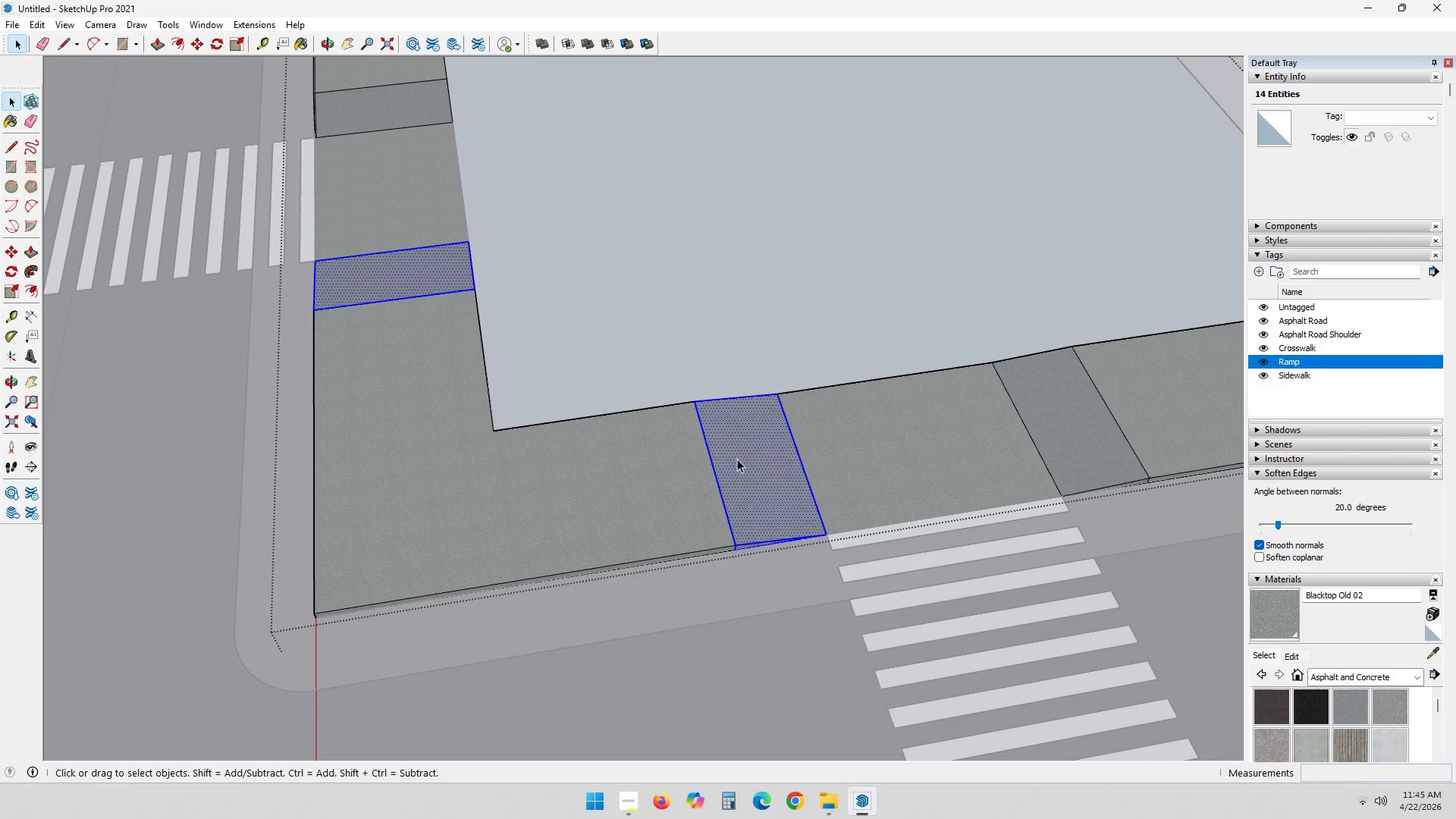 
right_click([736, 457])
 